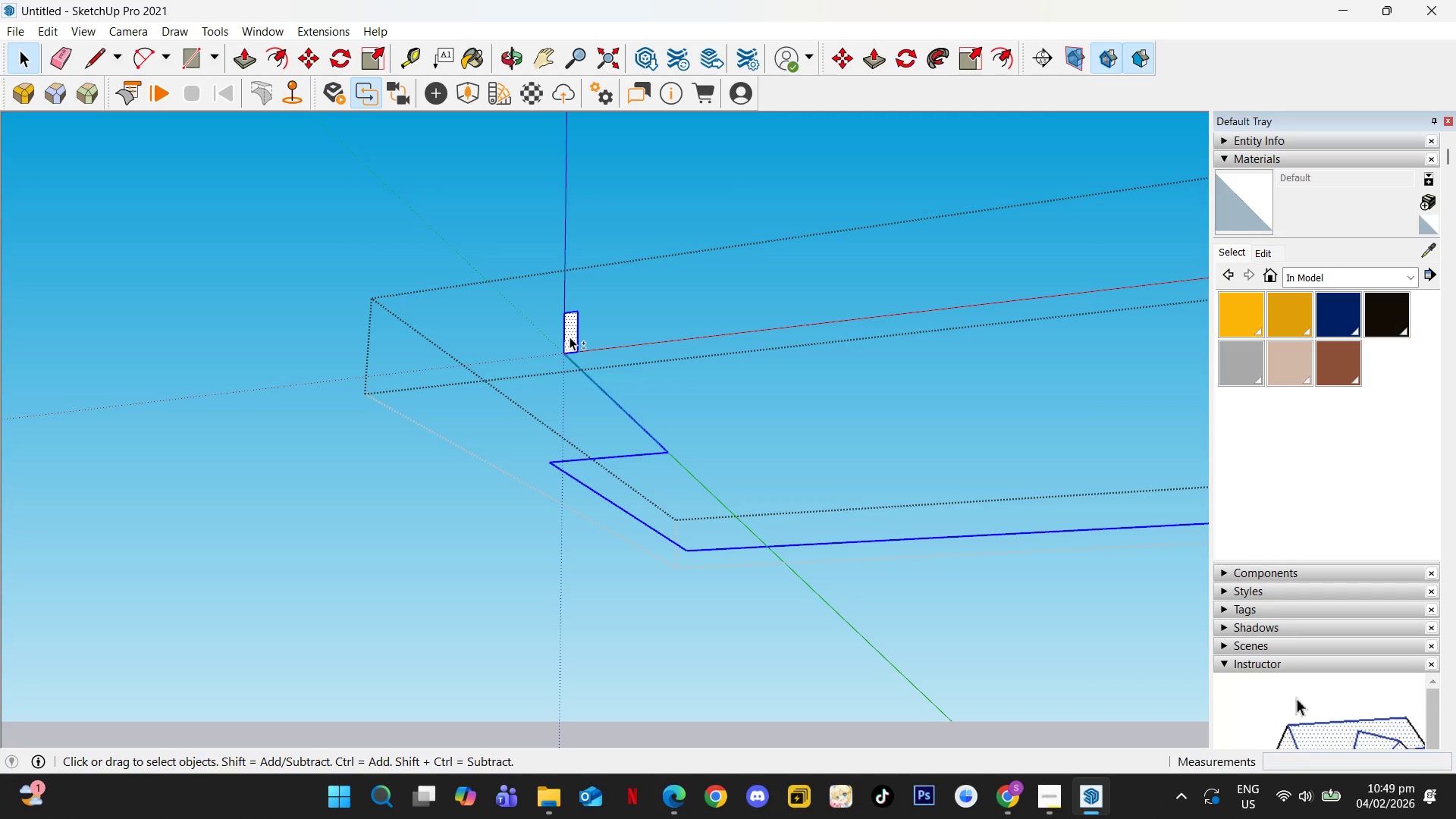 
double_click([570, 337])
 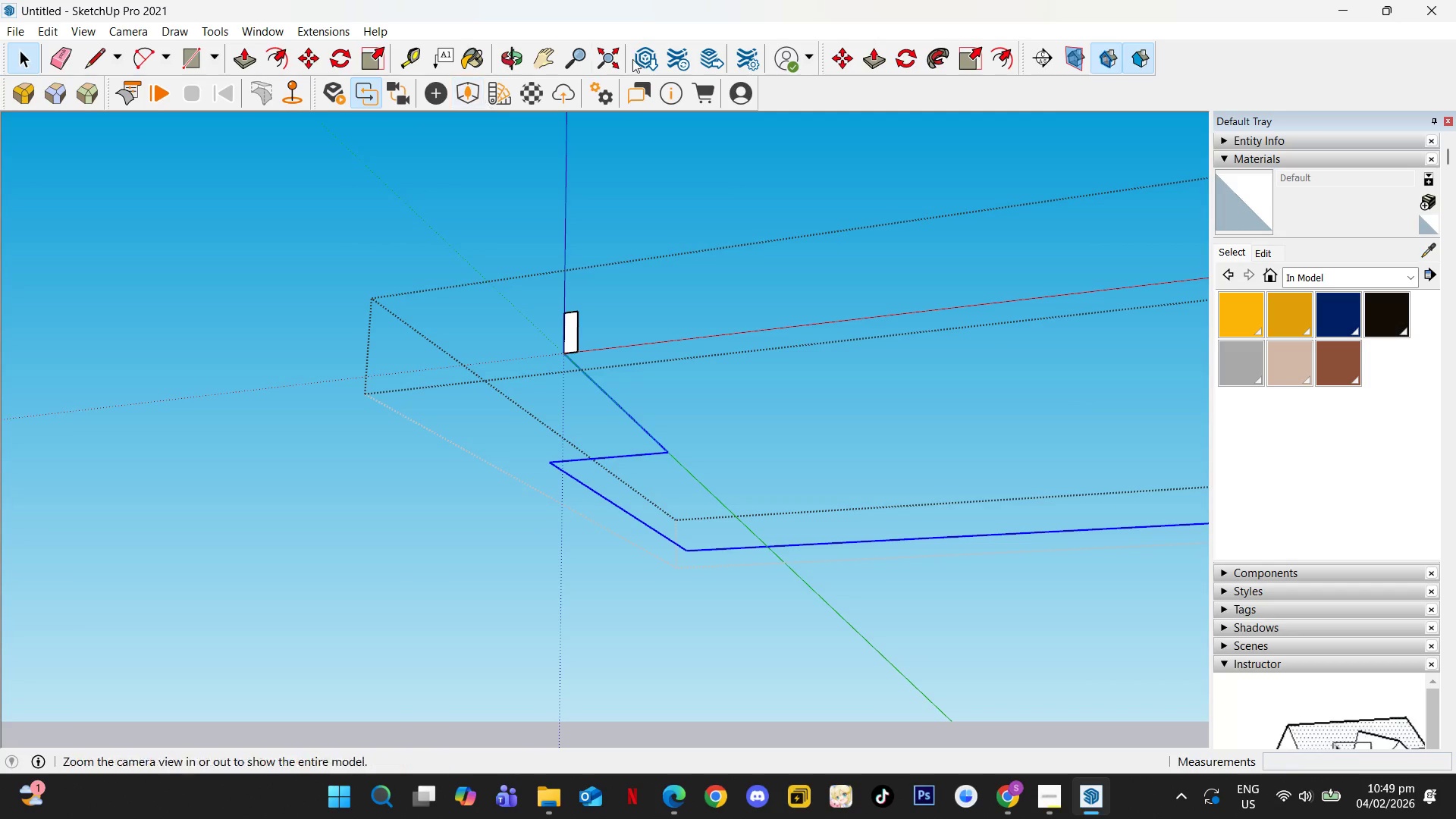 
left_click([937, 56])
 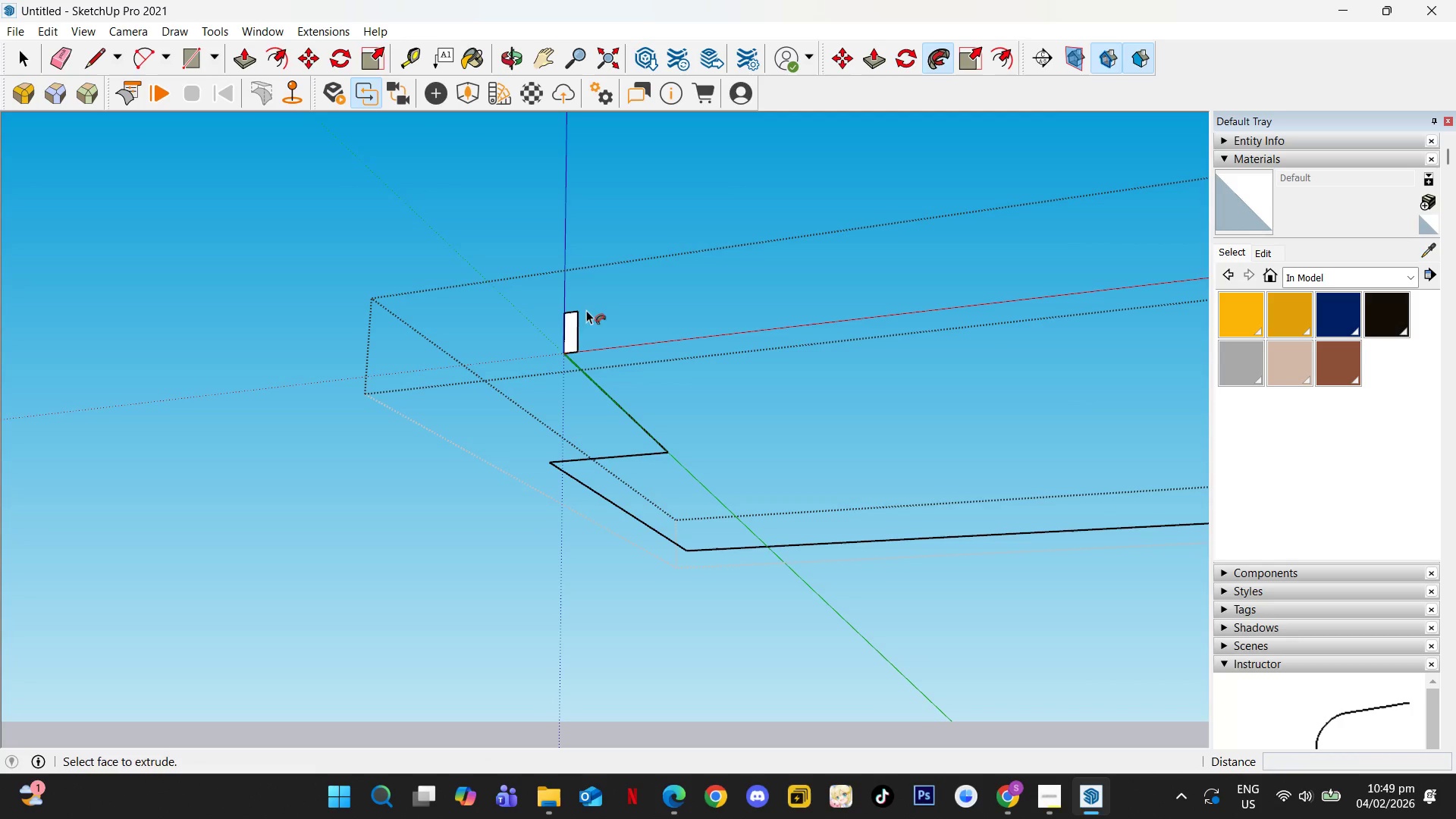 
left_click([570, 328])
 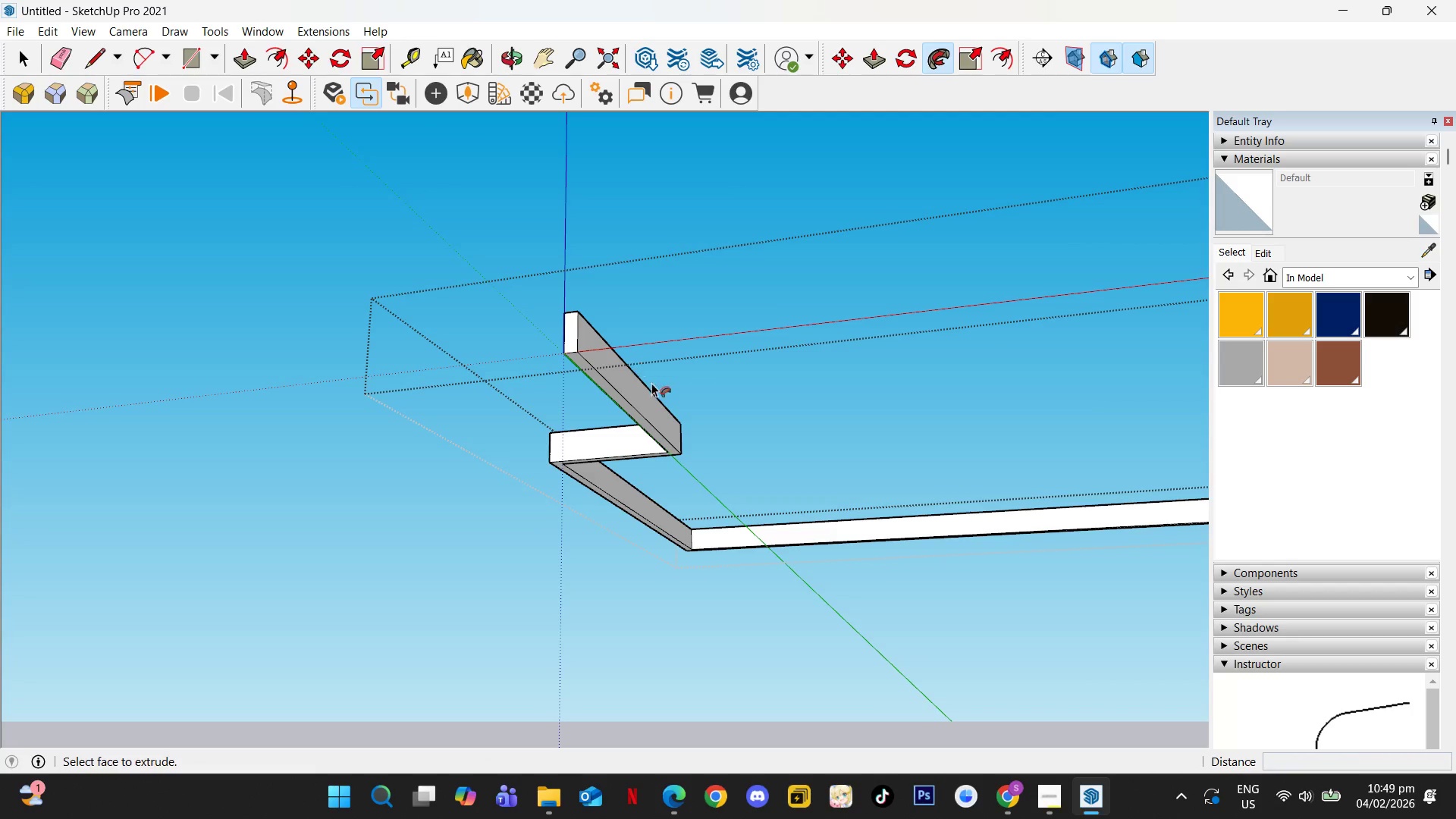 
key(Space)
 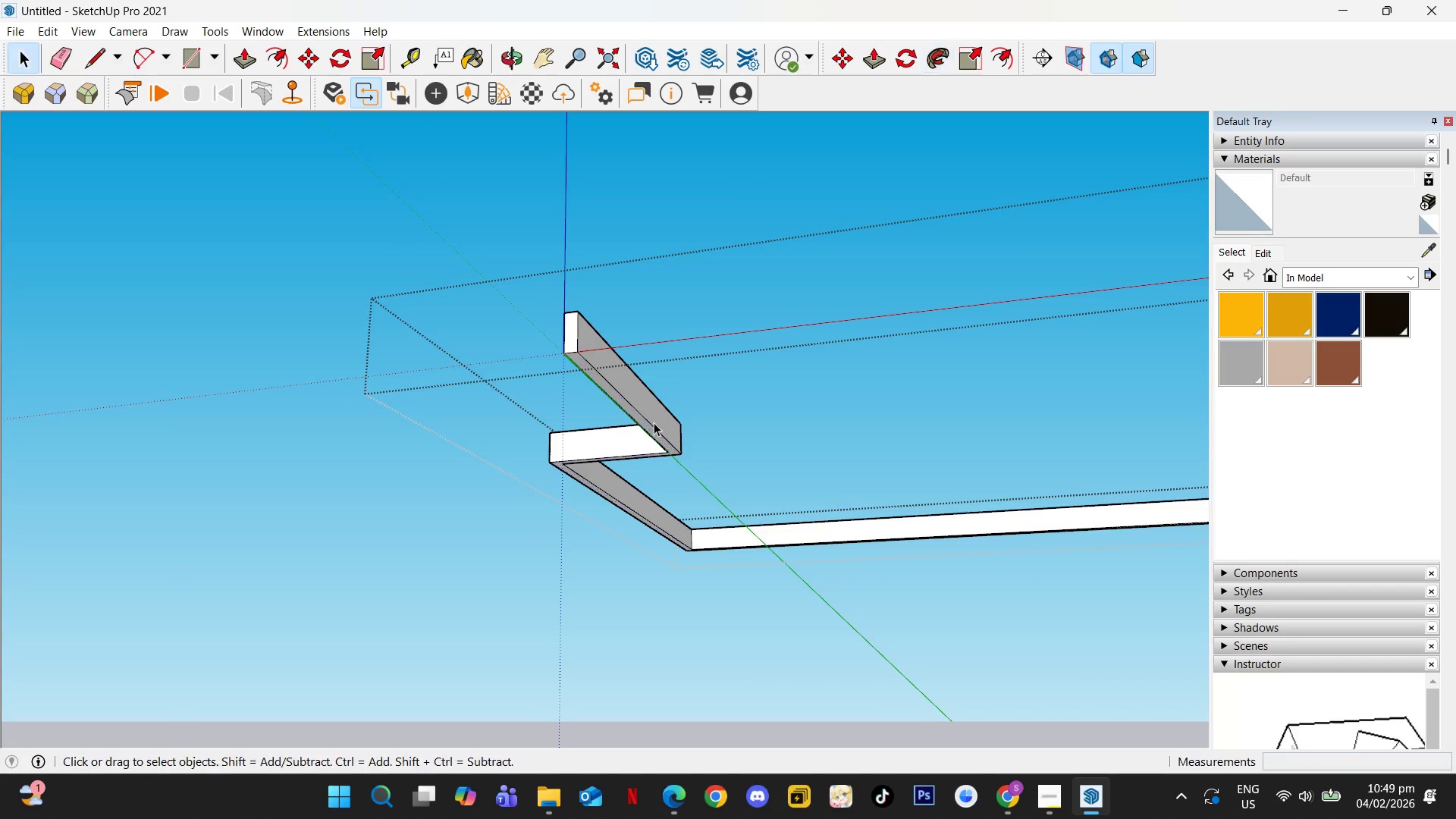 
key(Escape)
 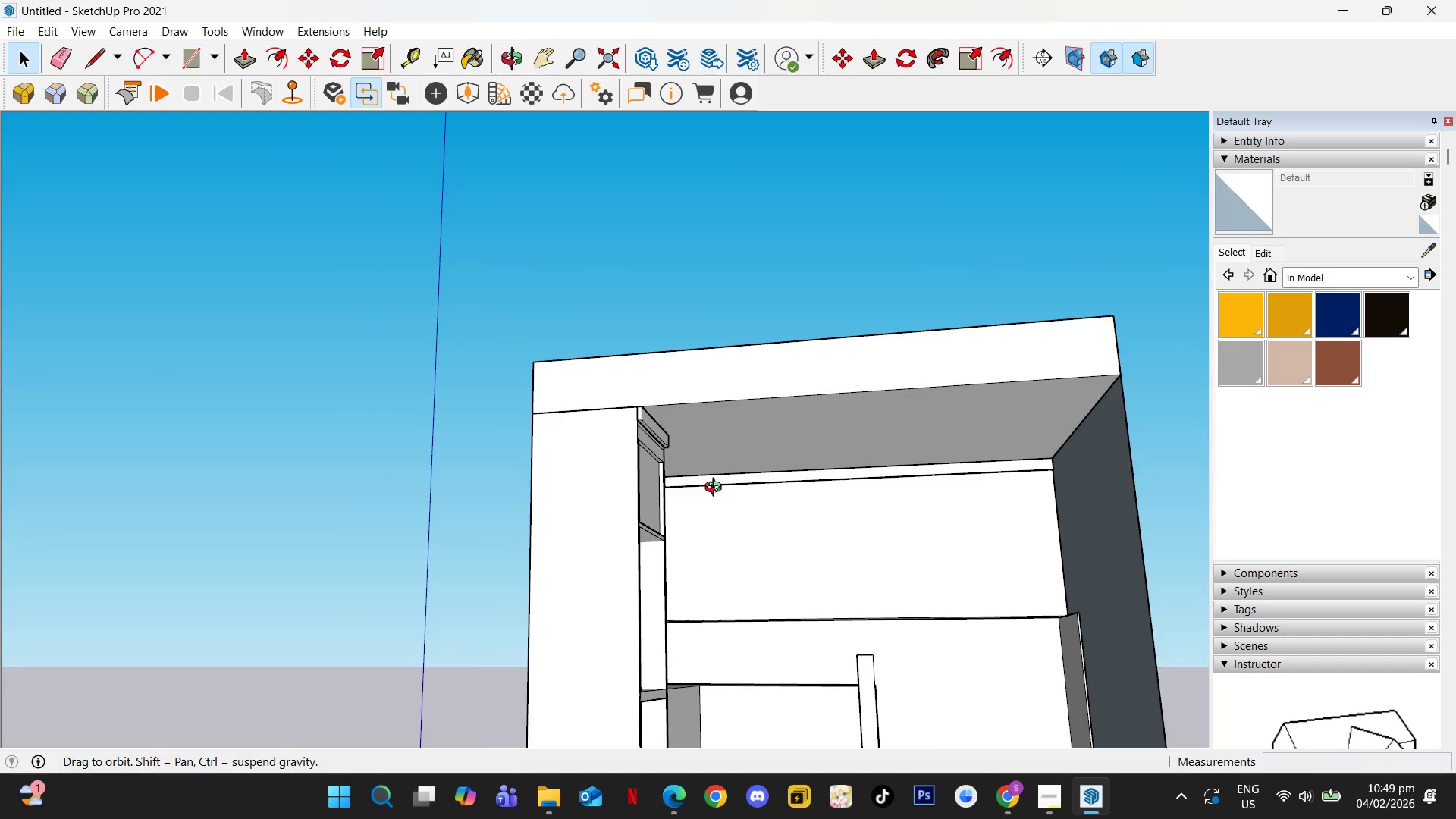 
hold_key(key=ShiftLeft, duration=0.45)
 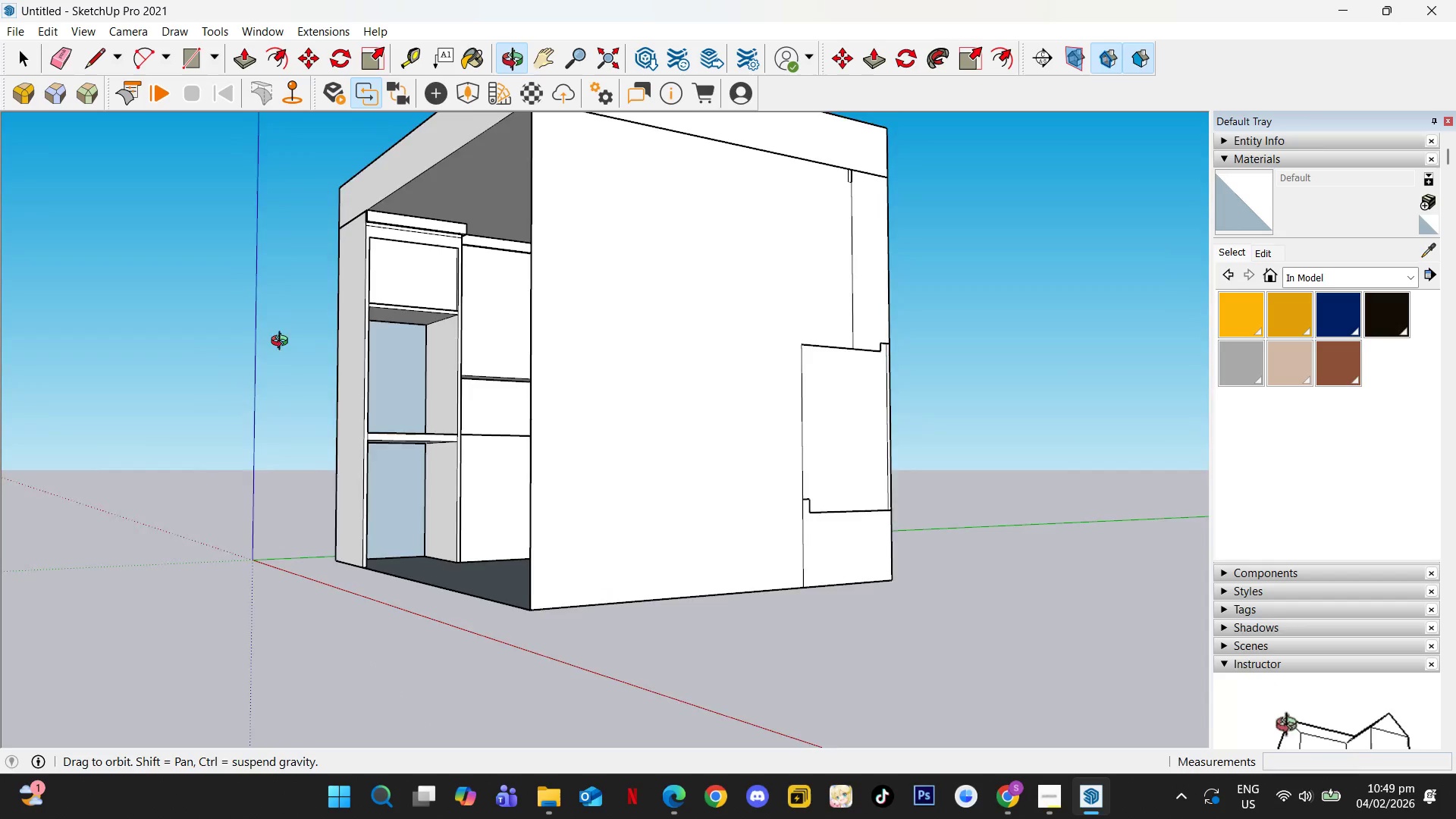 
scroll: coordinate [662, 438], scroll_direction: down, amount: 11.0
 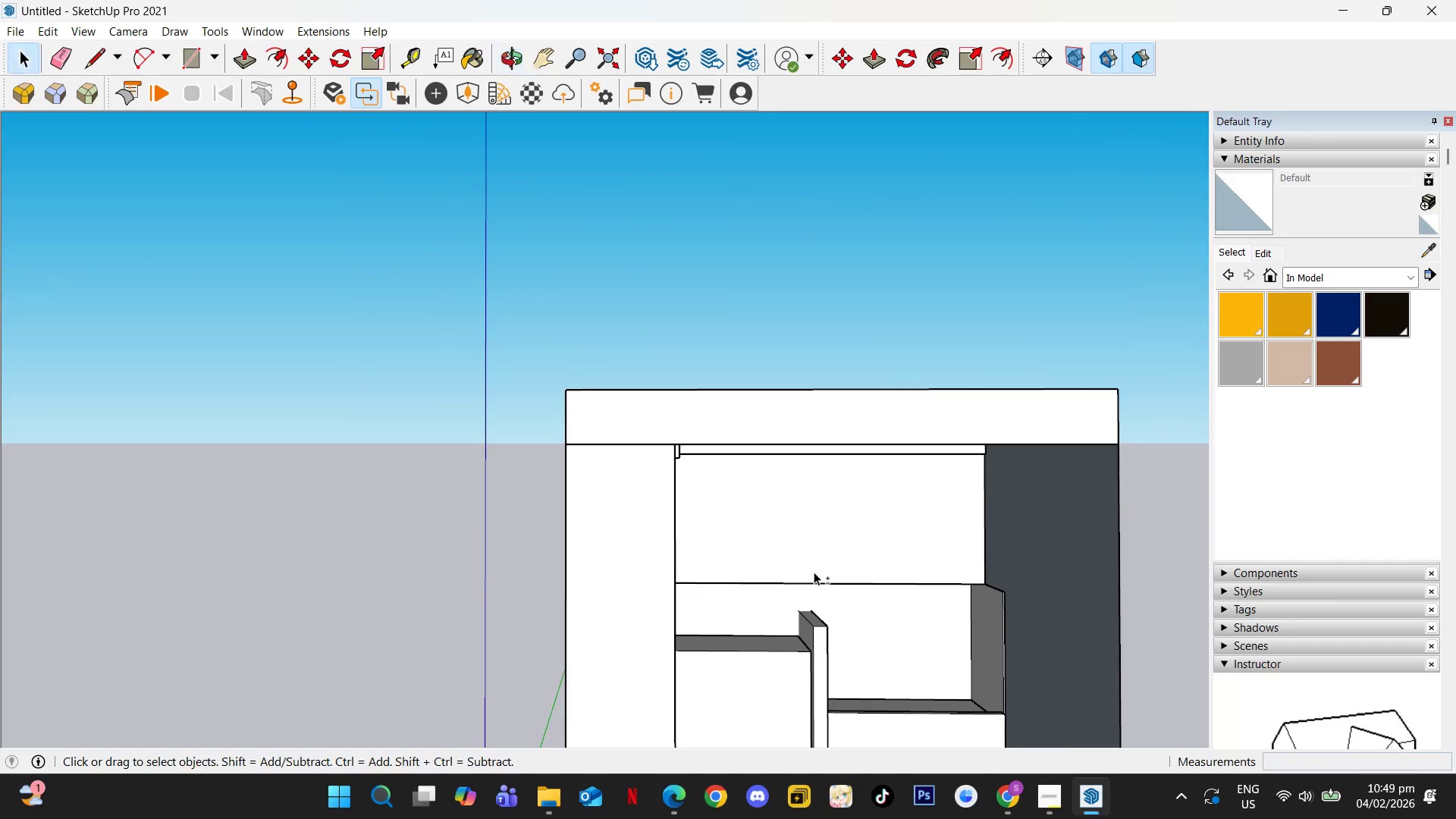 
scroll: coordinate [465, 184], scroll_direction: up, amount: 13.0
 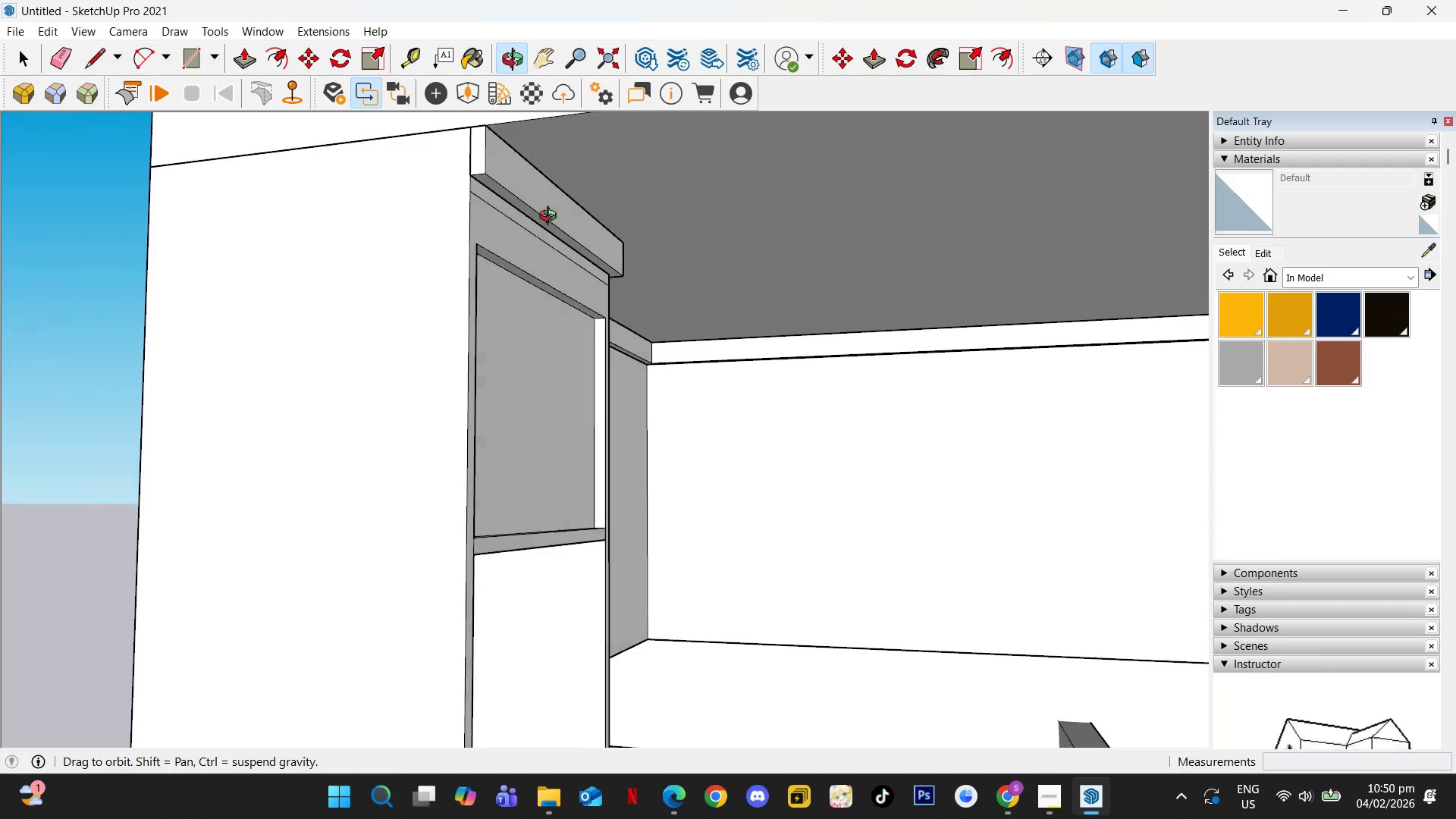 
double_click([530, 205])
 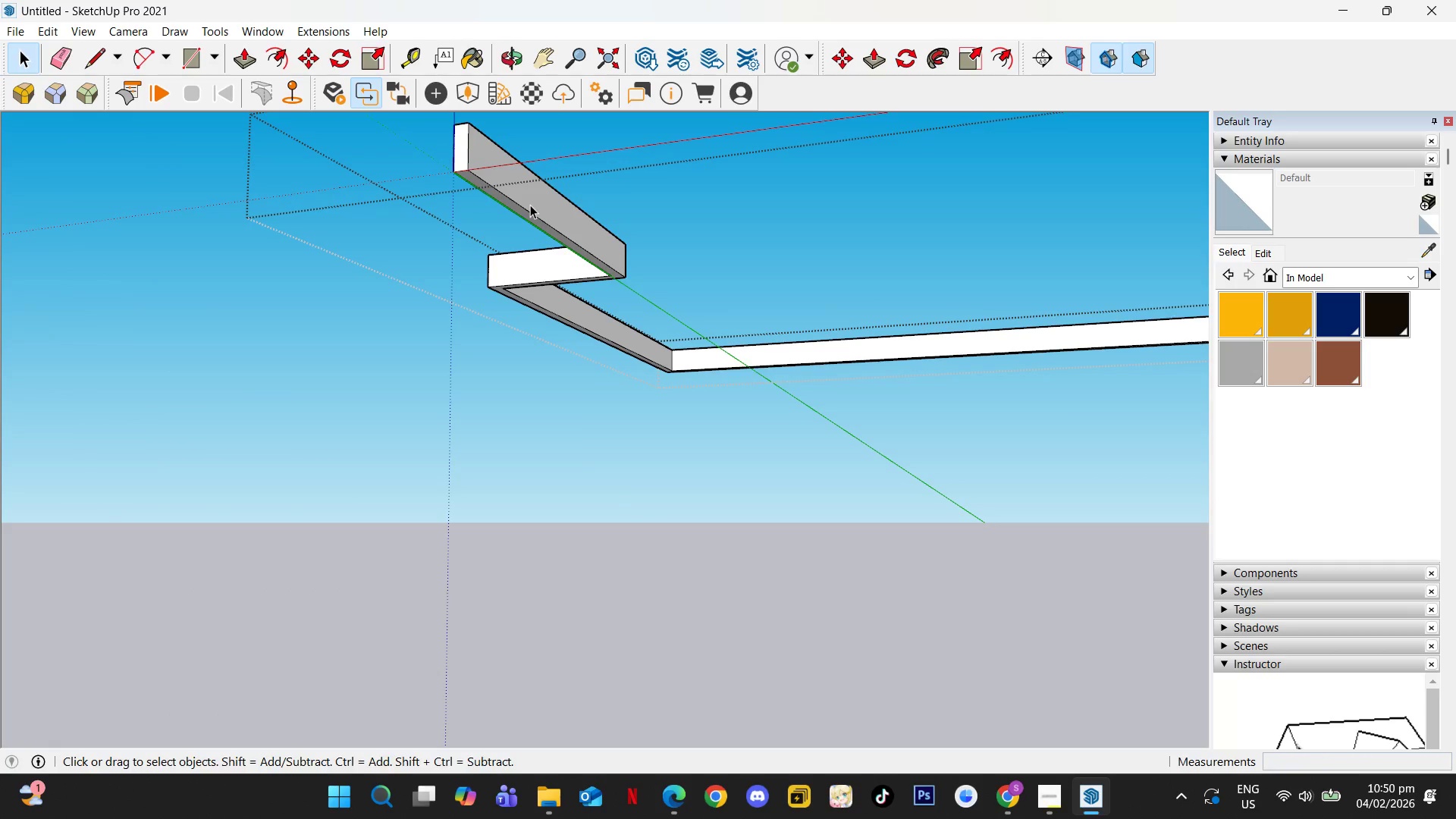 
triple_click([530, 205])
 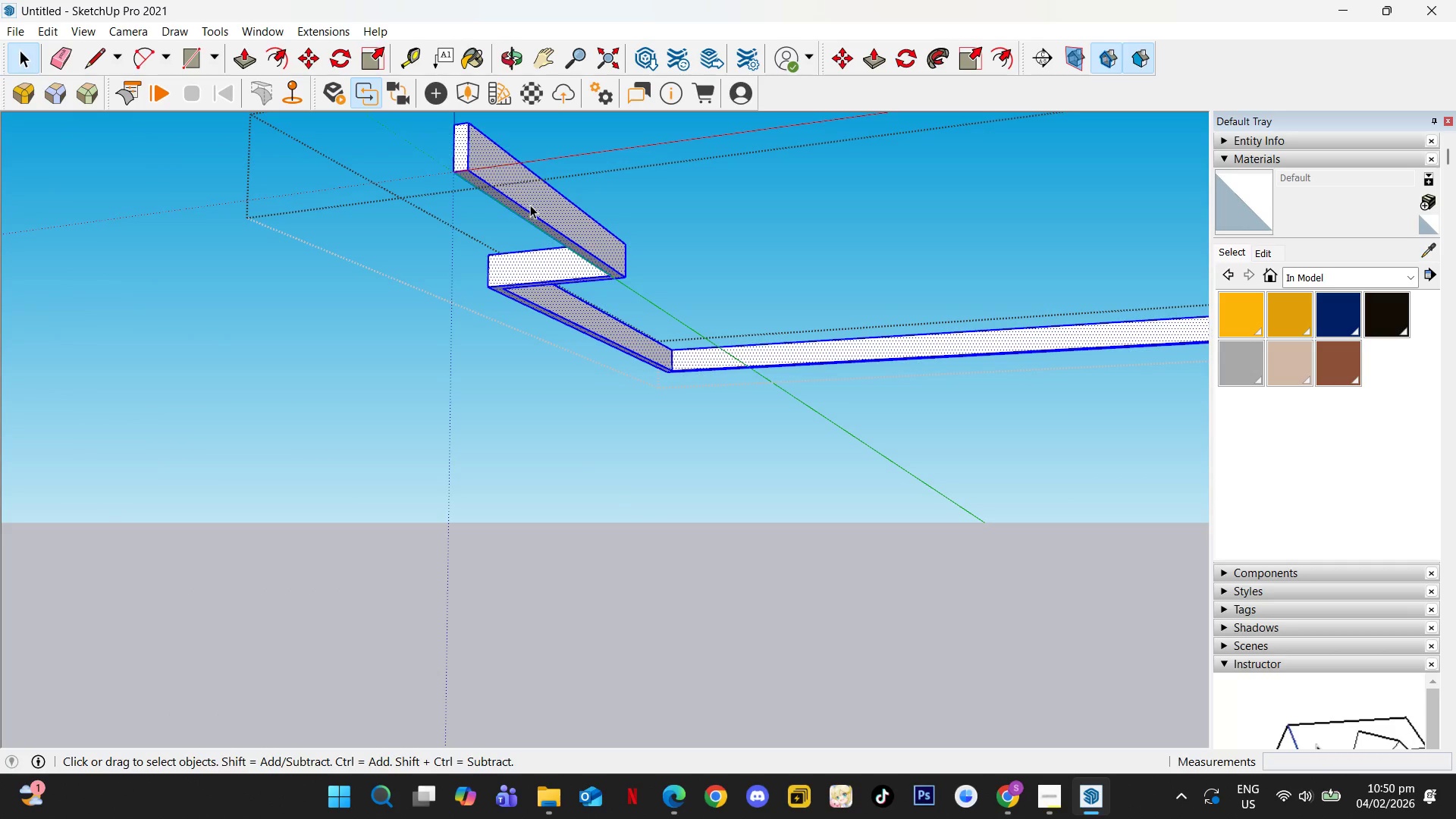 
left_click([530, 205])
 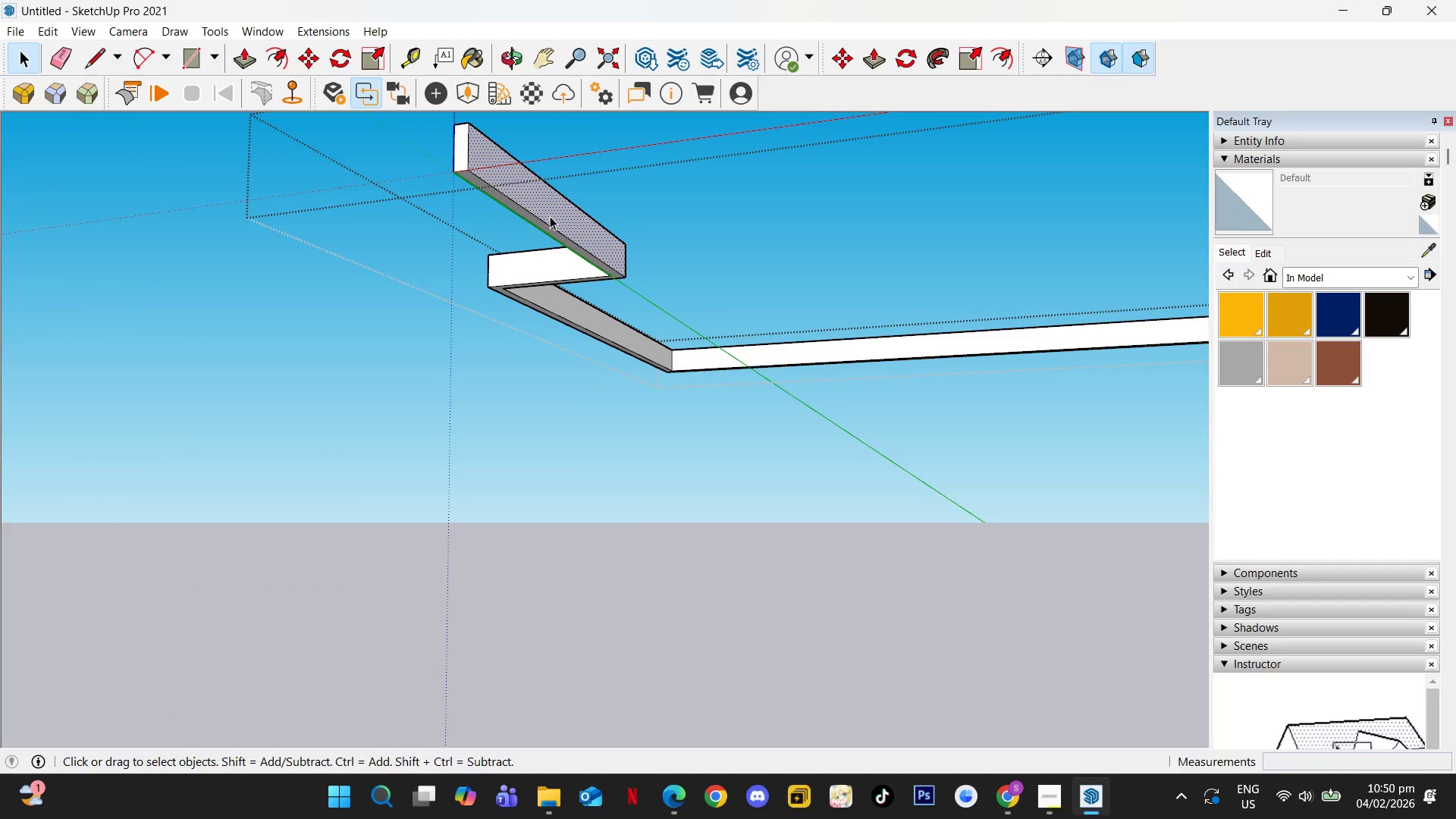 
key(P)
 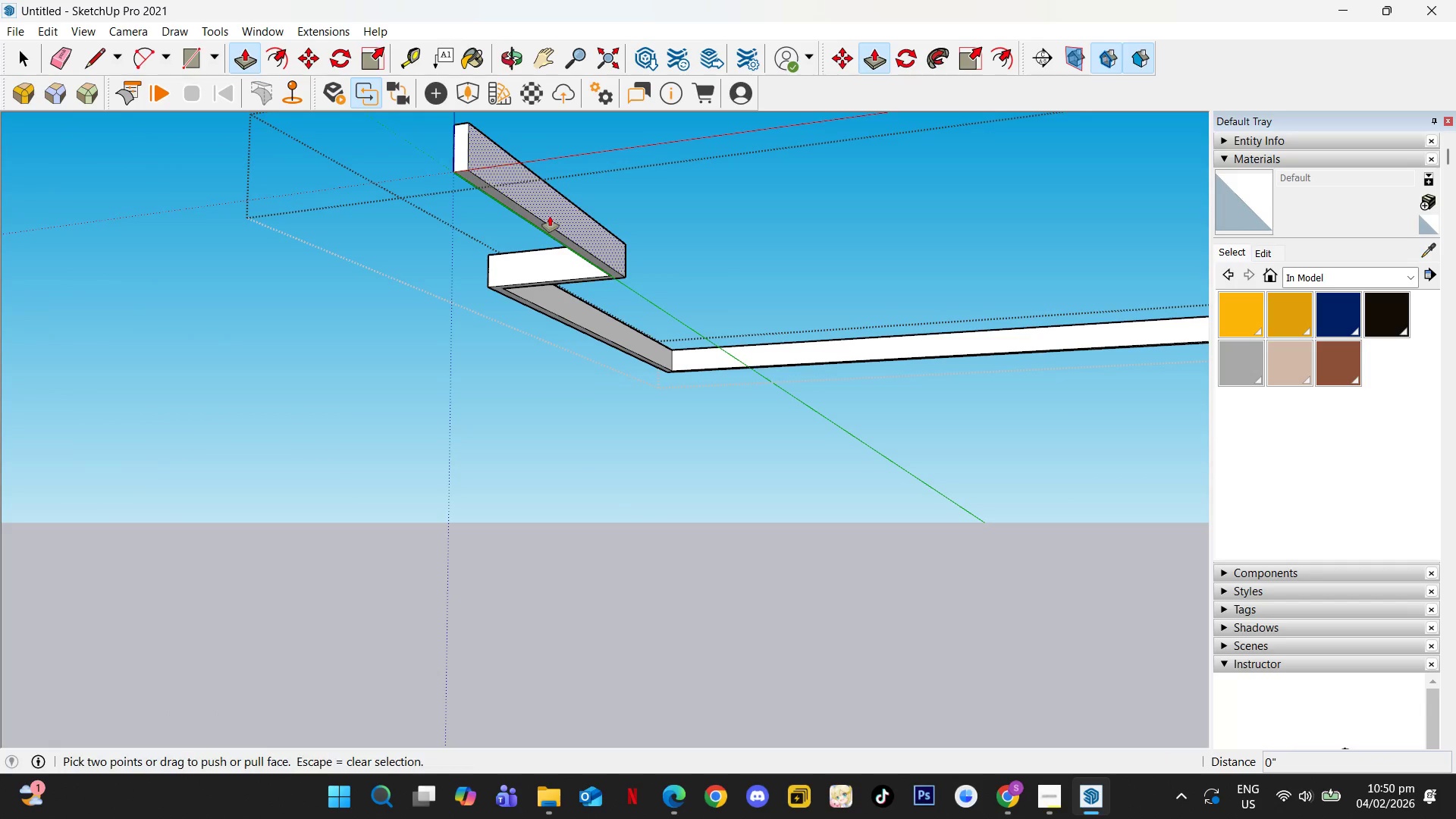 
left_click([550, 216])
 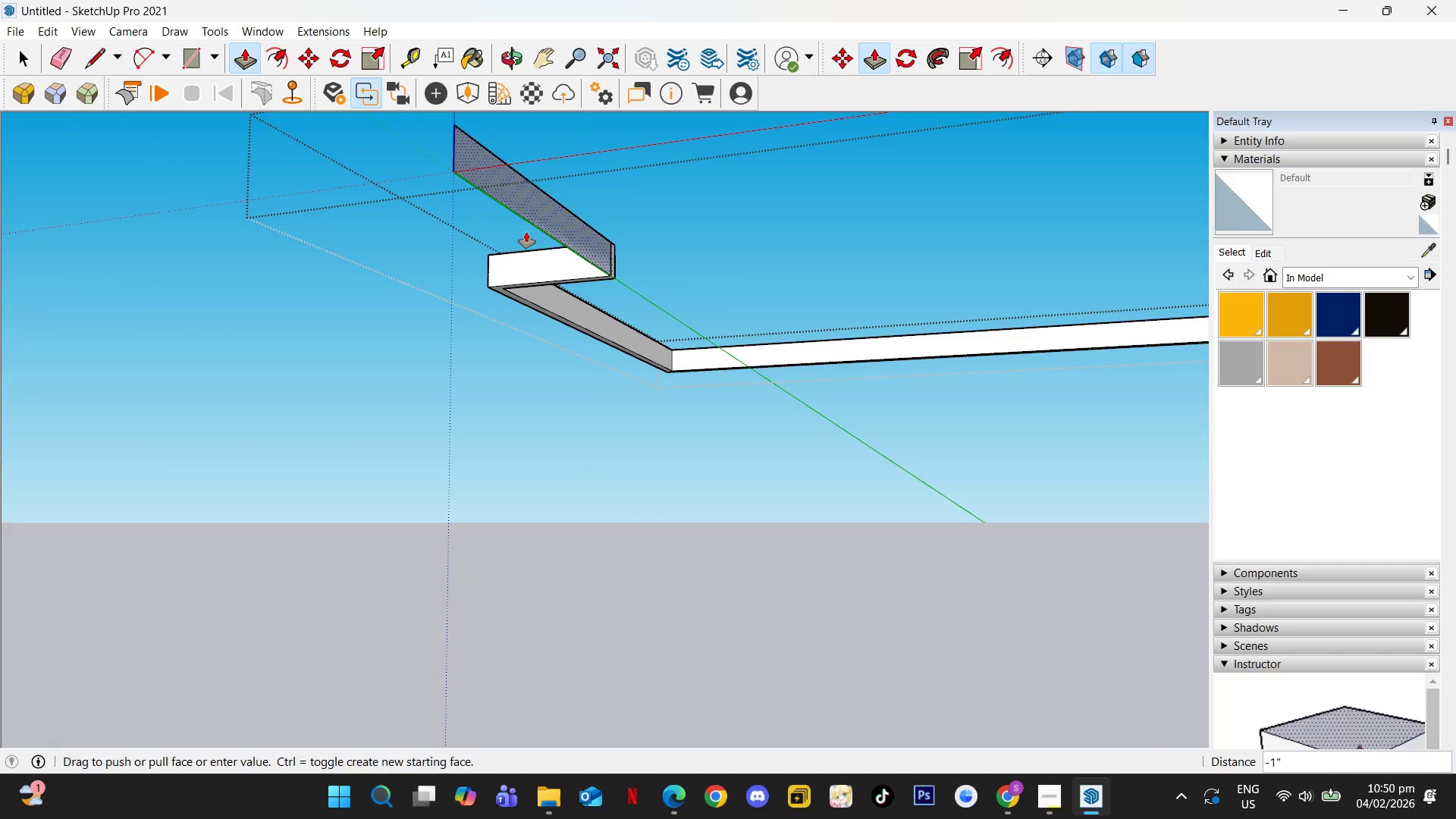 
key(Numpad0)
 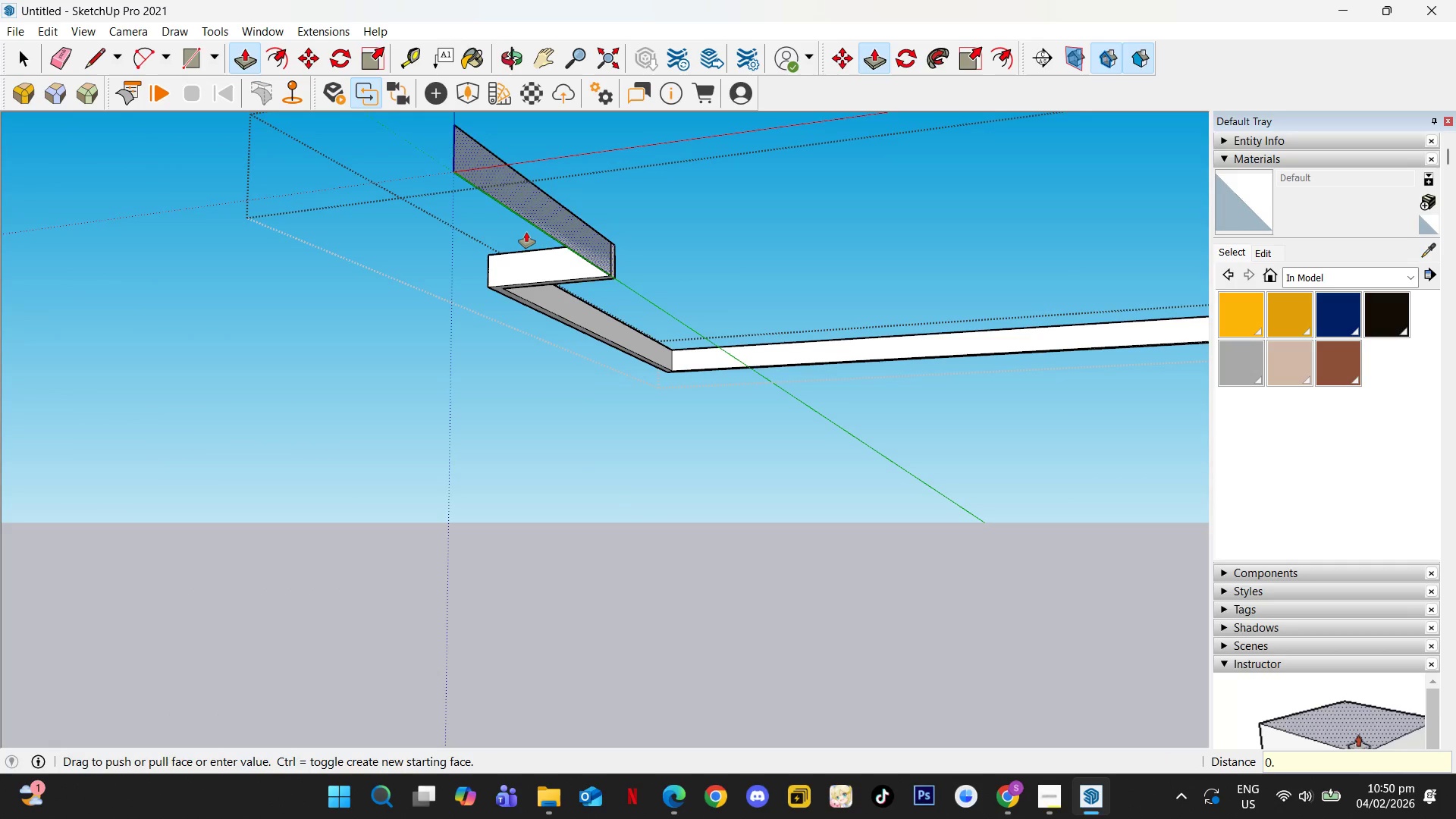 
key(NumpadDecimal)
 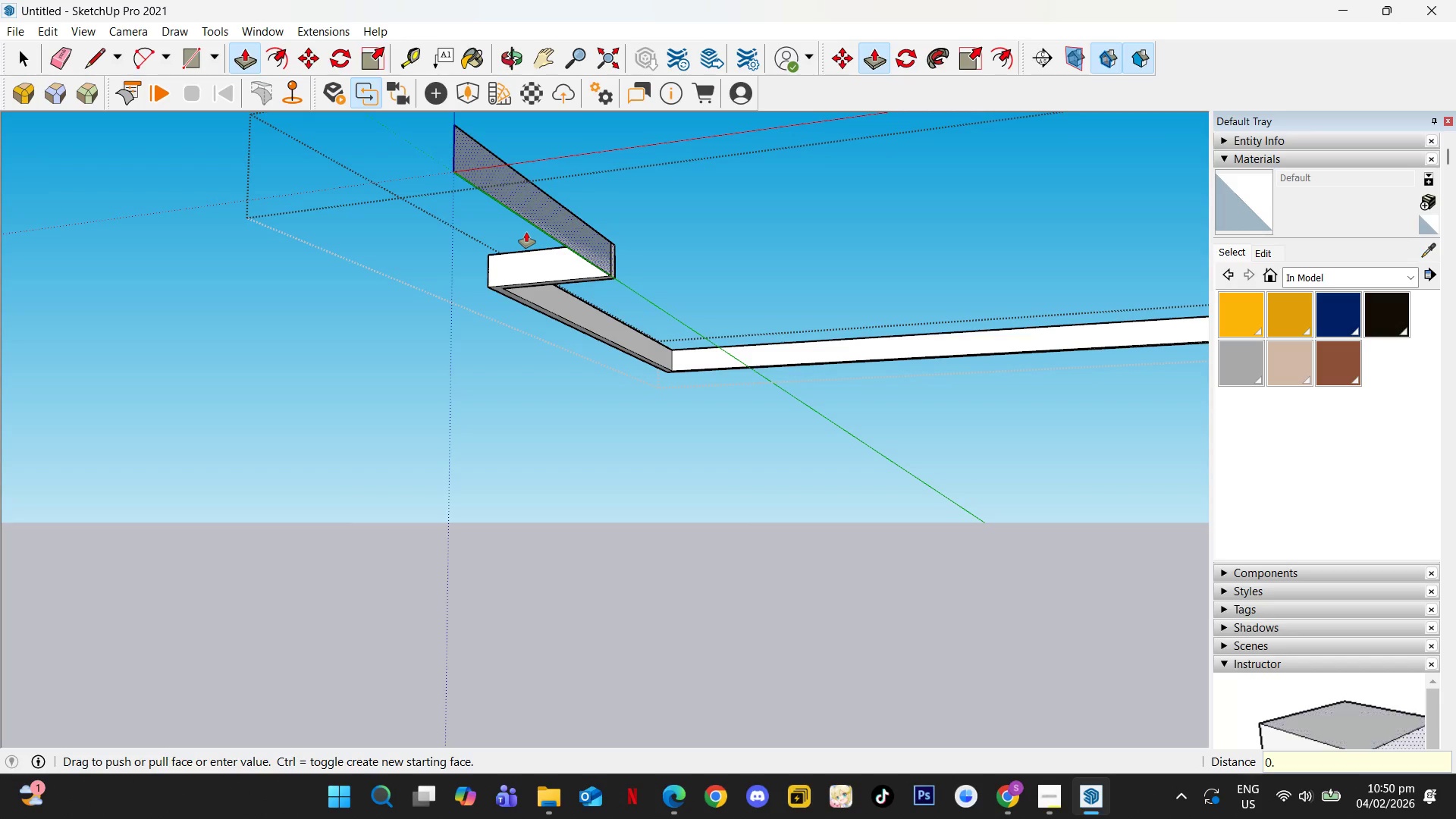 
key(Numpad5)
 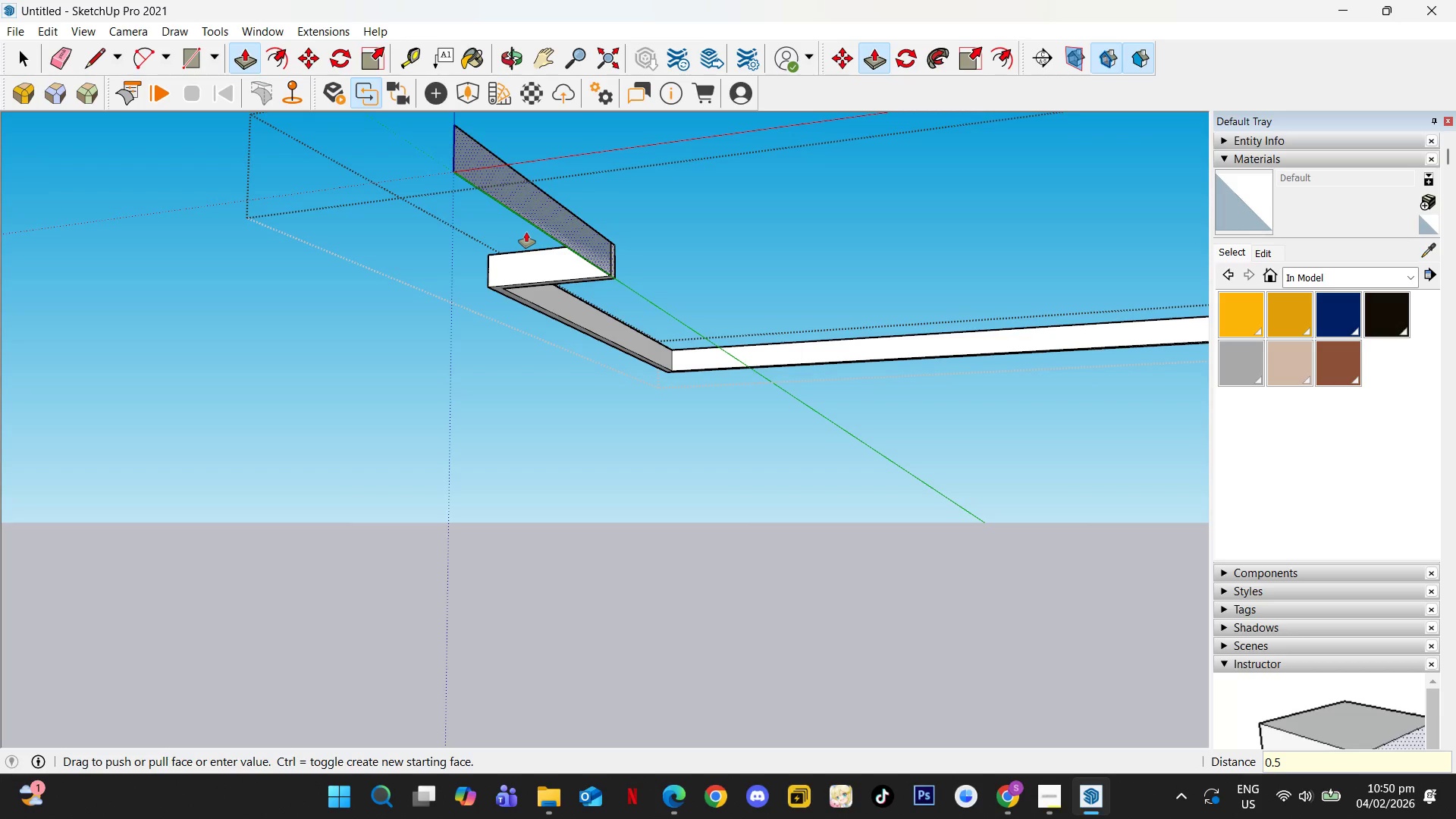 
key(NumpadEnter)
 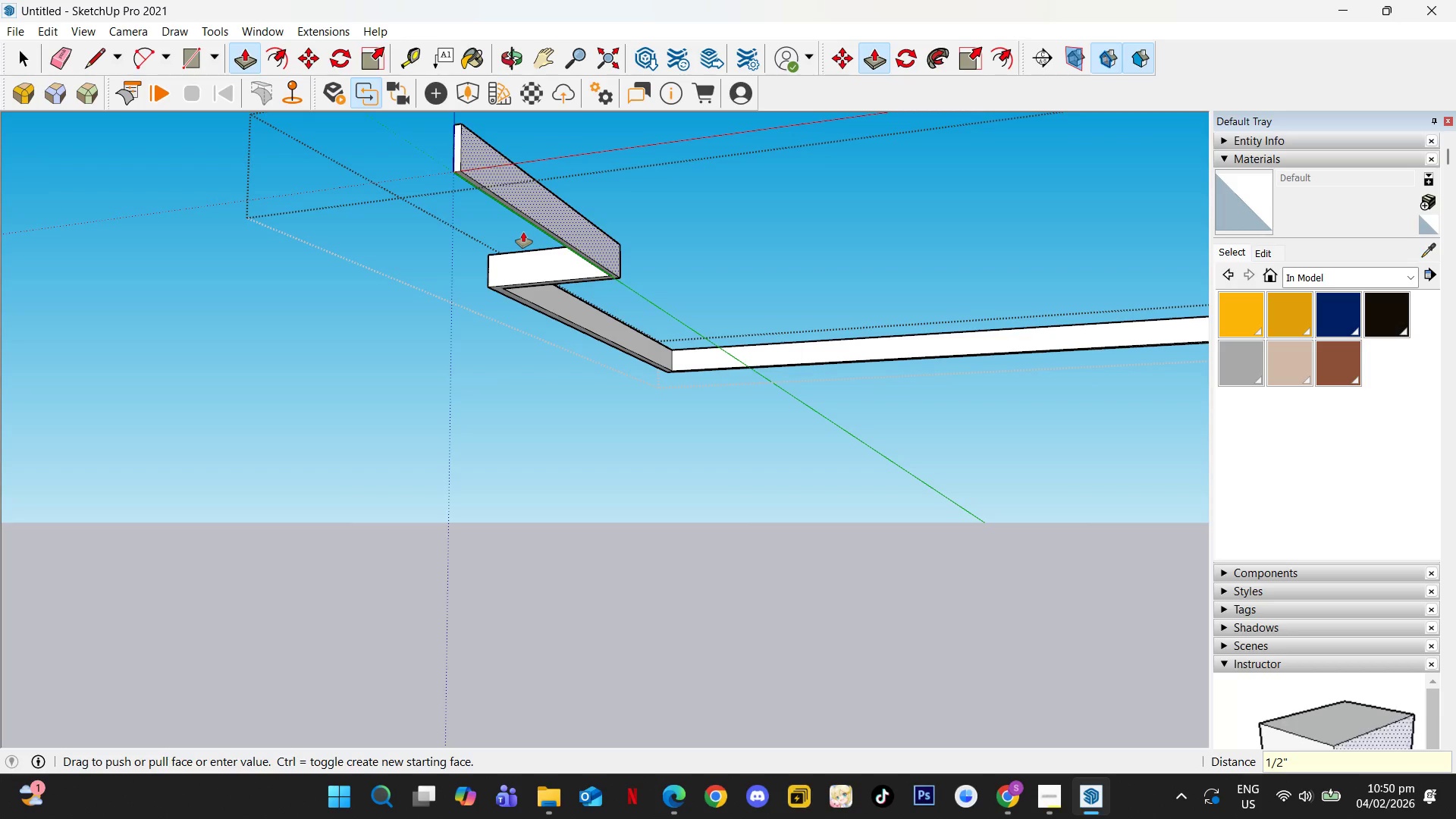 
scroll: coordinate [773, 365], scroll_direction: up, amount: 2.0
 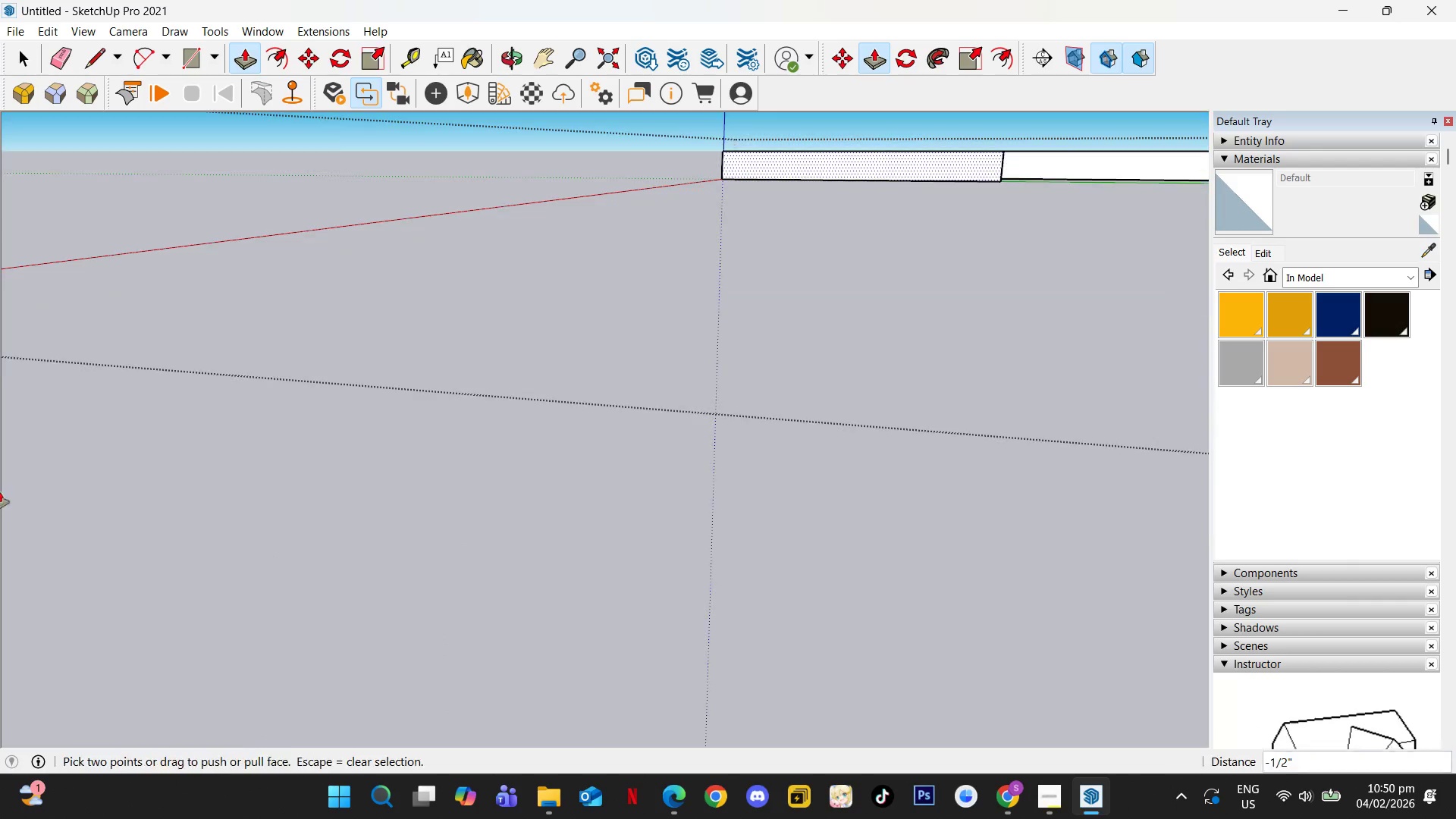 
hold_key(key=ShiftLeft, duration=0.56)
 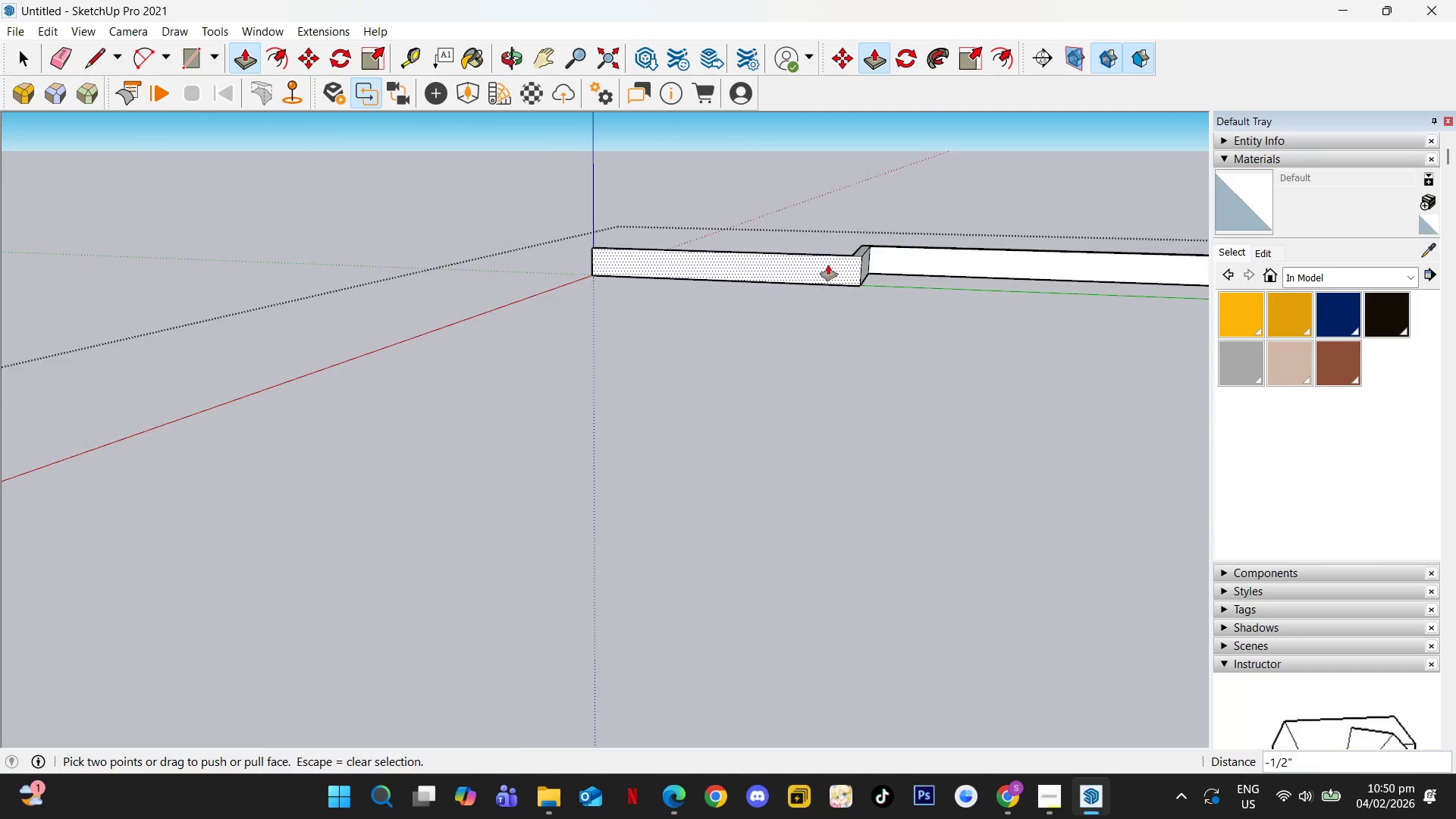 
scroll: coordinate [877, 269], scroll_direction: up, amount: 8.0
 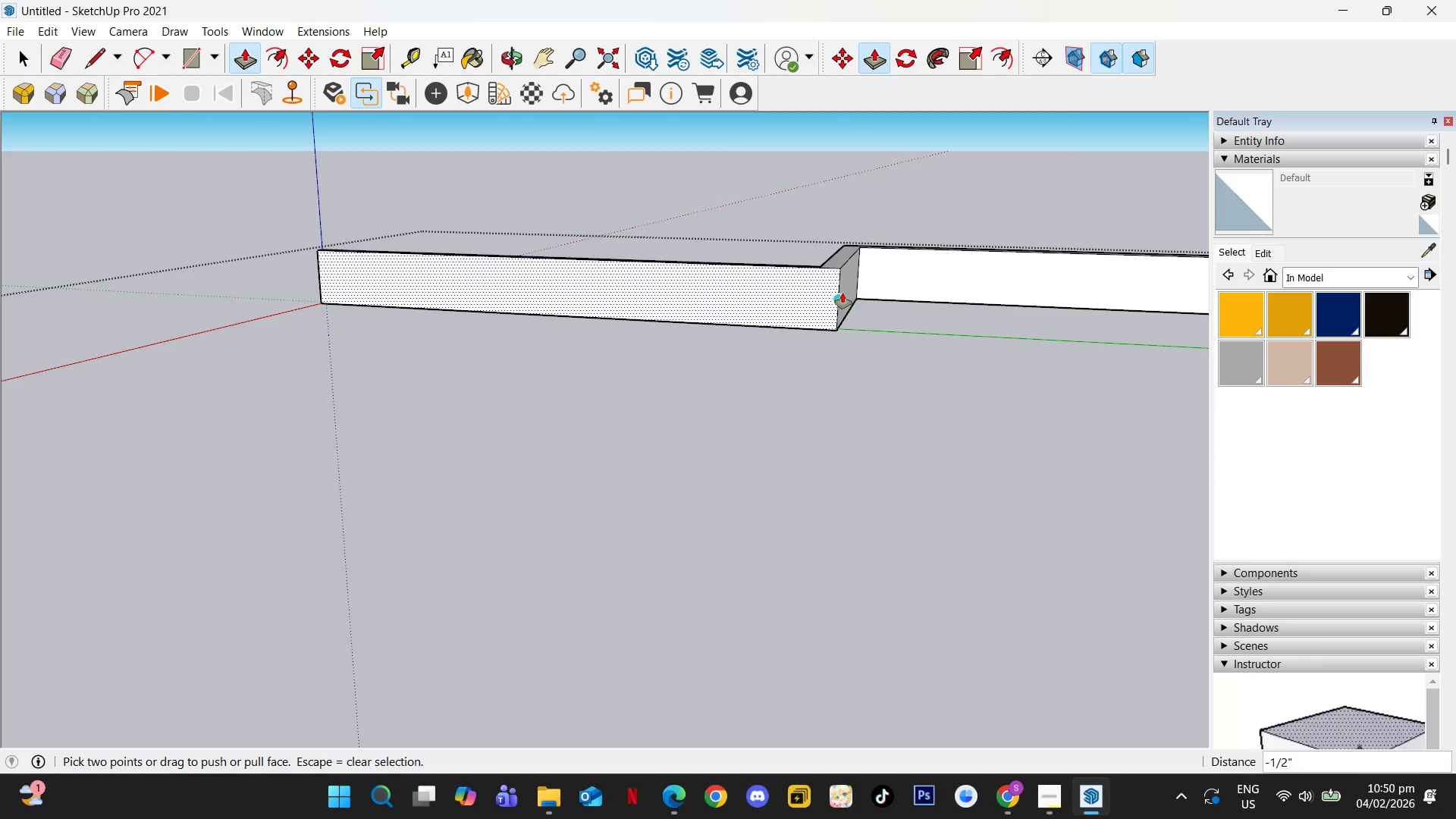 
key(Escape)
 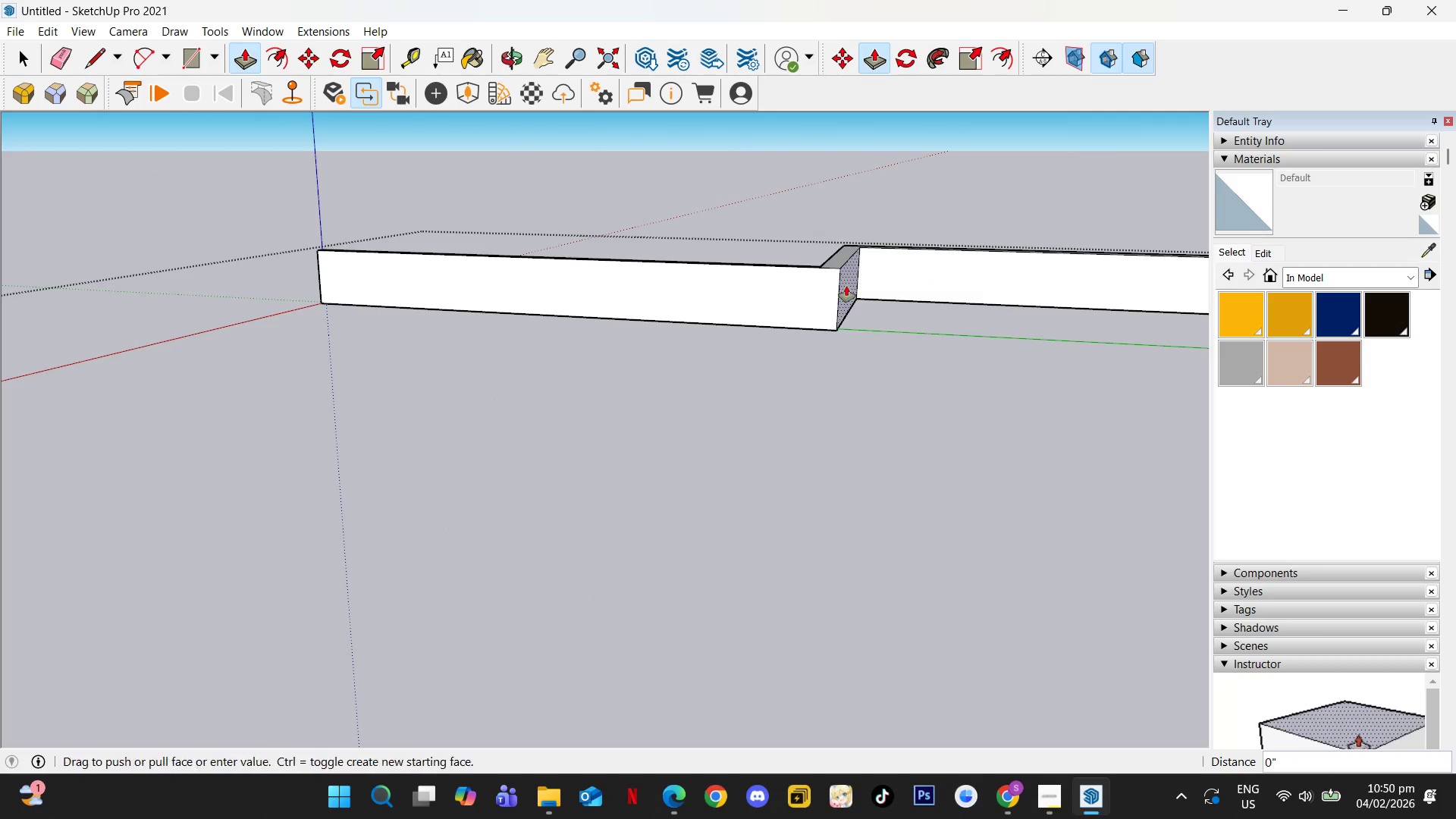 
double_click([846, 286])
 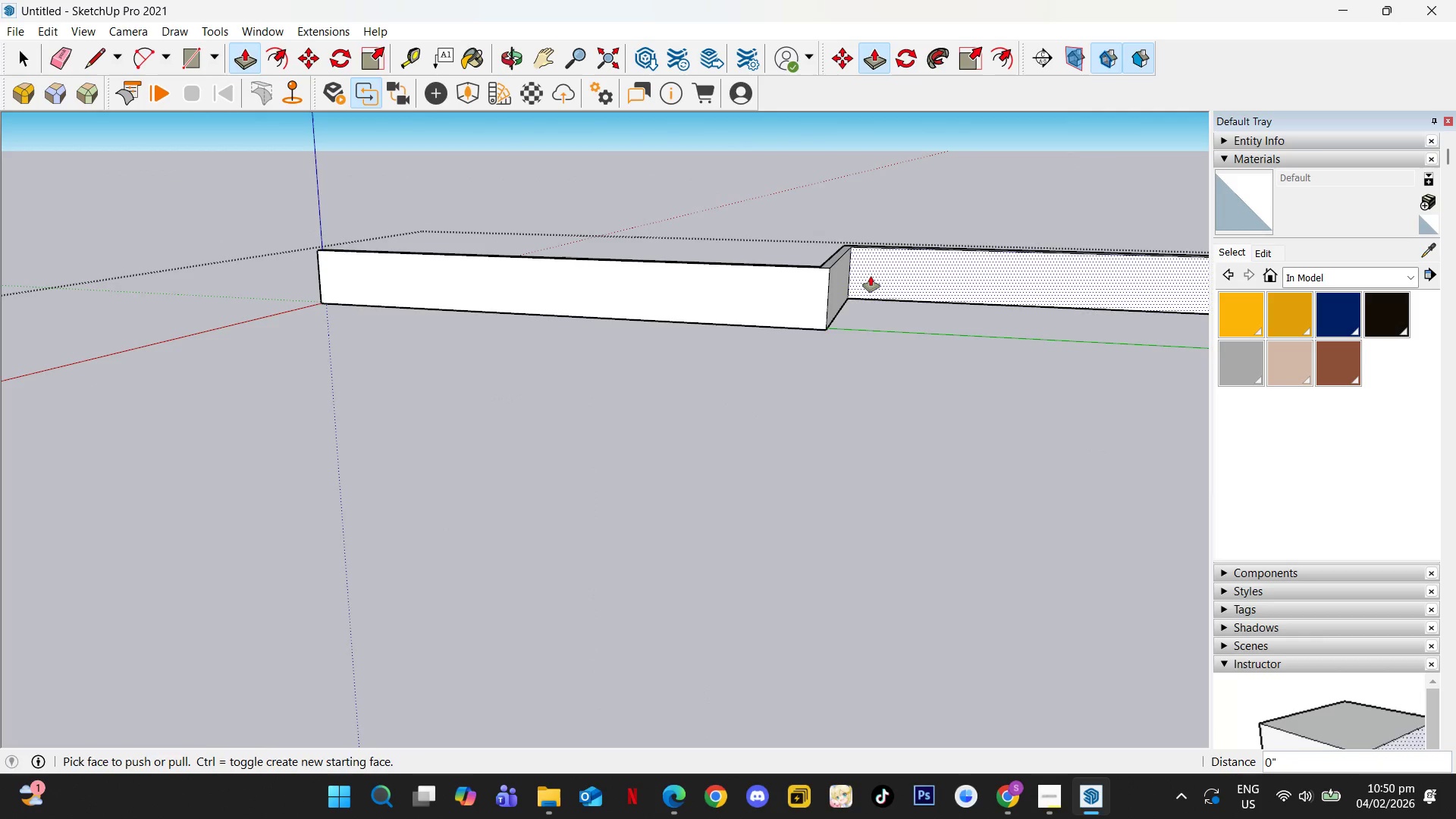 
triple_click([871, 276])
 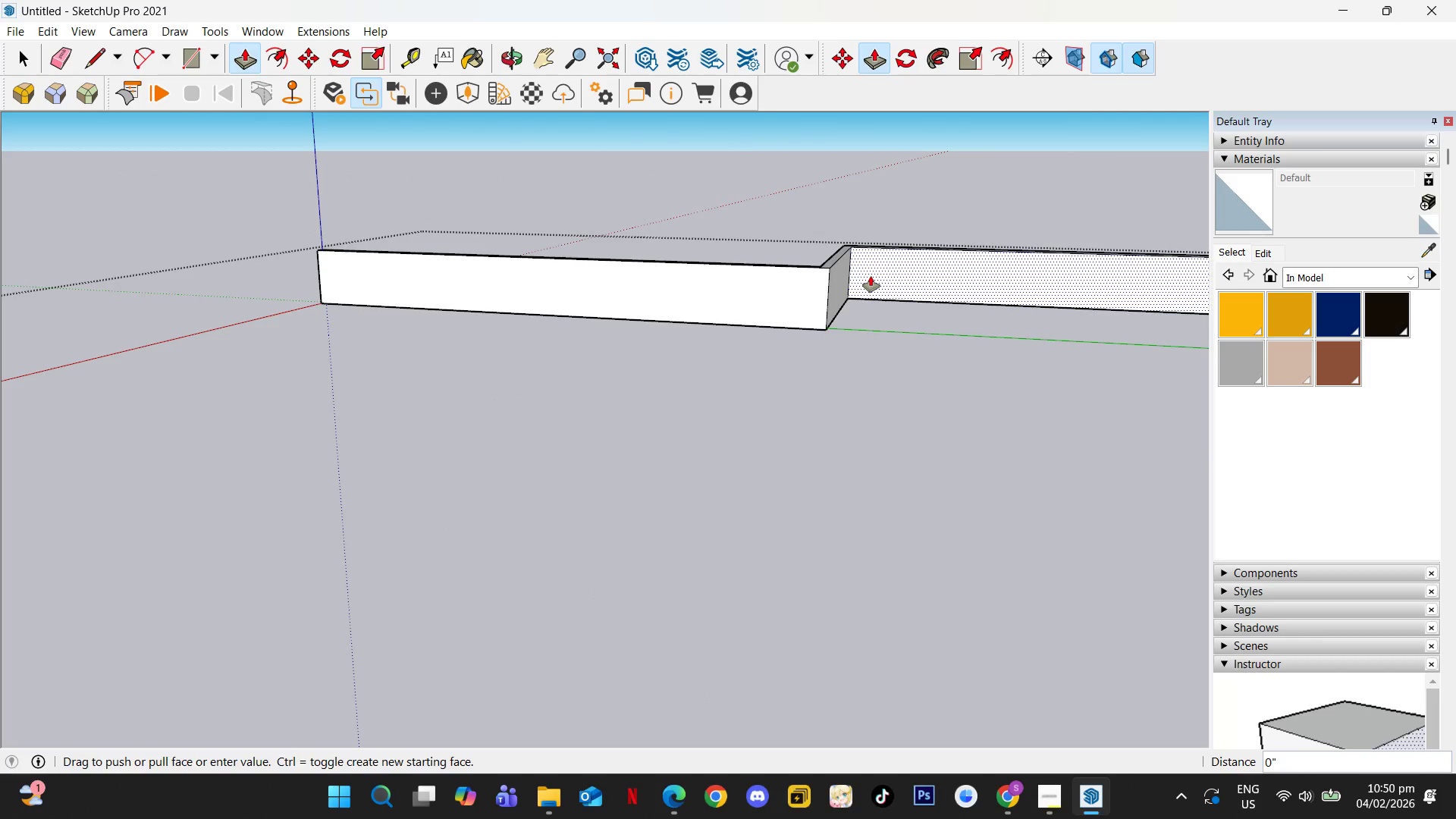 
triple_click([871, 276])
 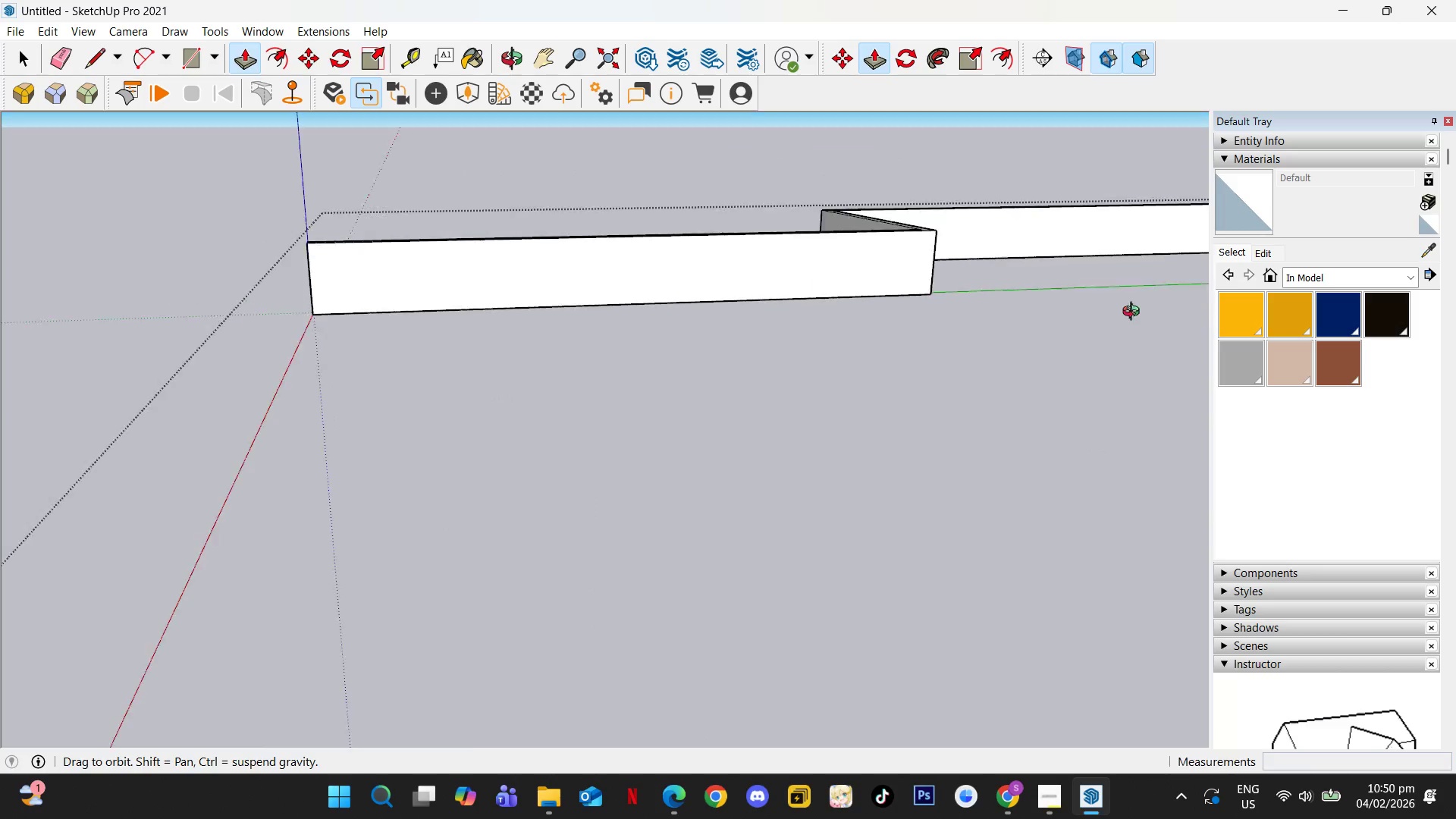 
hold_key(key=ShiftLeft, duration=0.58)
 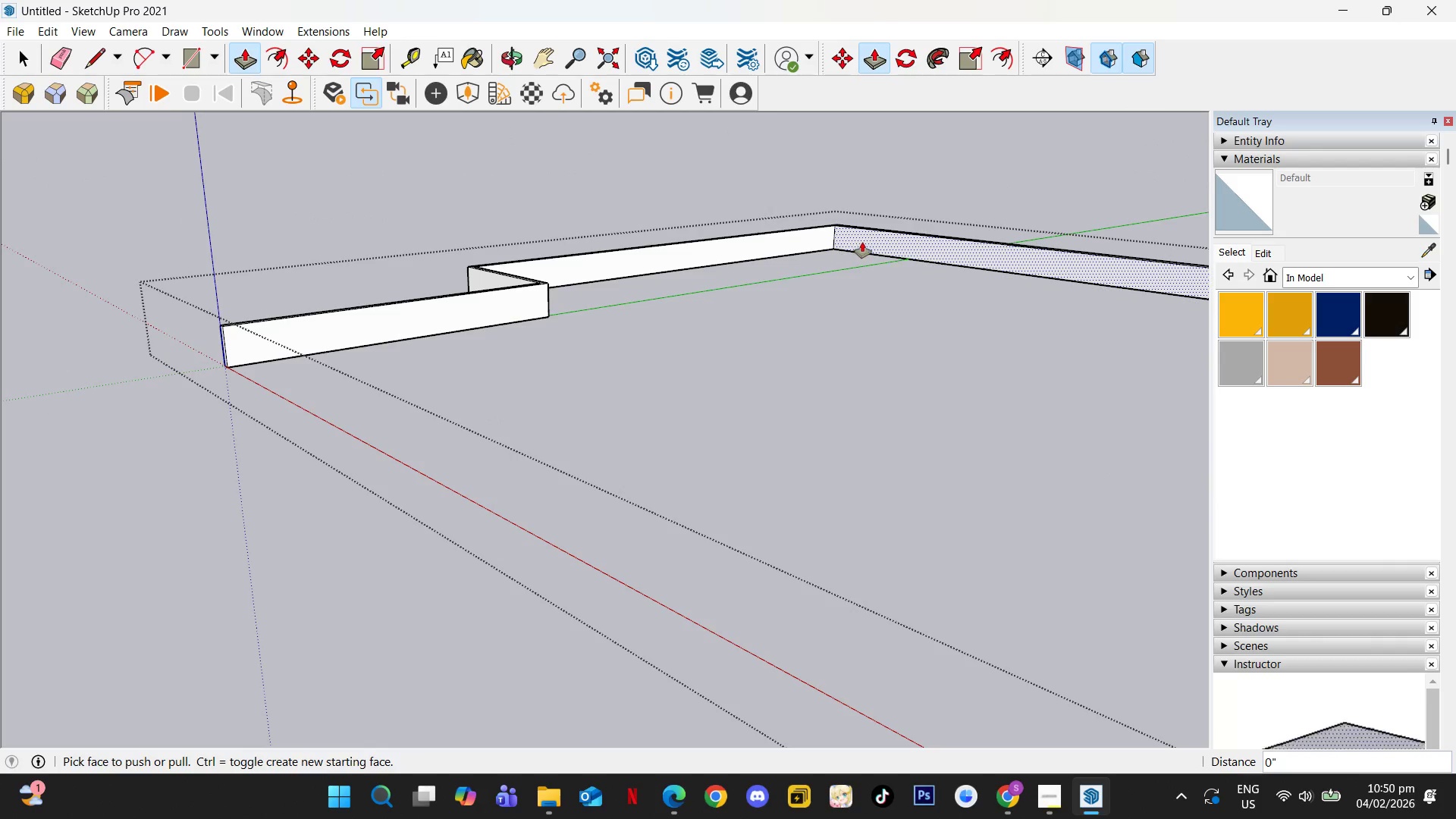 
scroll: coordinate [995, 255], scroll_direction: down, amount: 6.0
 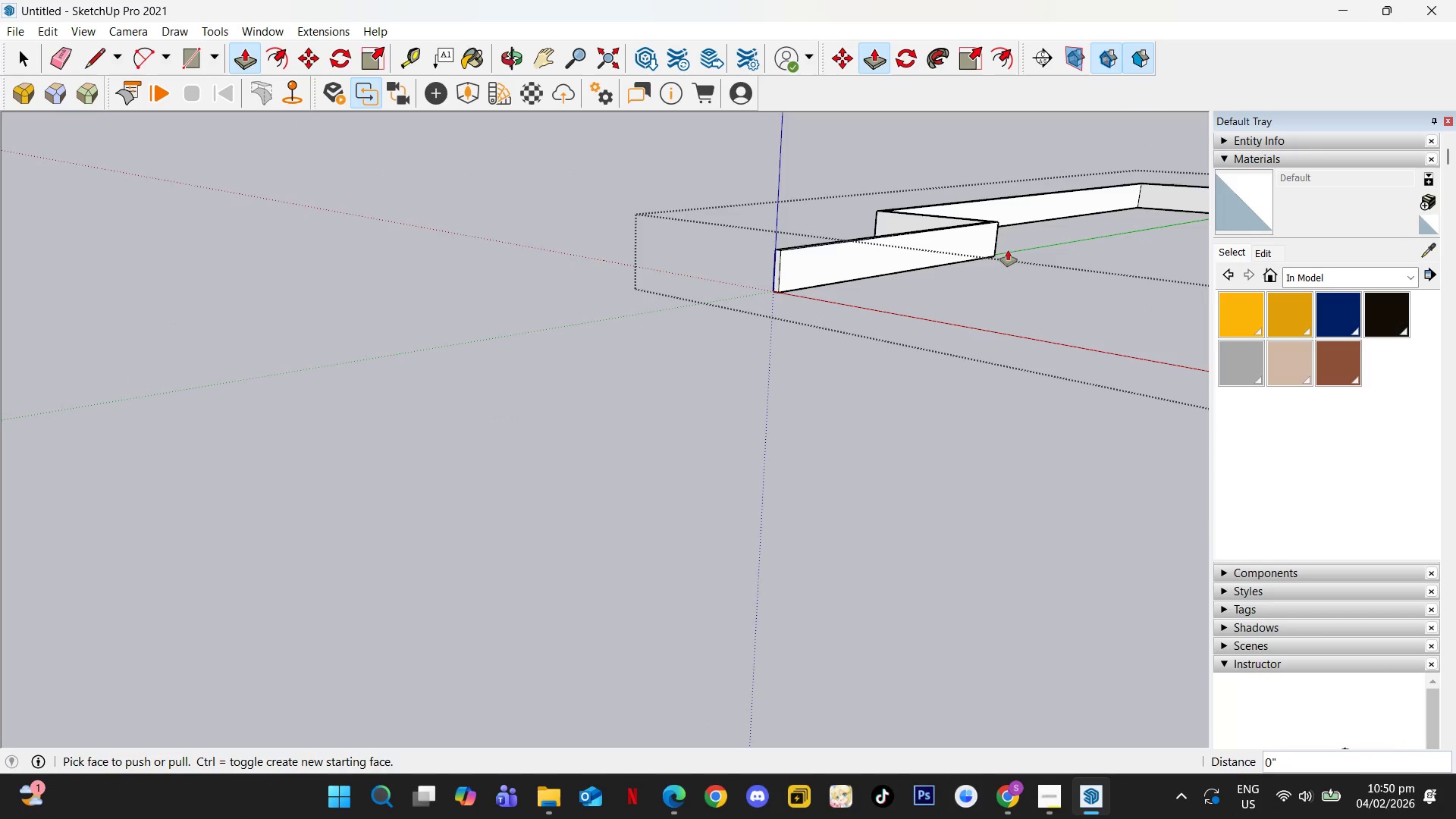 
double_click([862, 242])
 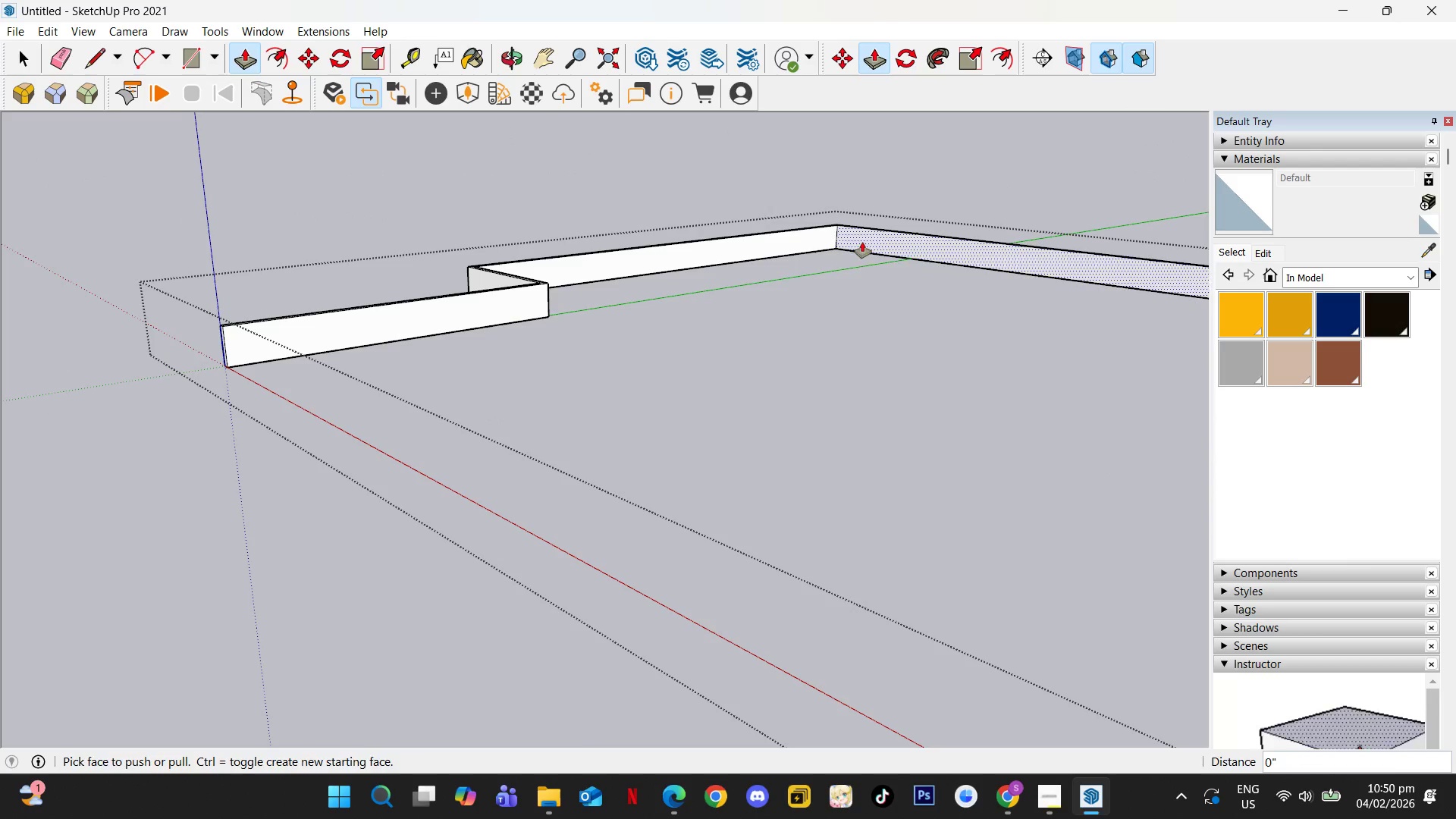 
key(Space)
 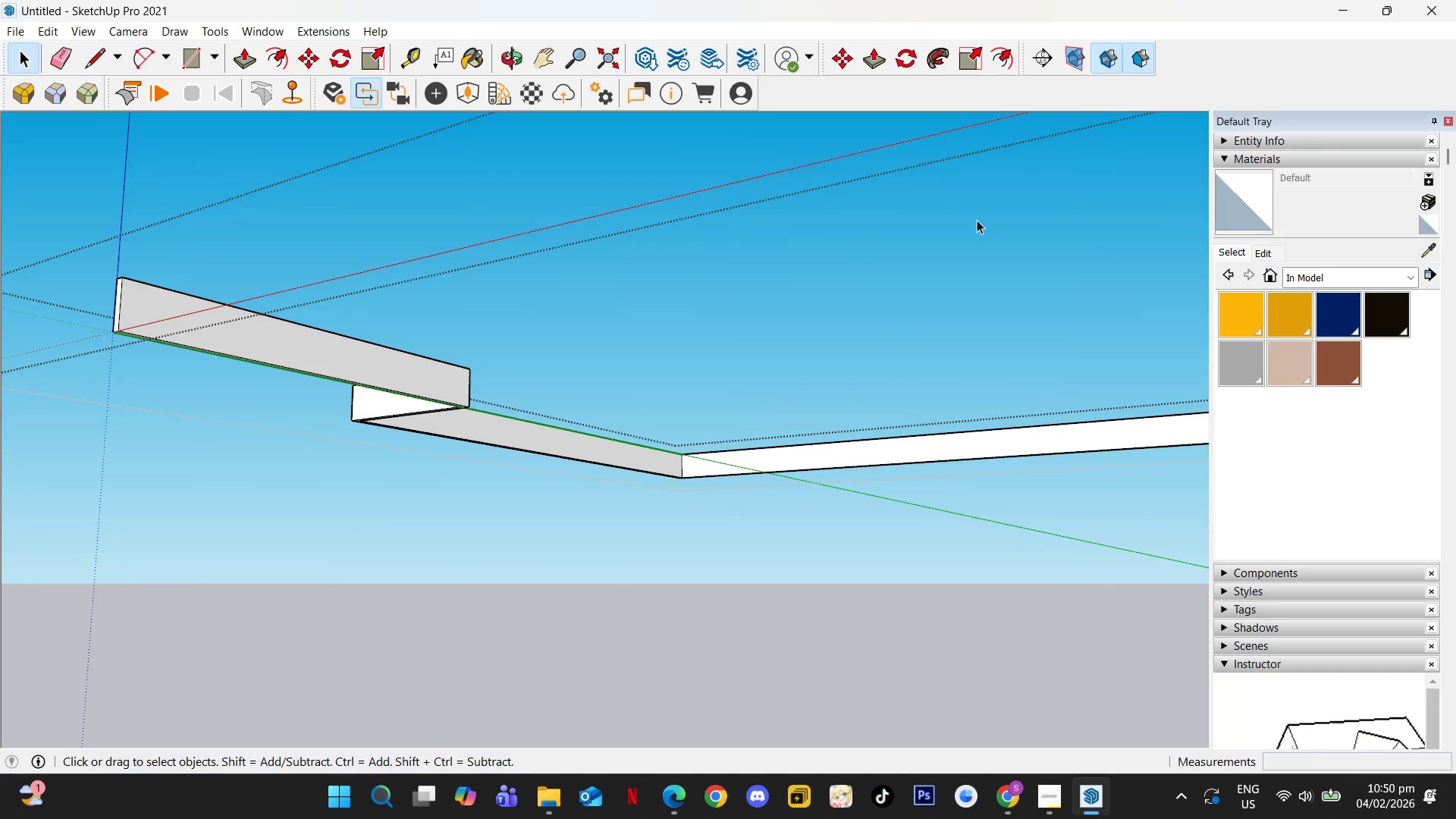 
key(Escape)
 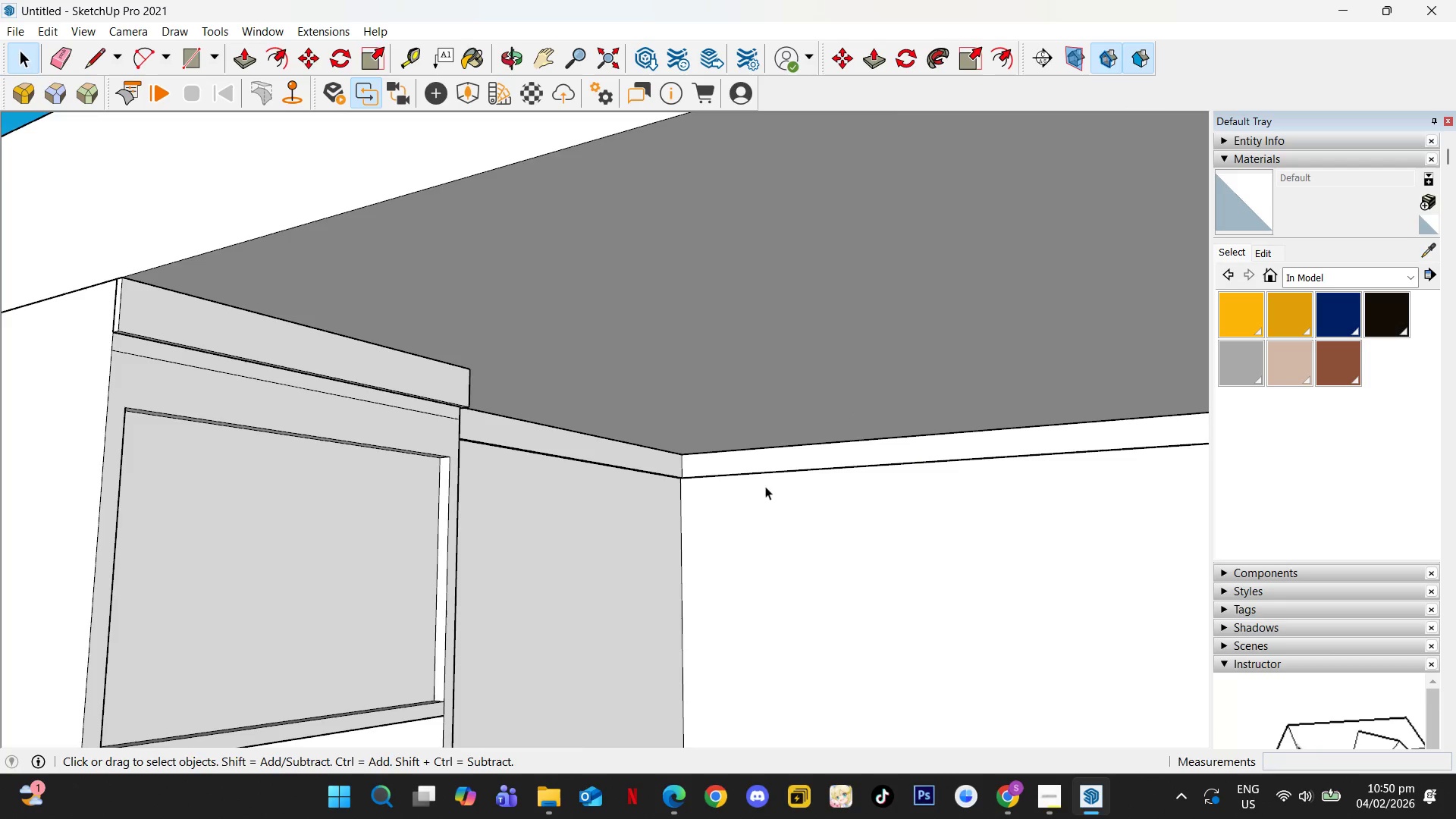 
hold_key(key=ShiftLeft, duration=0.44)
 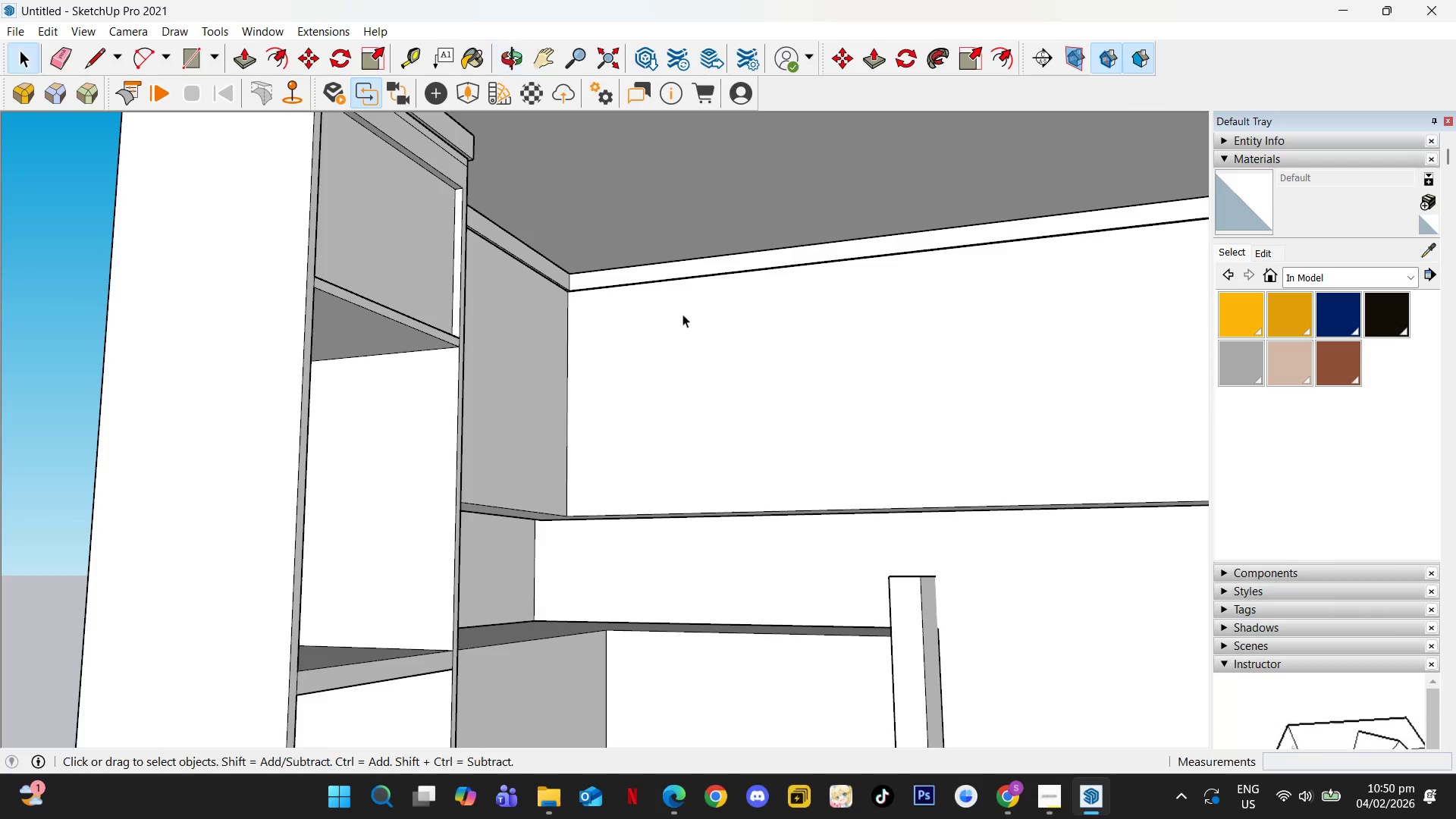 
scroll: coordinate [686, 346], scroll_direction: down, amount: 7.0
 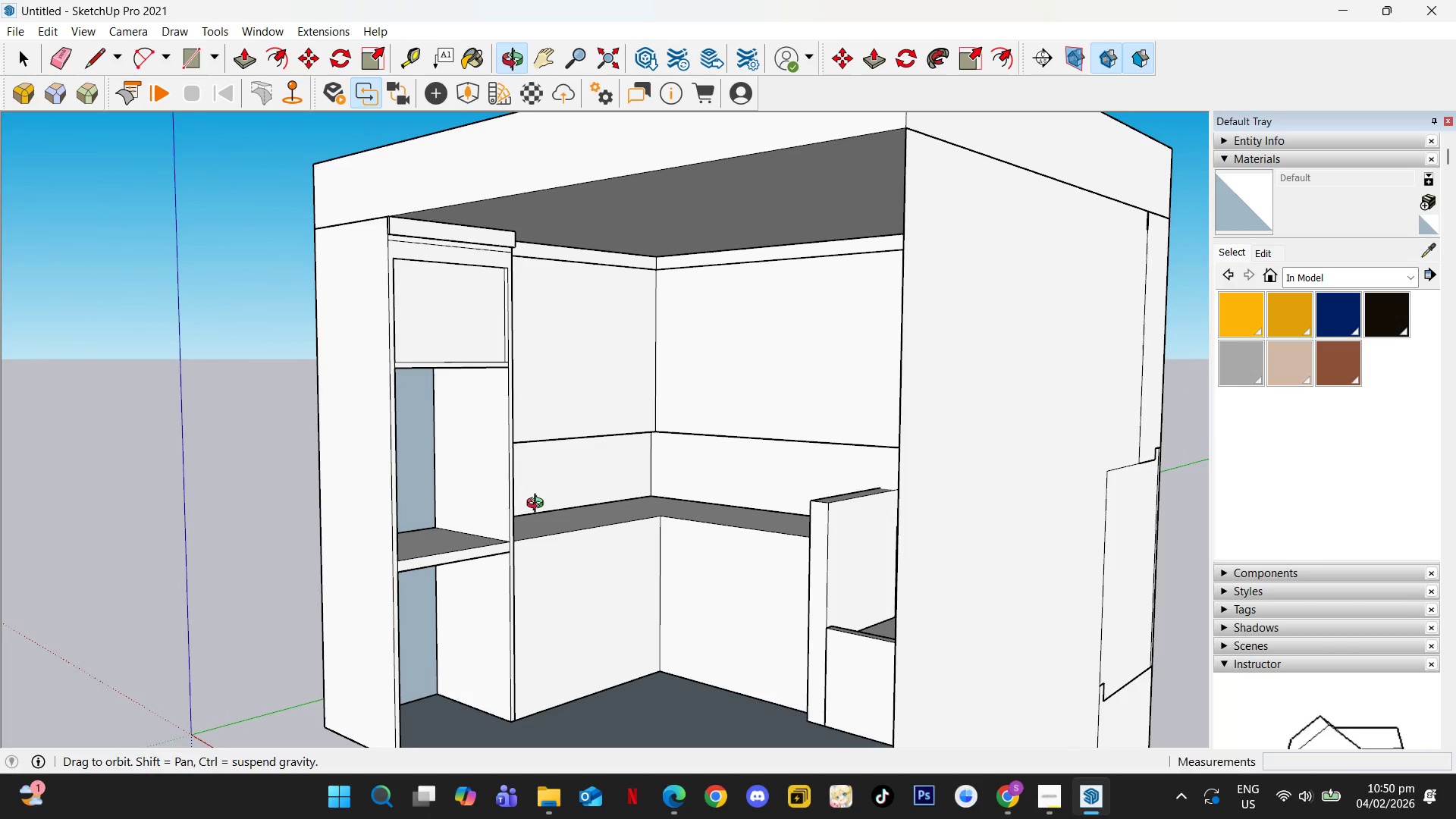 
scroll: coordinate [426, 216], scroll_direction: up, amount: 10.0
 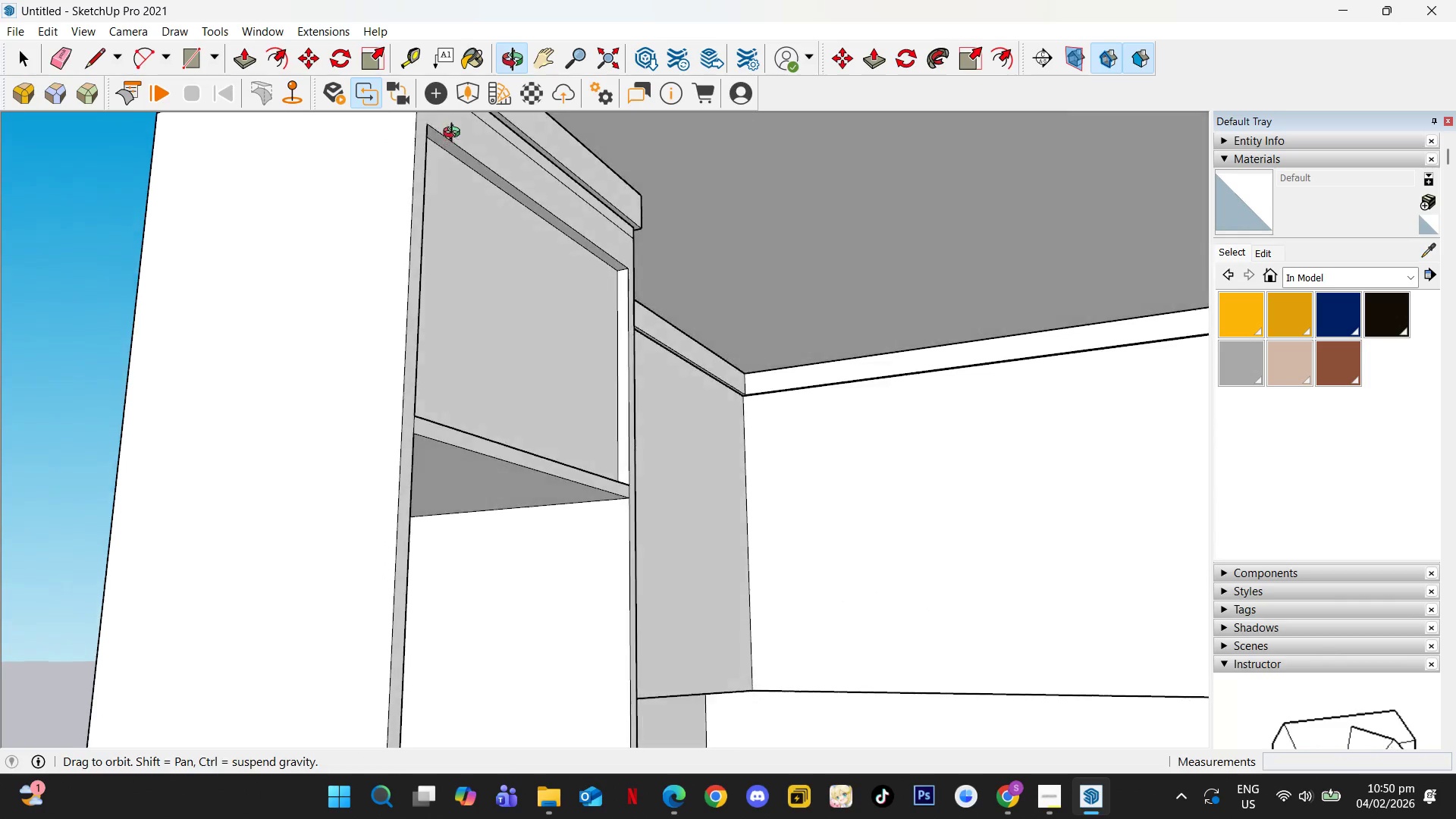 
left_click([495, 179])
 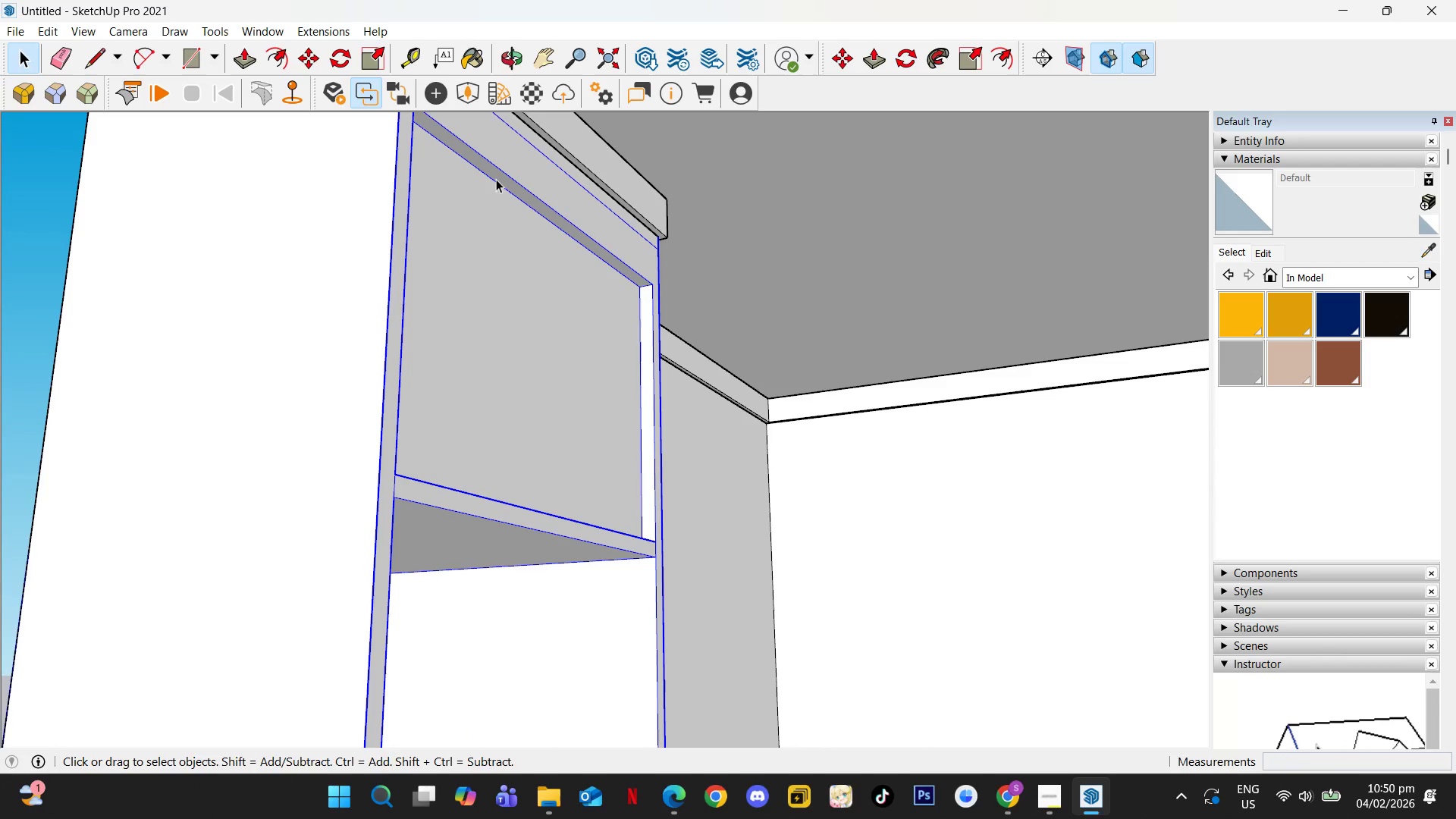 
scroll: coordinate [491, 181], scroll_direction: up, amount: 2.0
 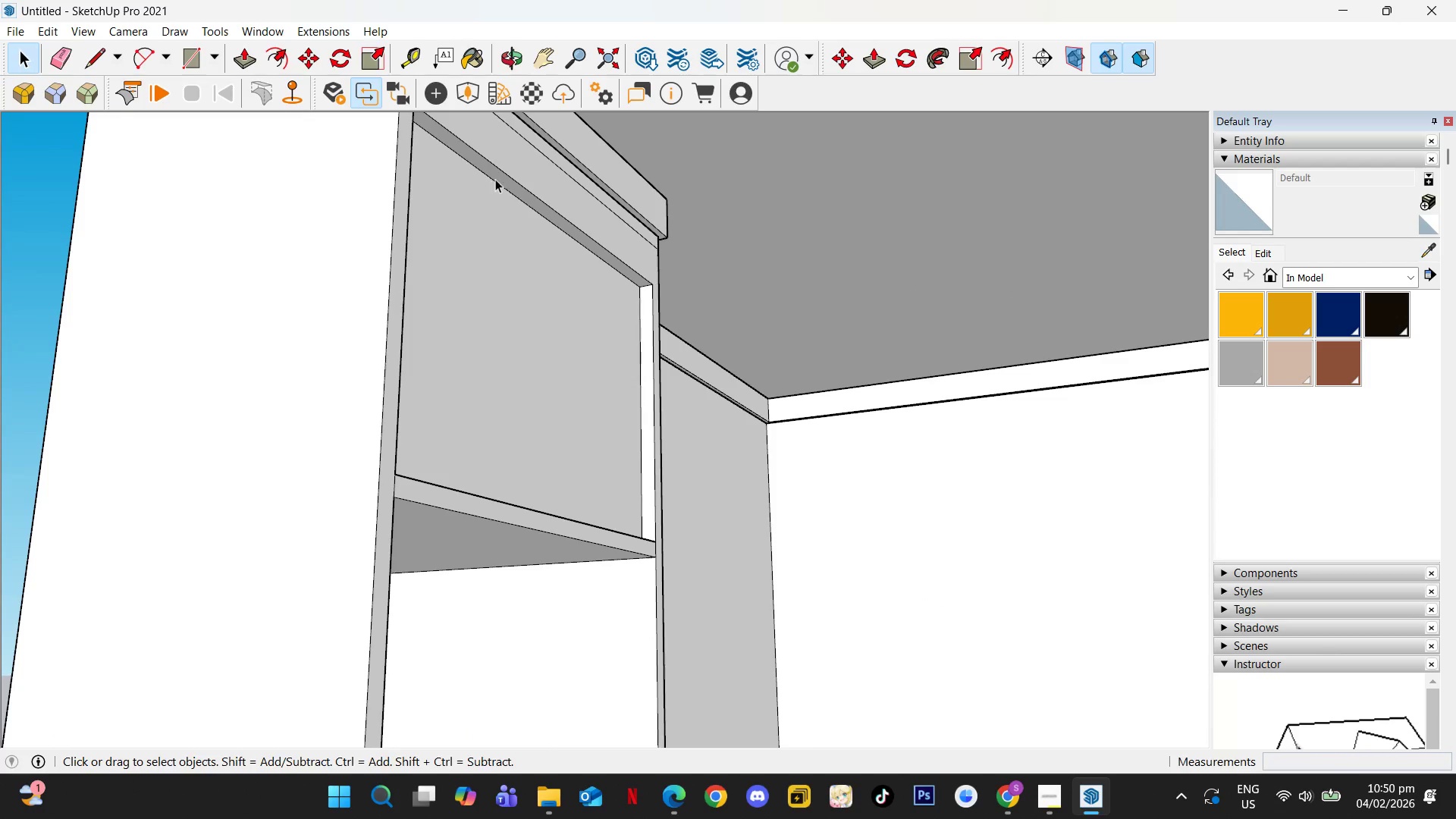 
double_click([496, 179])
 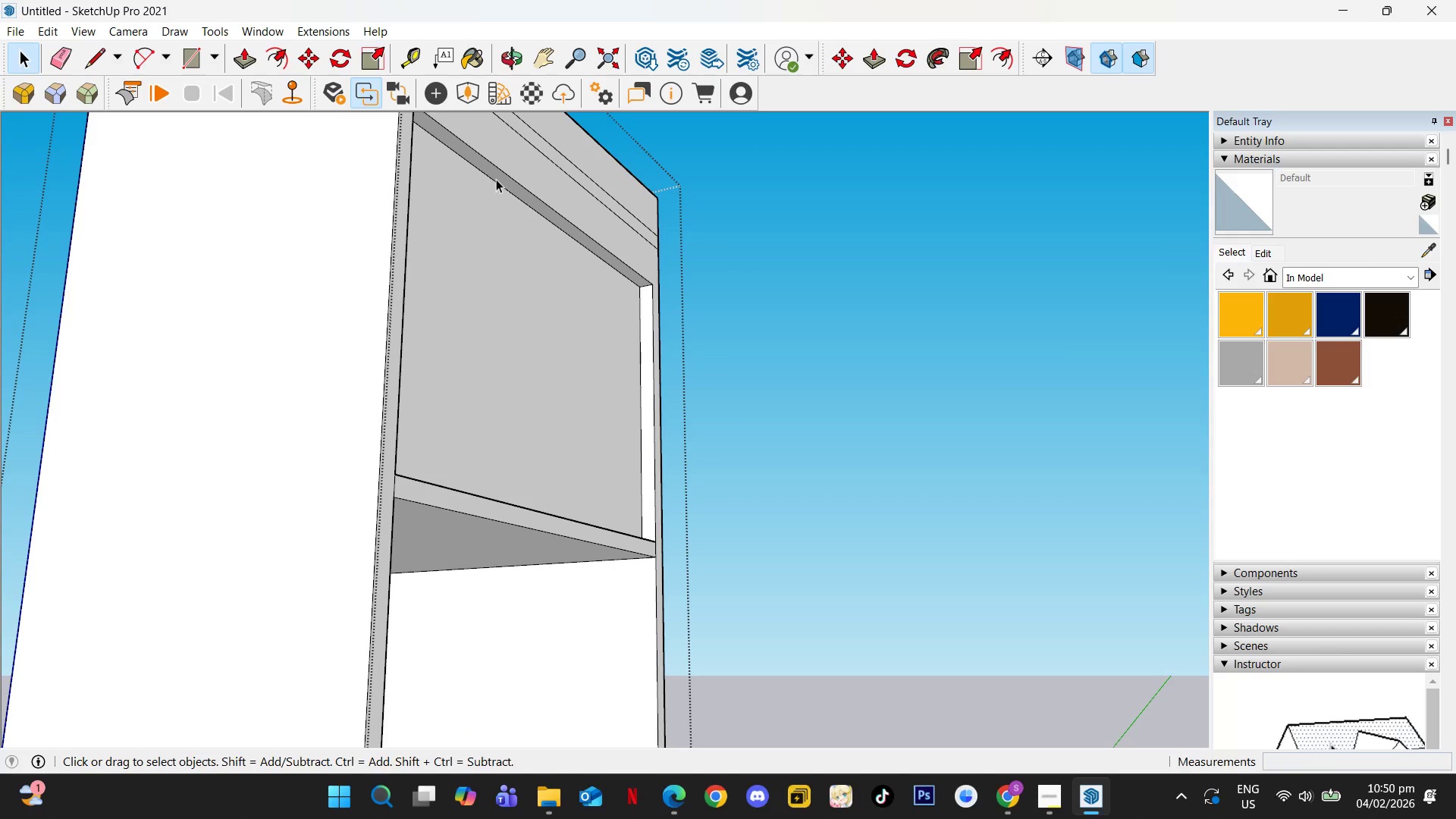 
hold_key(key=ShiftLeft, duration=0.36)
 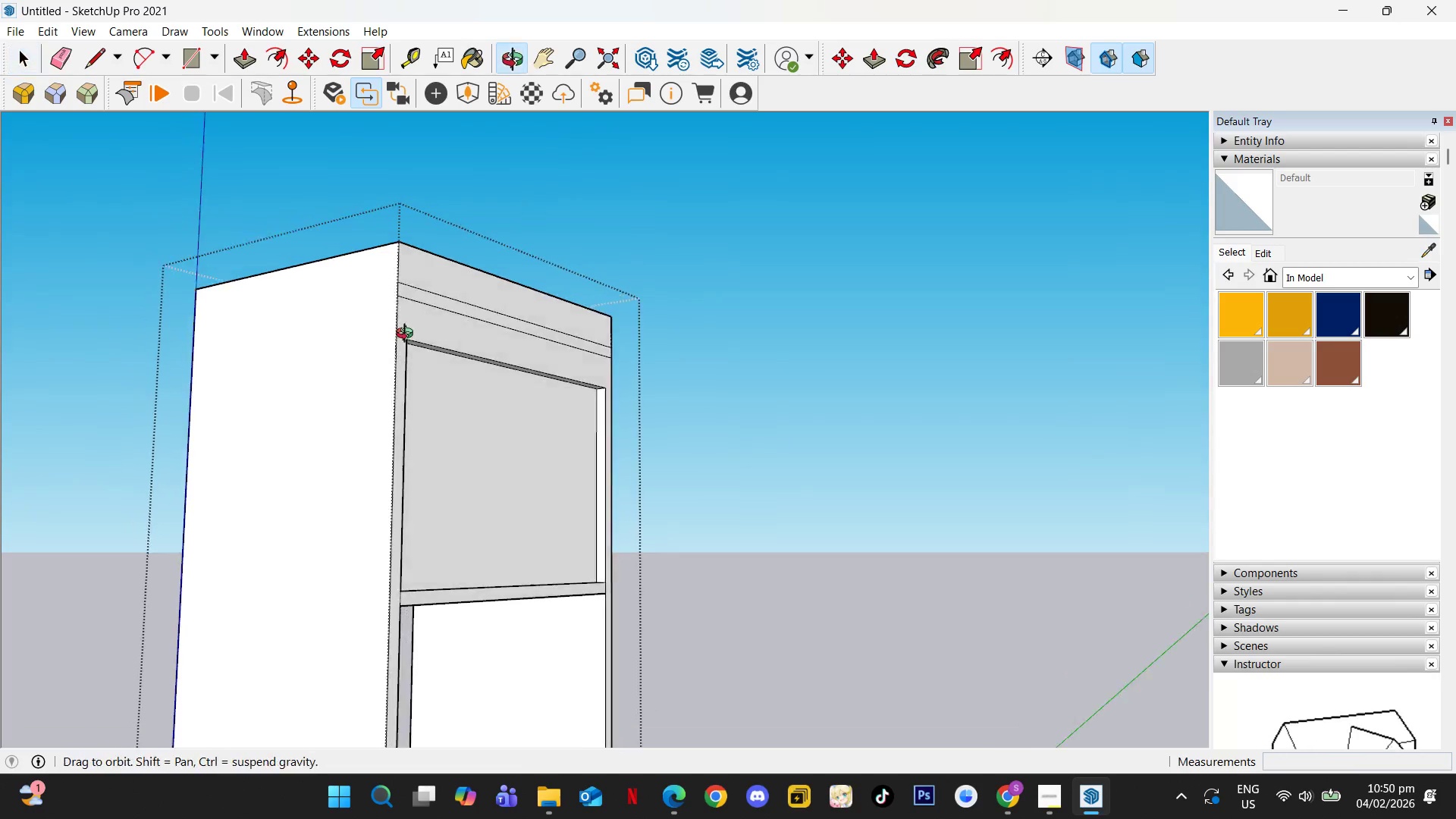 
scroll: coordinate [496, 179], scroll_direction: down, amount: 4.0
 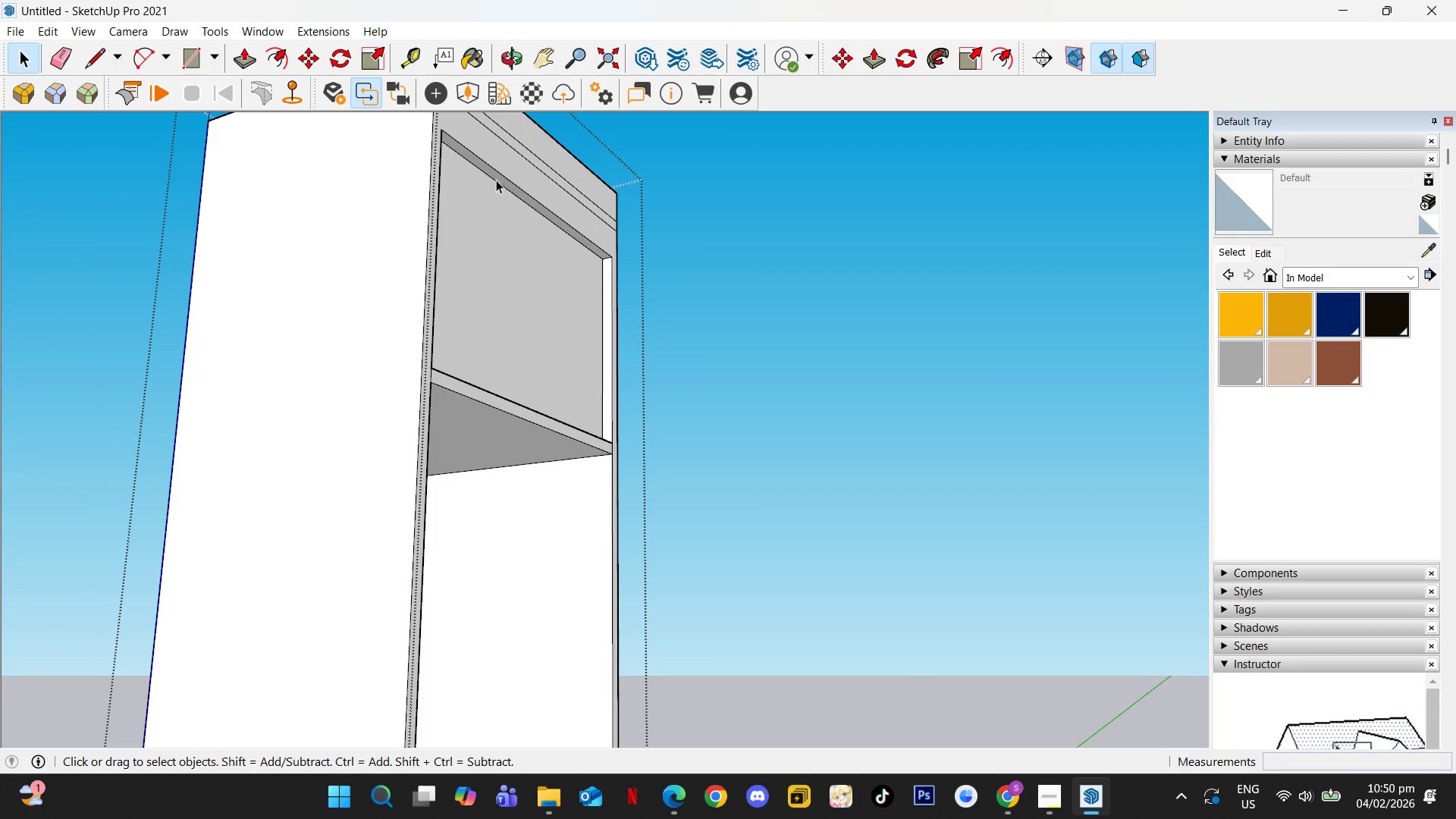 
scroll: coordinate [434, 375], scroll_direction: up, amount: 8.0
 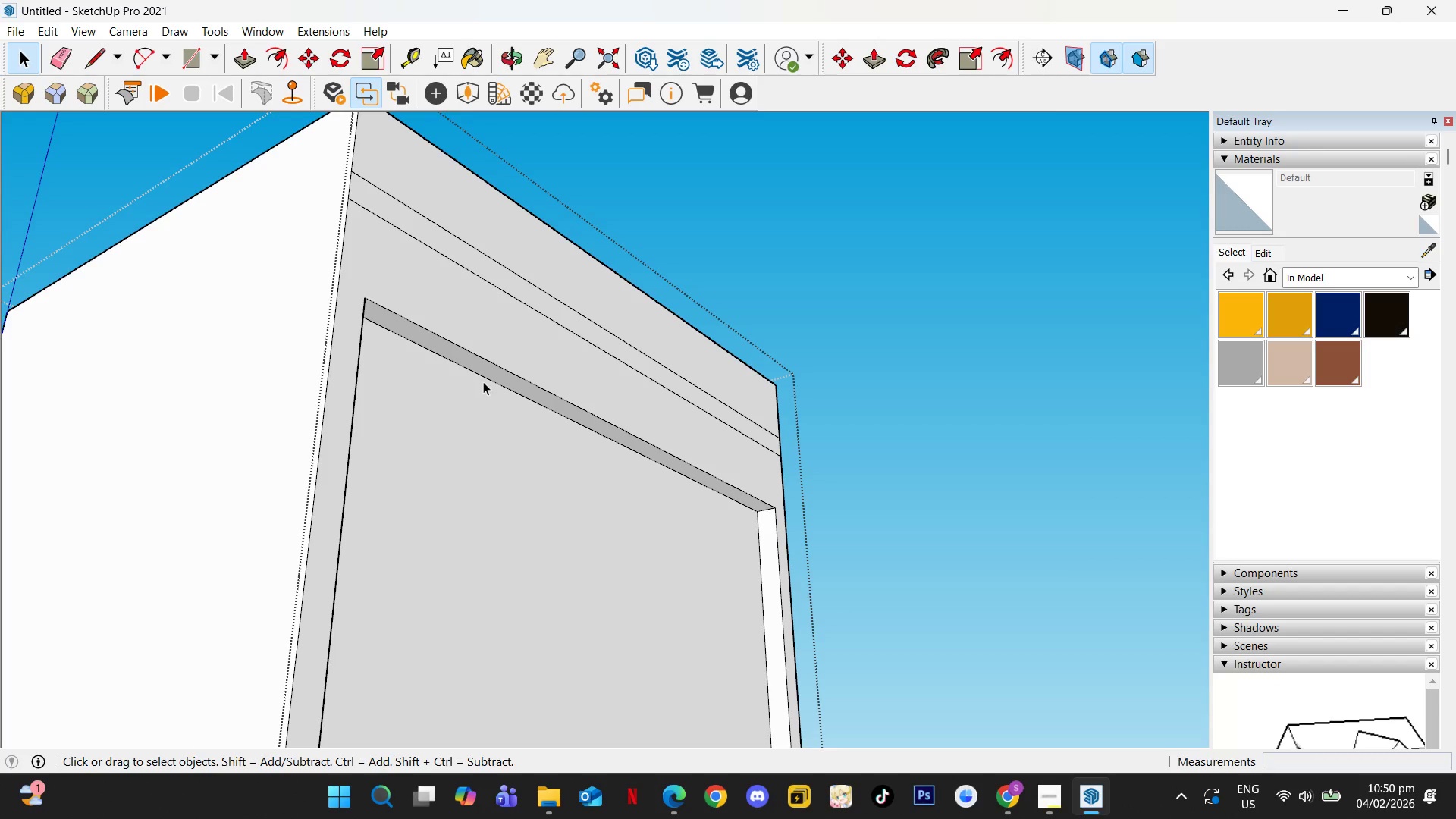 
left_click([477, 364])
 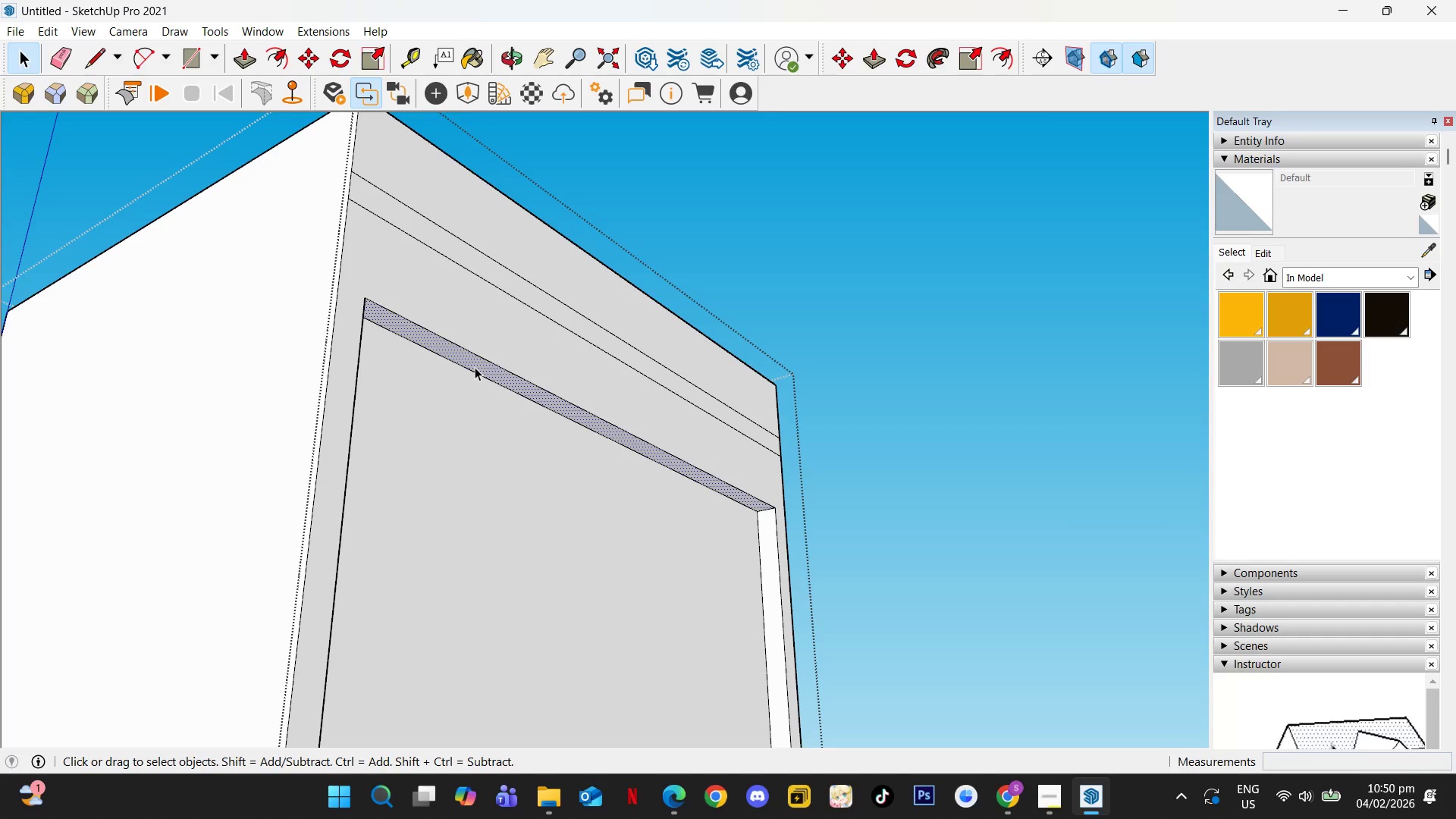 
key(P)
 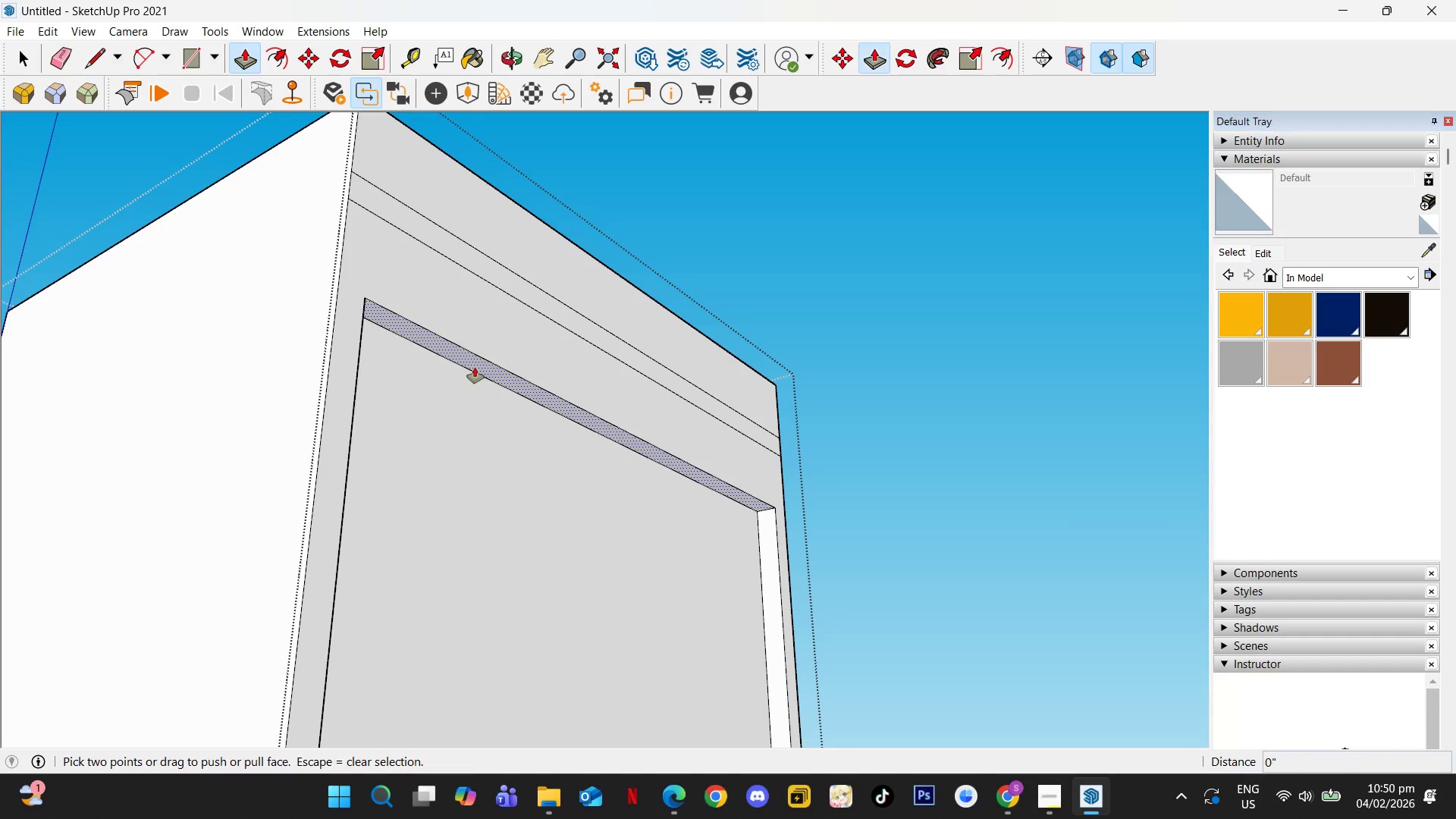 
left_click([475, 367])
 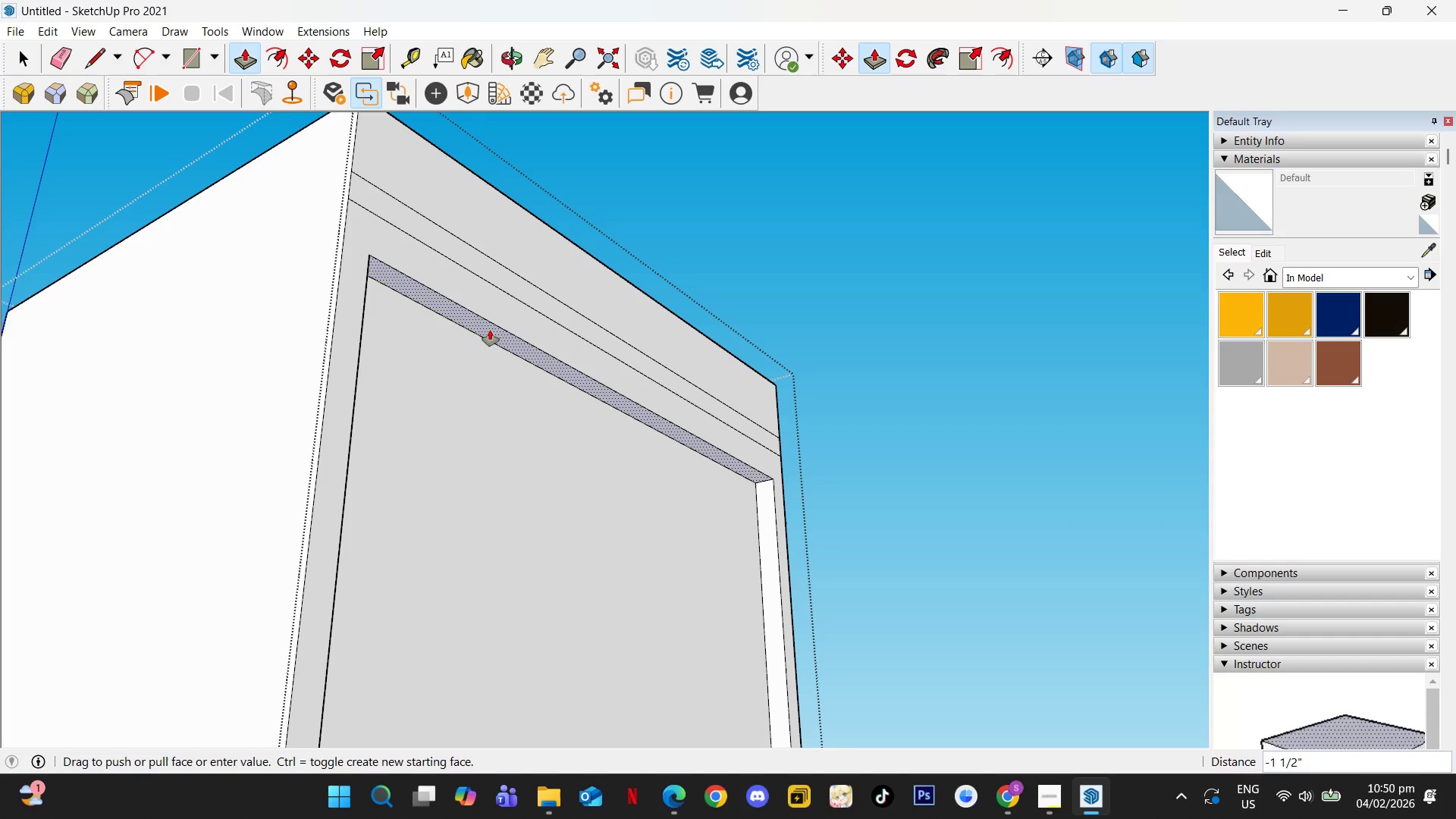 
key(Numpad0)
 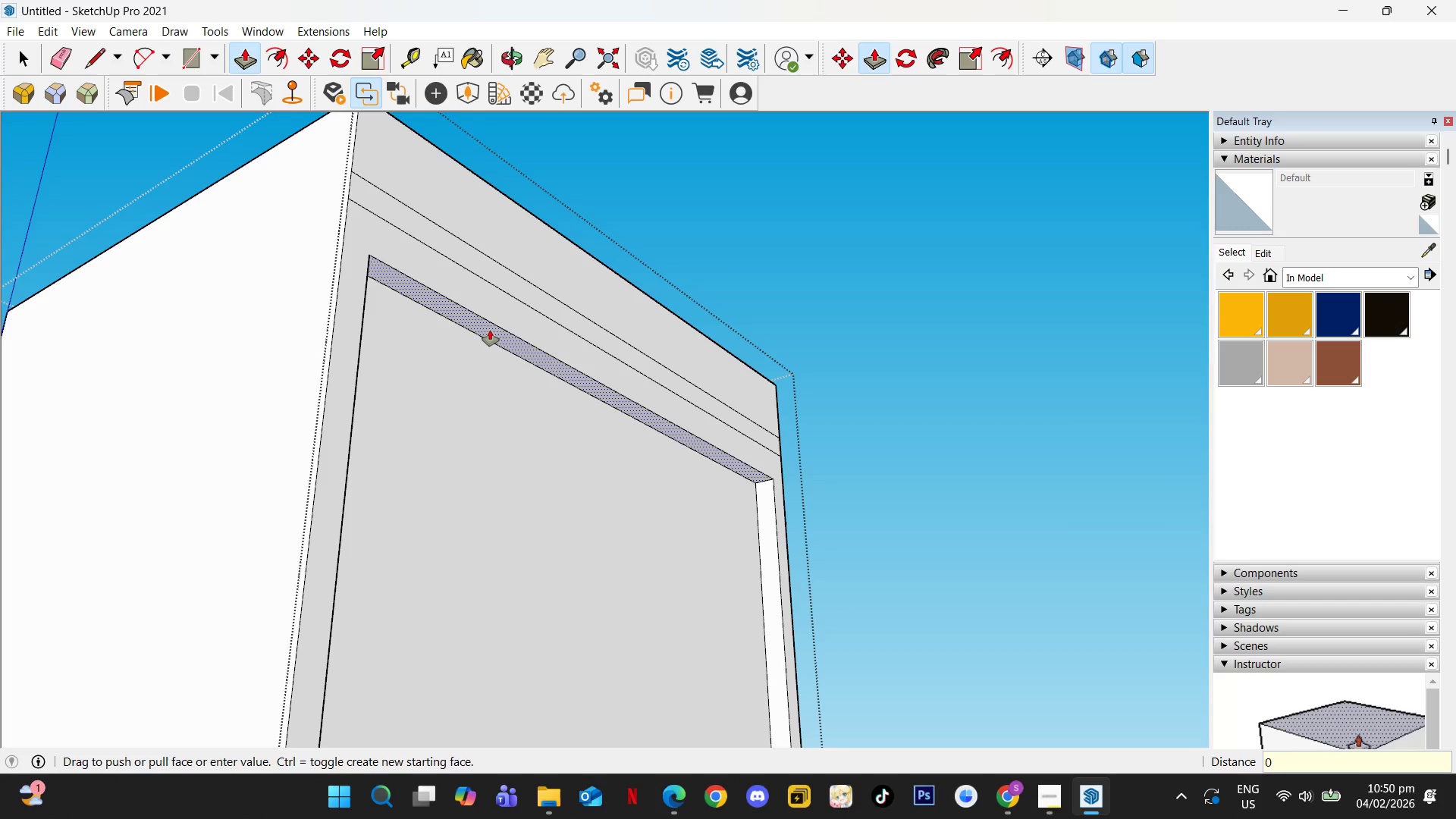 
key(NumpadDecimal)
 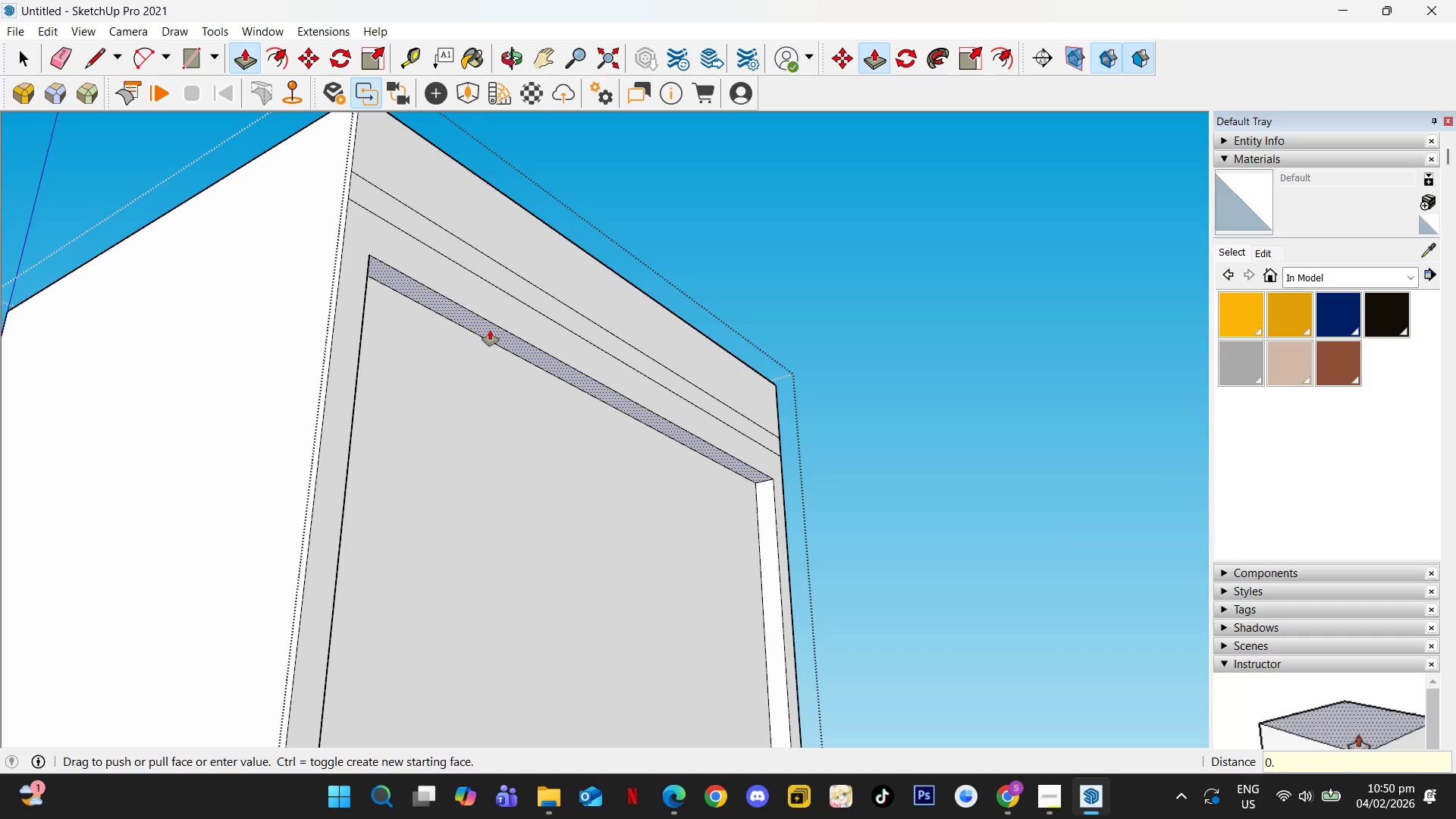 
key(Numpad5)
 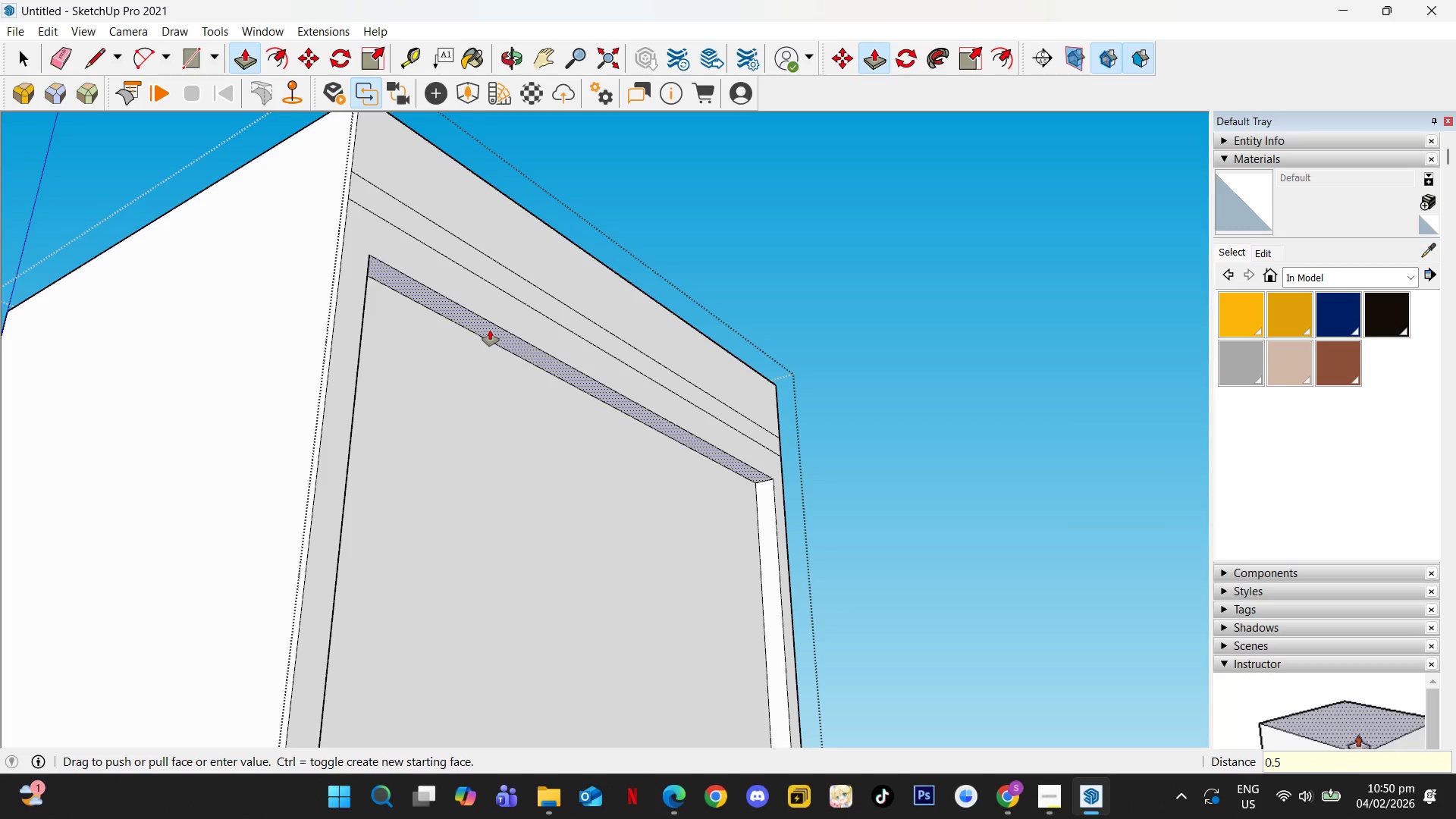 
key(NumpadEnter)
 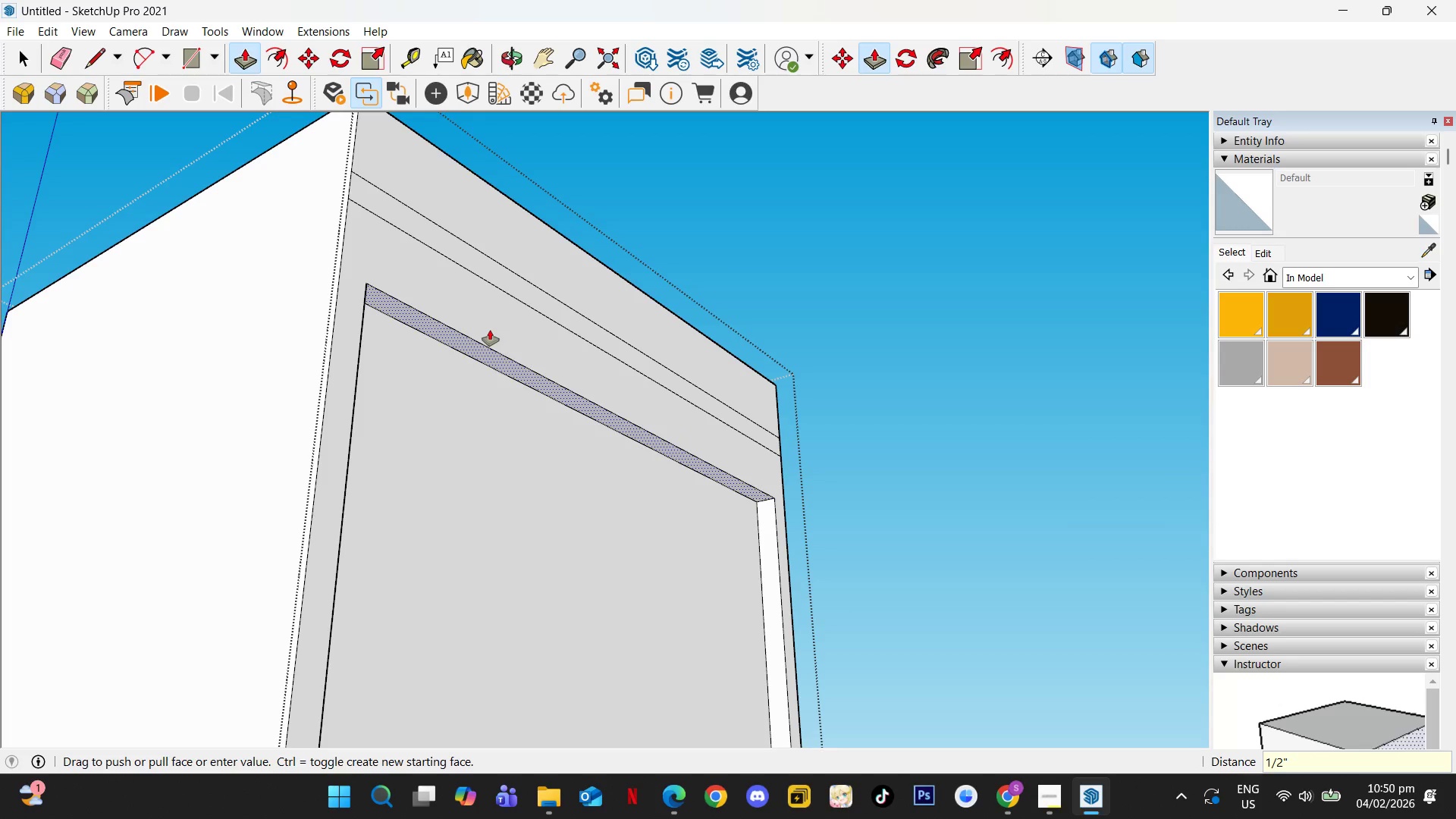 
key(Control+Z)
 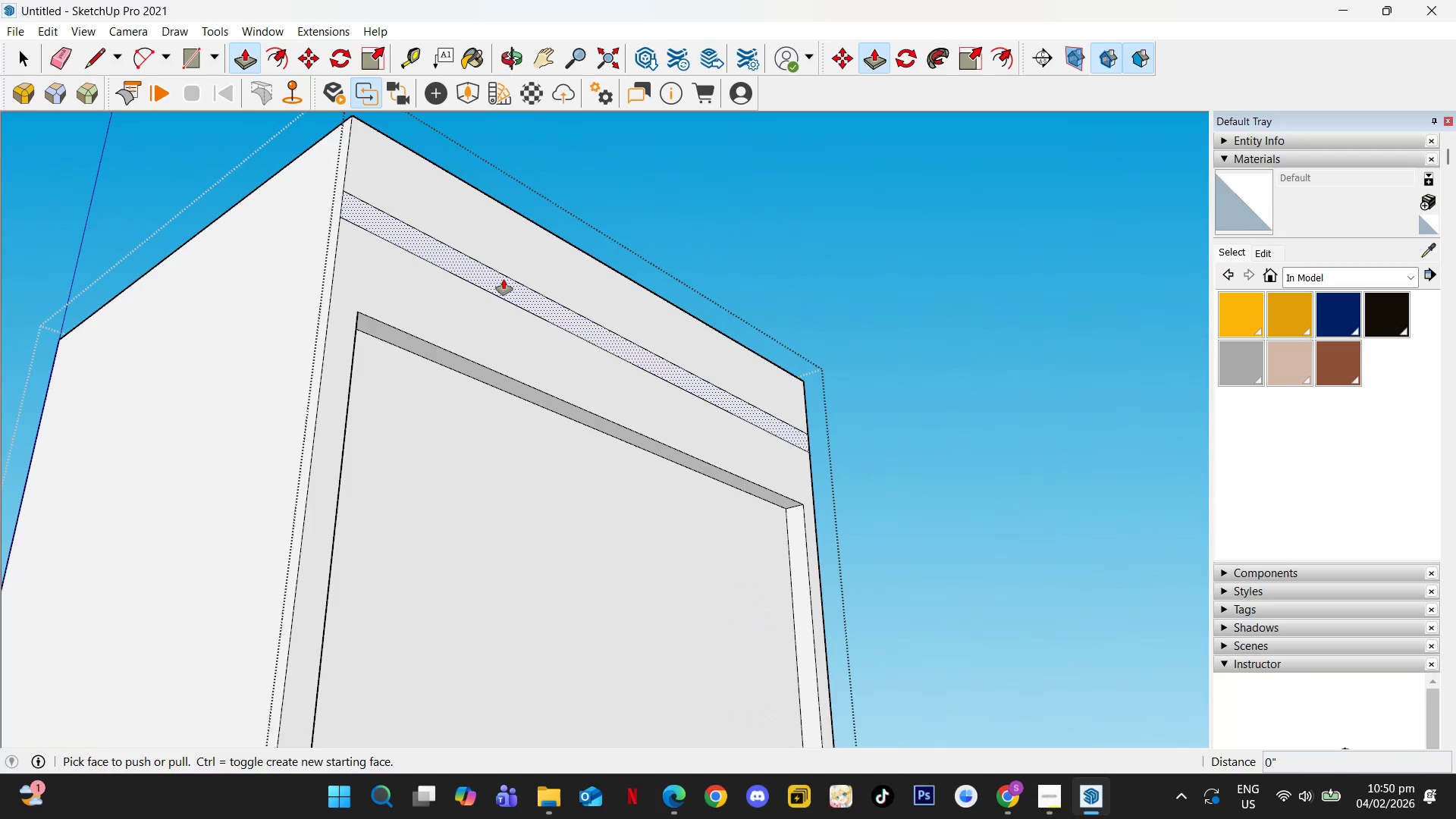 
key(T)
 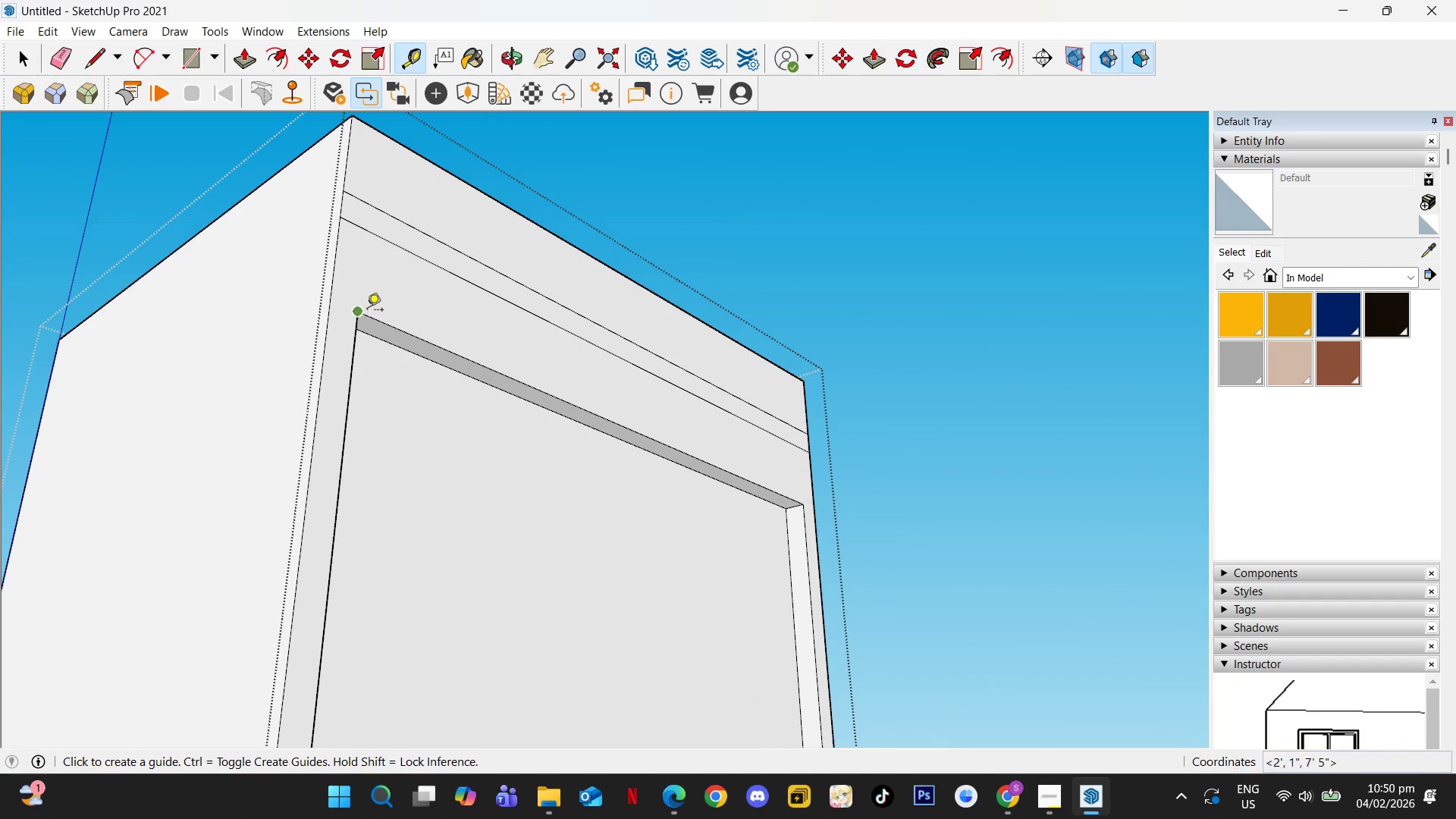 
left_click([366, 311])
 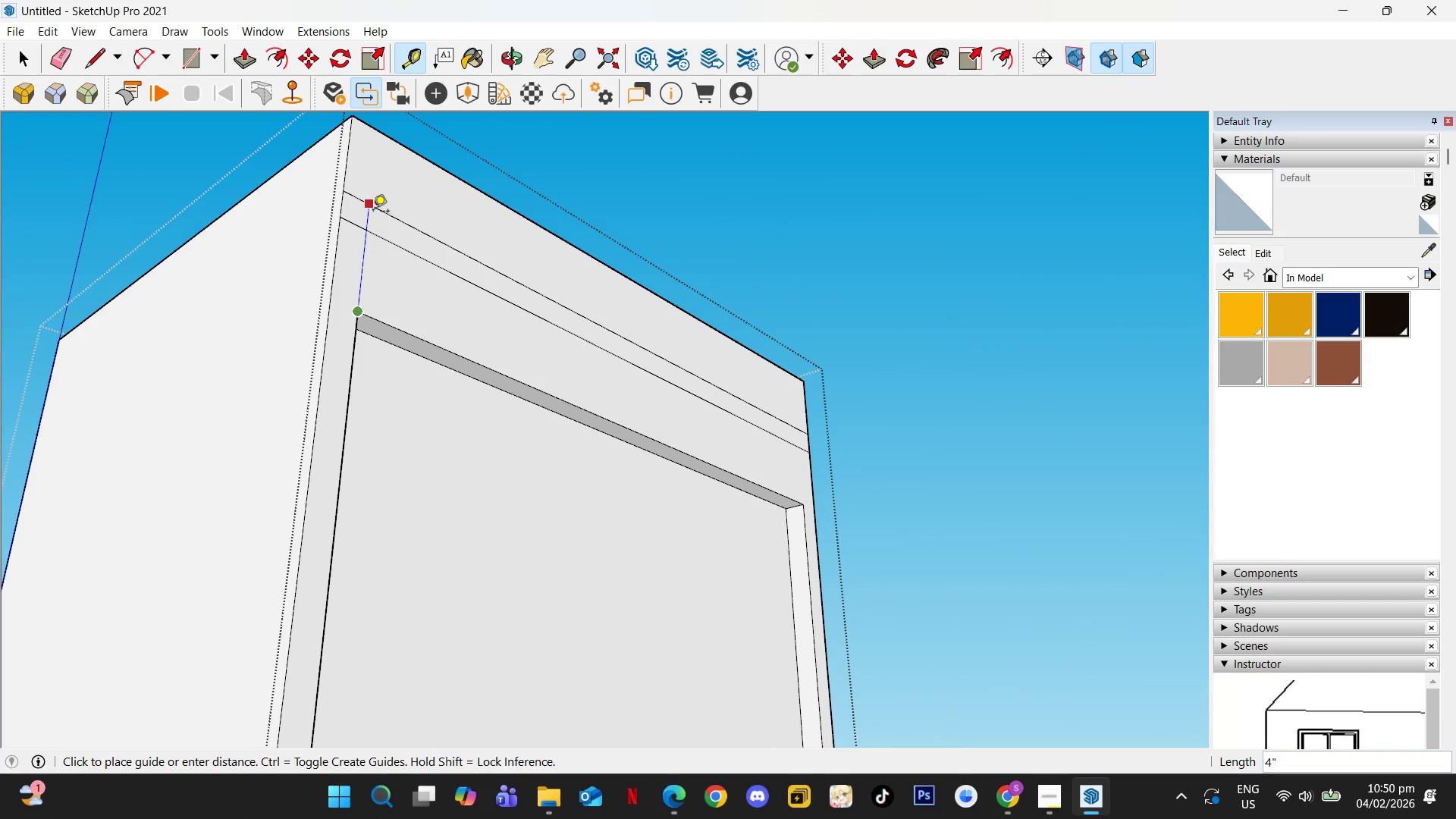 
key(Space)
 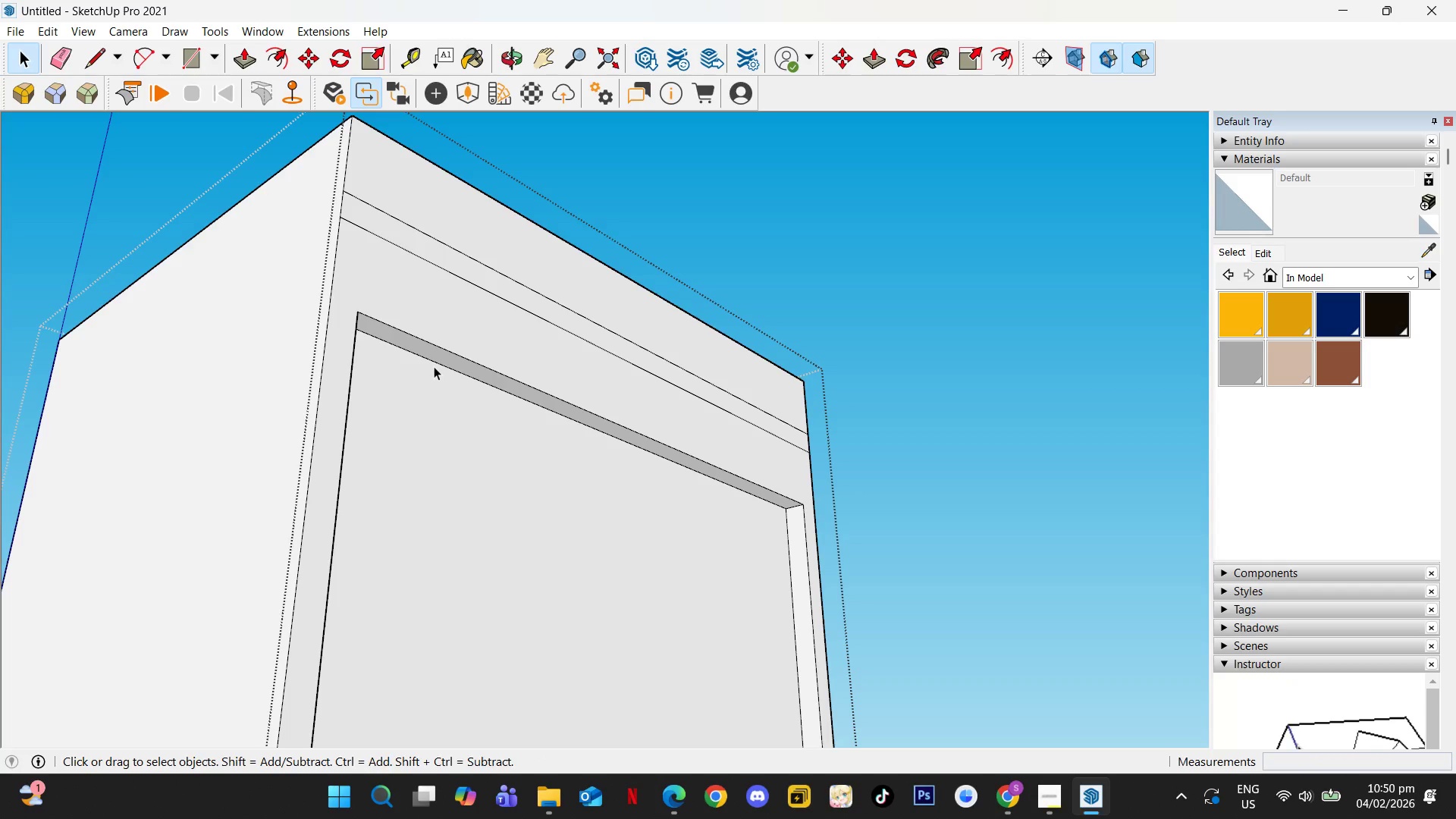 
key(P)
 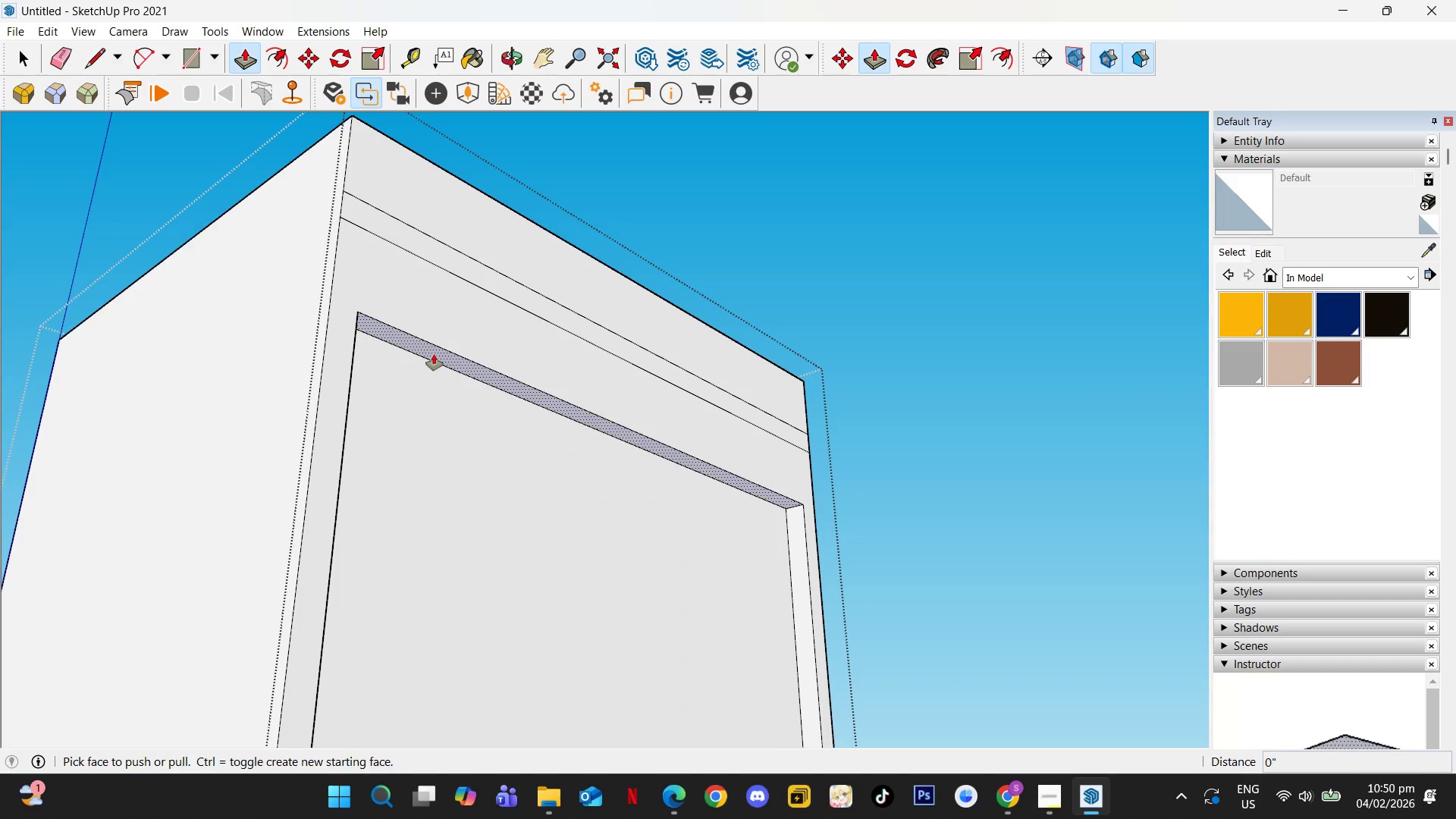 
left_click([434, 354])
 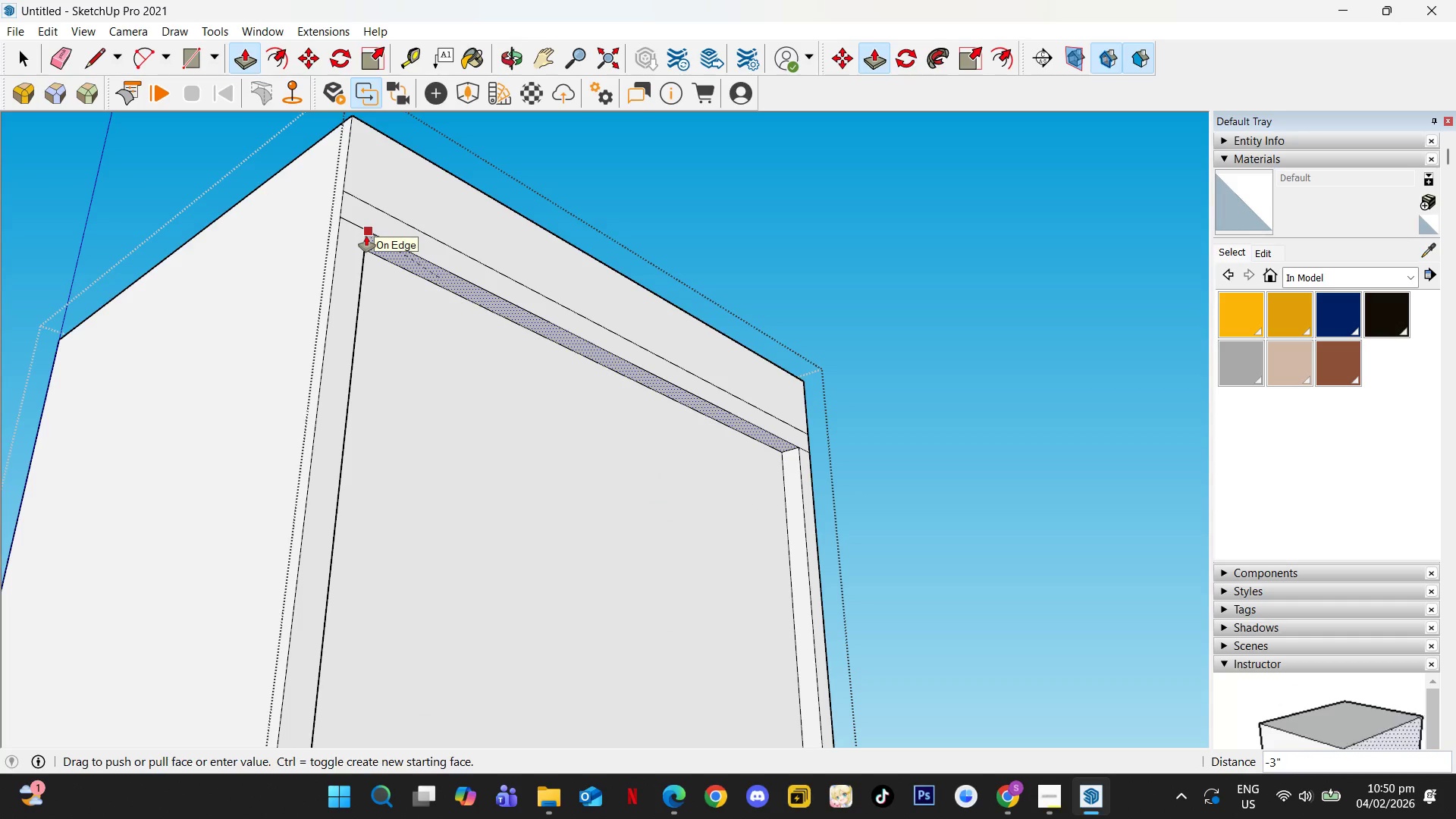 
key(Numpad2)
 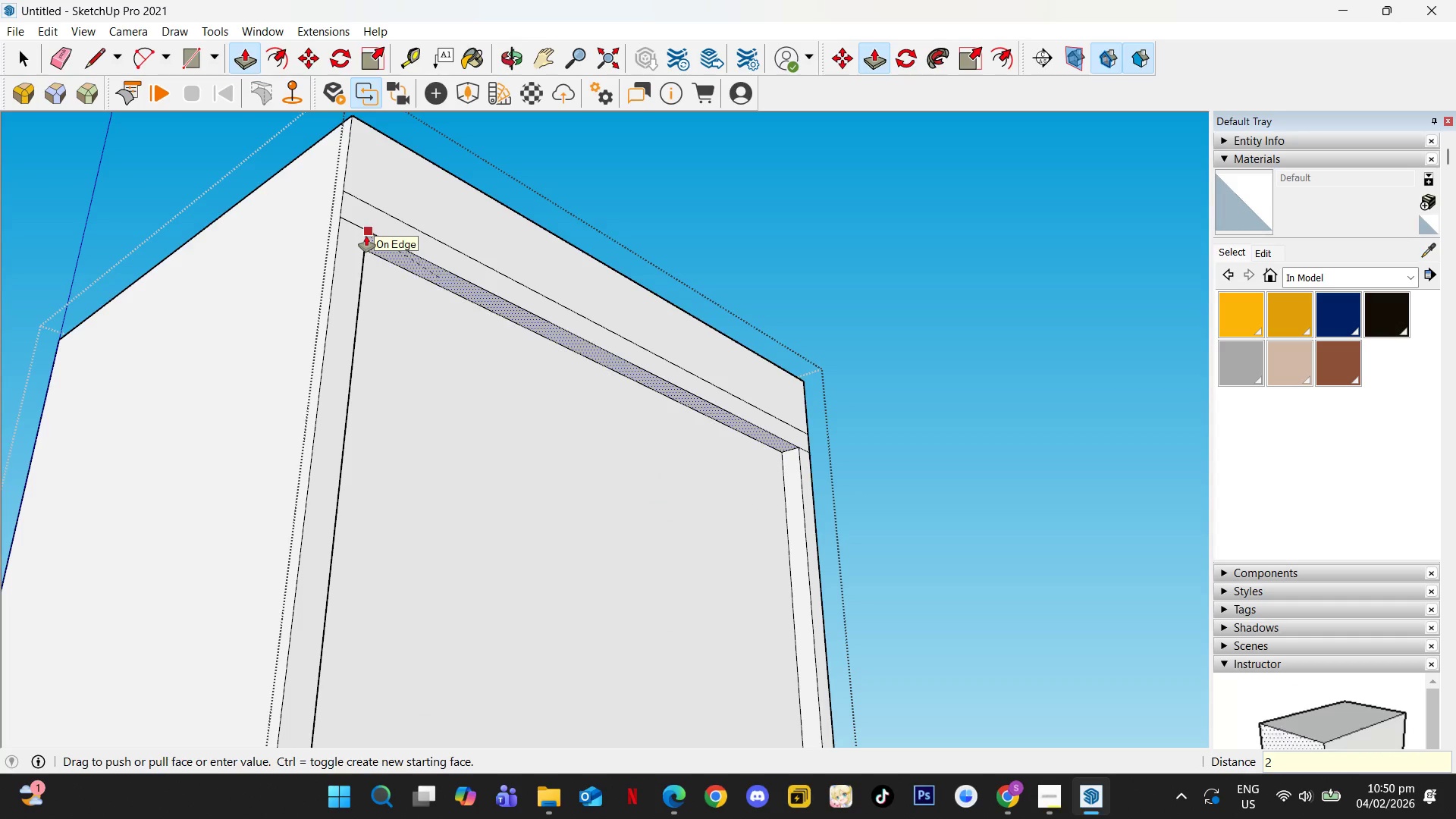 
key(NumpadEnter)
 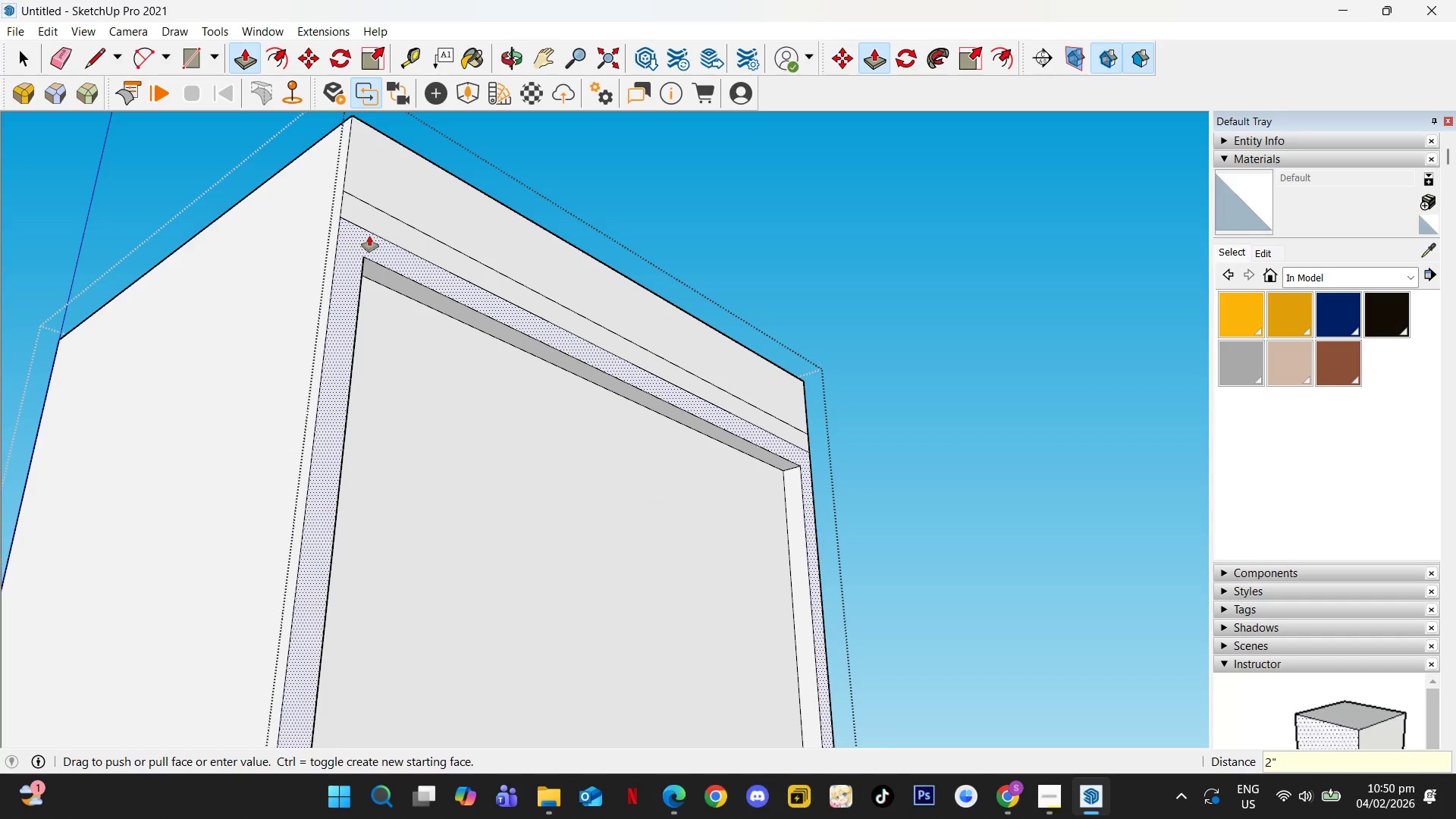 
key(E)
 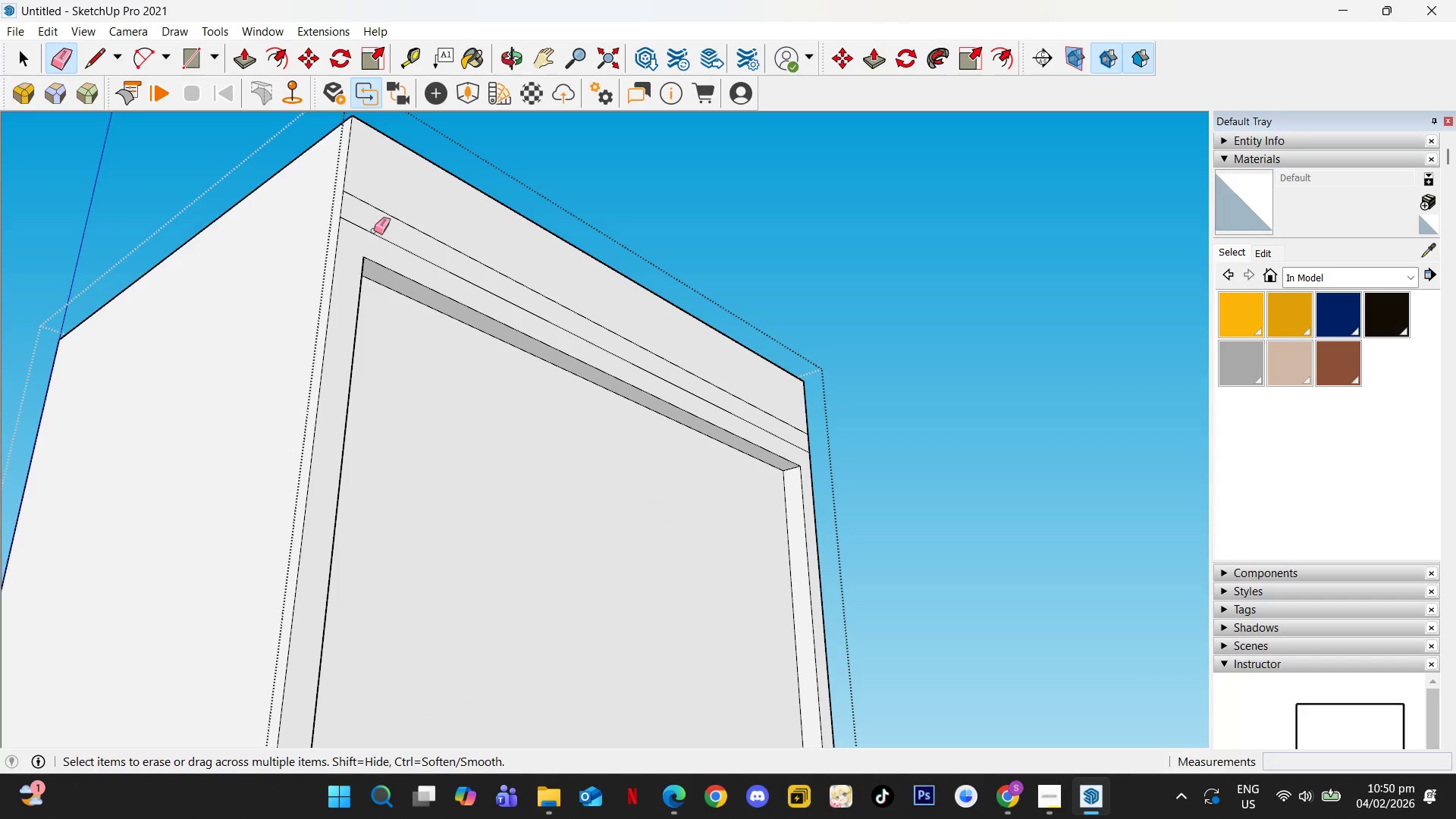 
left_click_drag(start_coordinate=[374, 231], to_coordinate=[372, 246])
 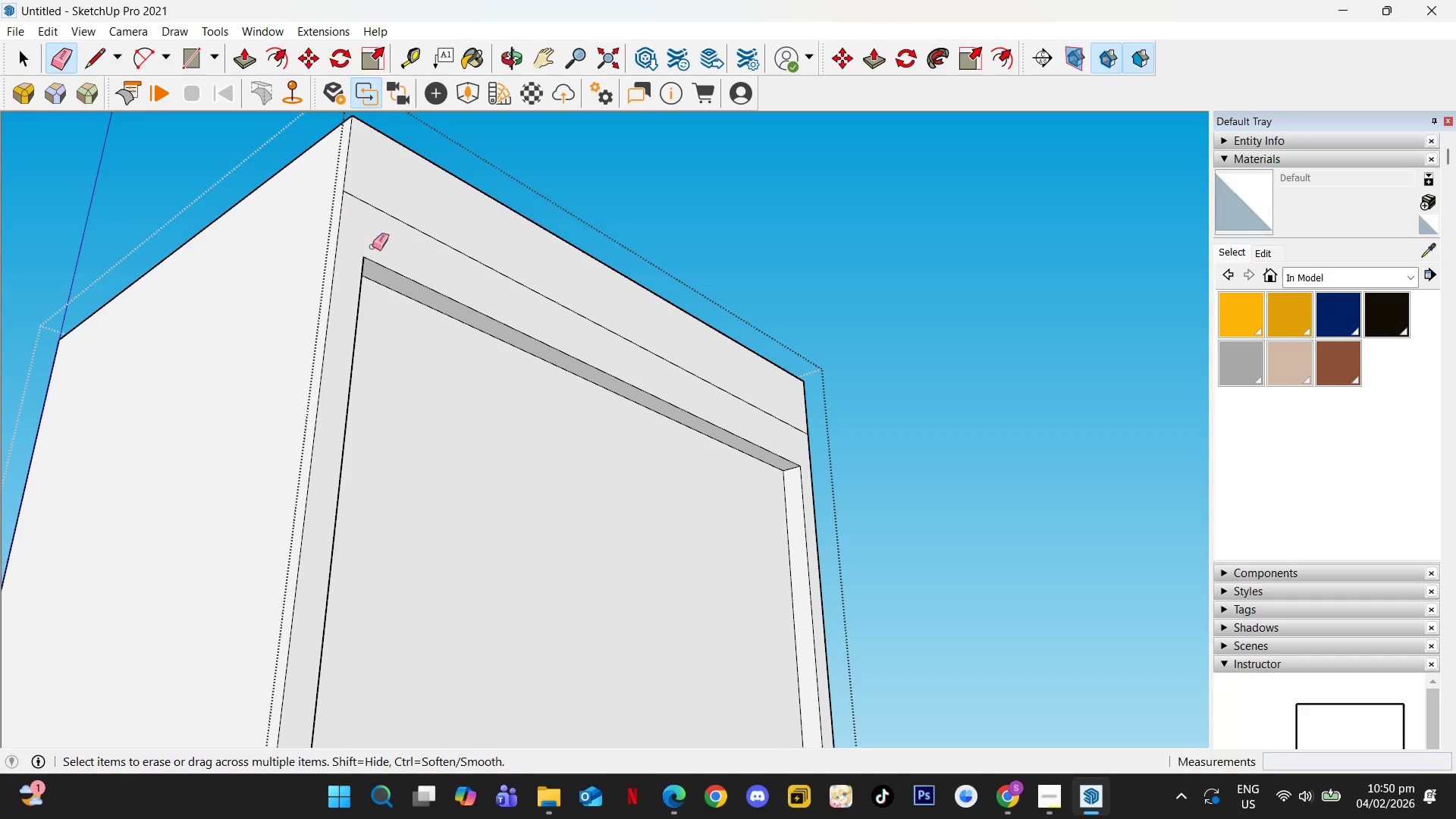 
key(Space)
 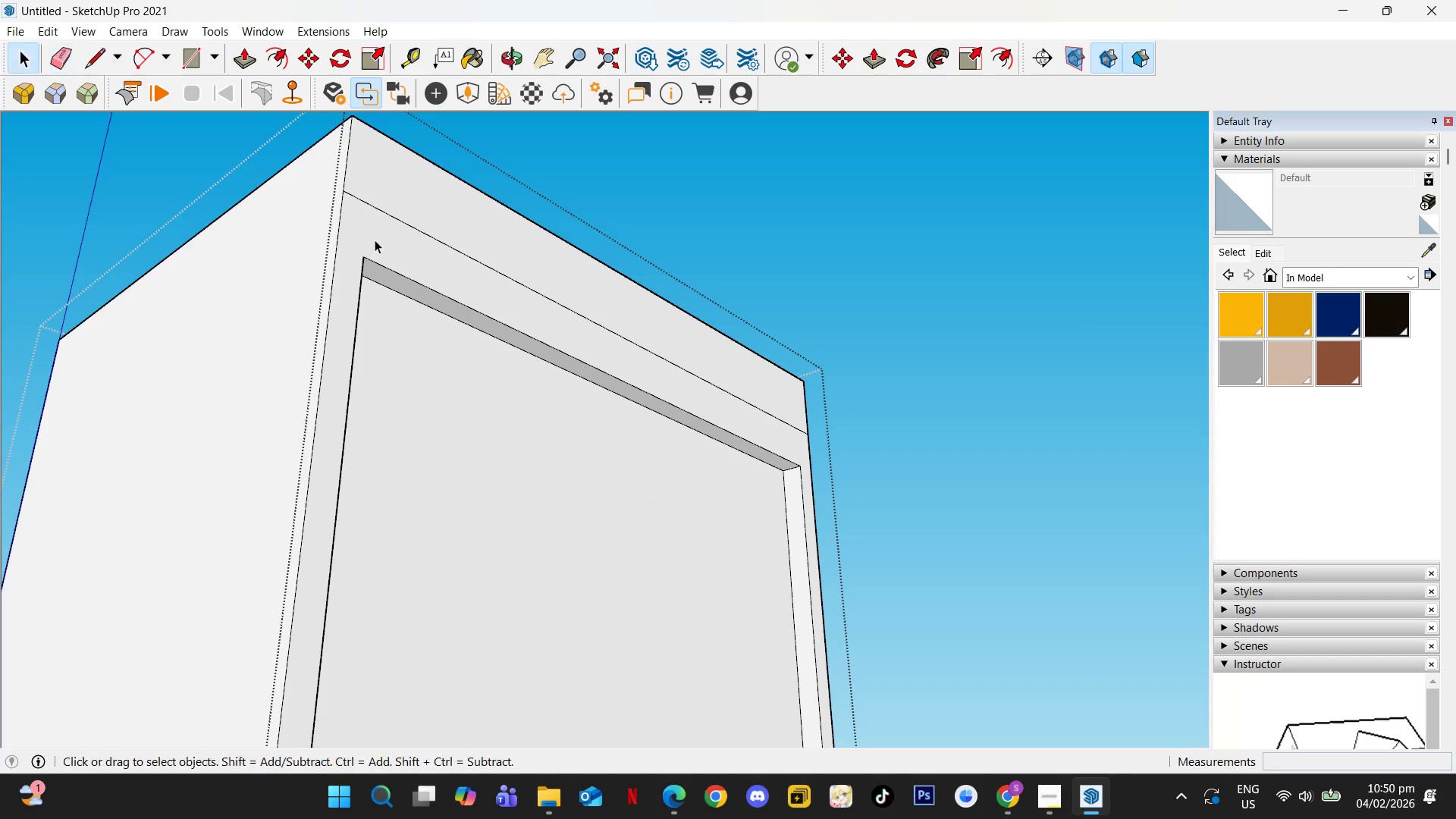 
scroll: coordinate [377, 238], scroll_direction: down, amount: 5.0
 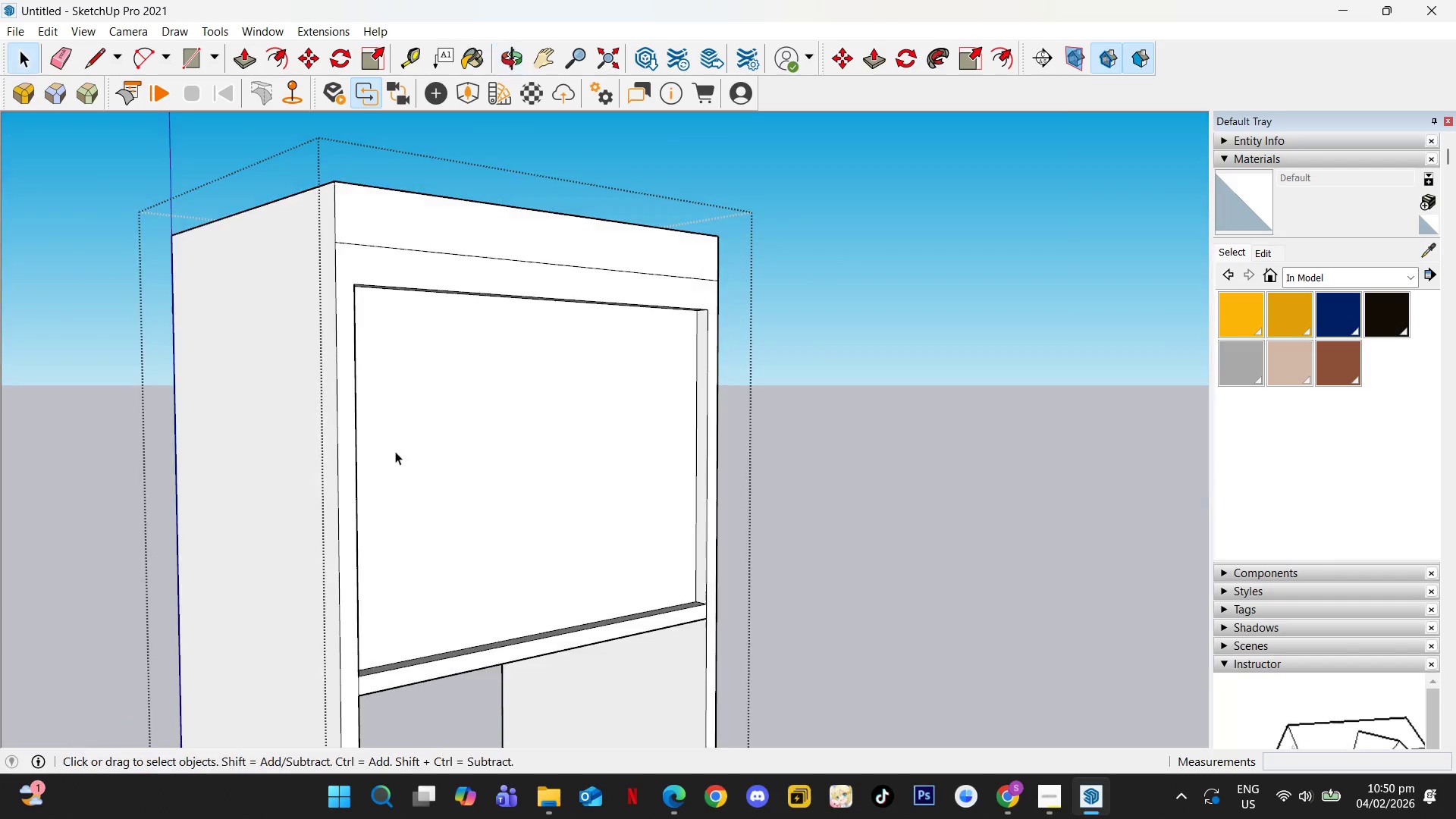 
key(Escape)
 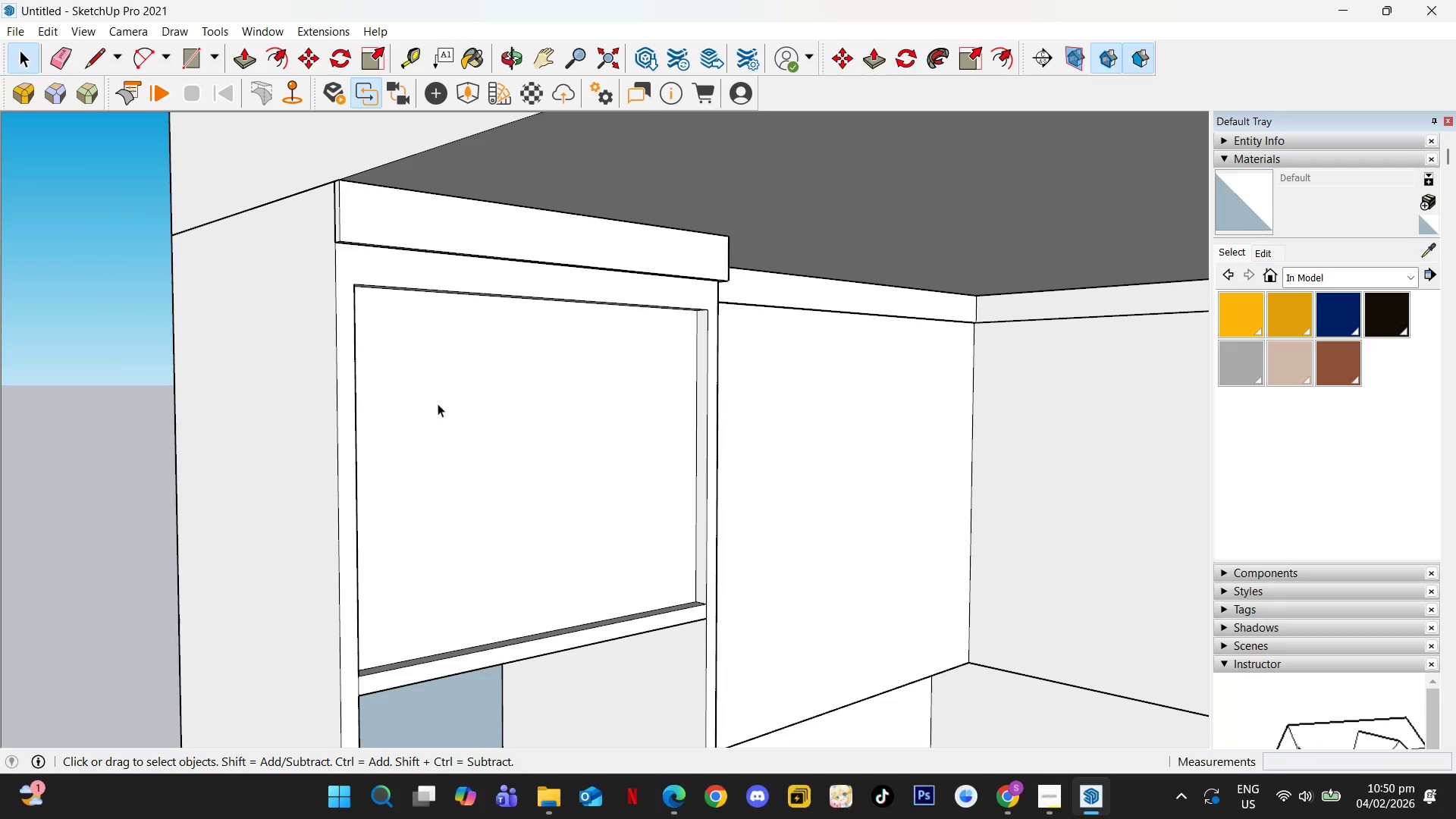 
hold_key(key=ShiftLeft, duration=0.42)
 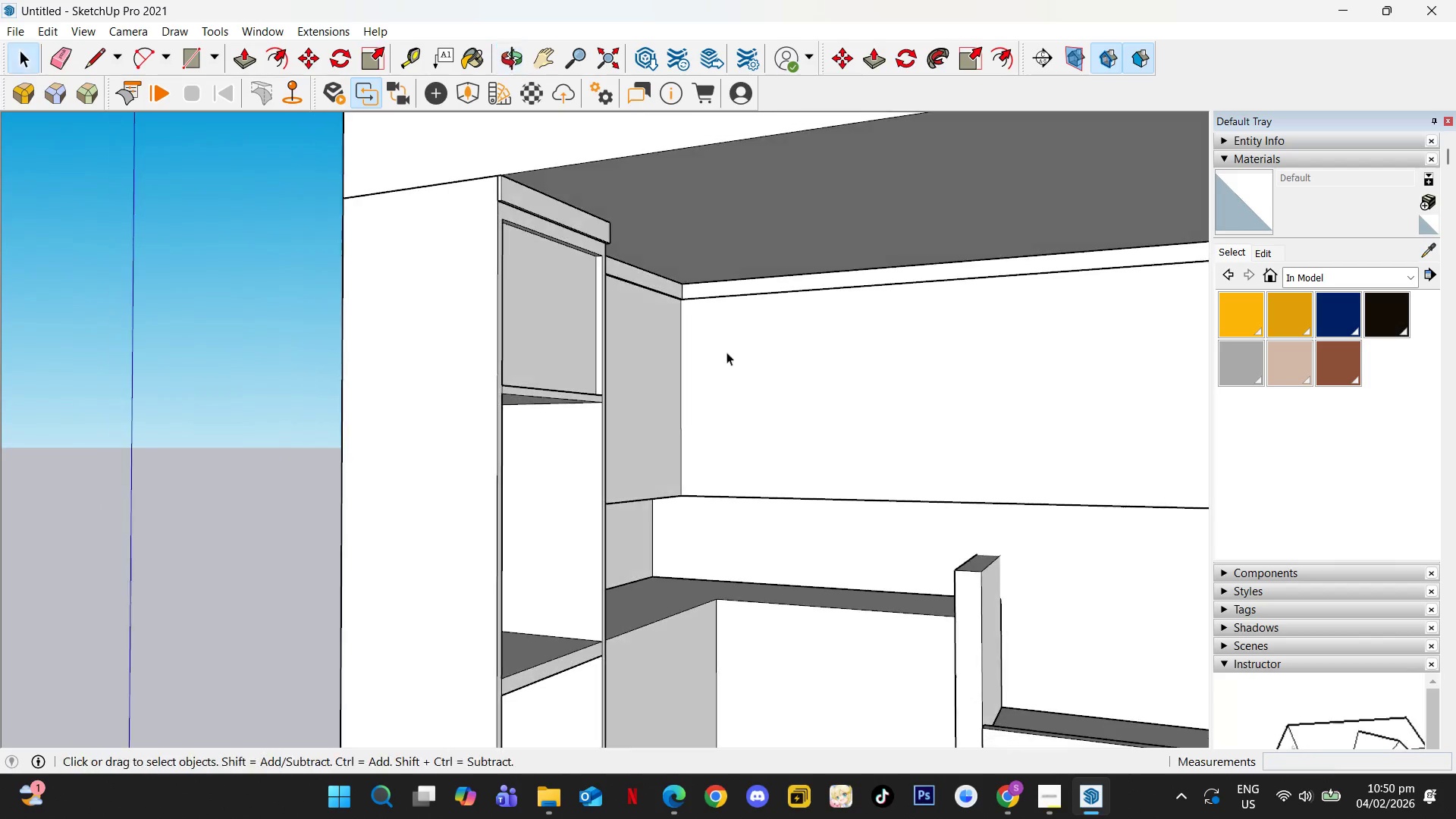 
scroll: coordinate [556, 437], scroll_direction: down, amount: 9.0
 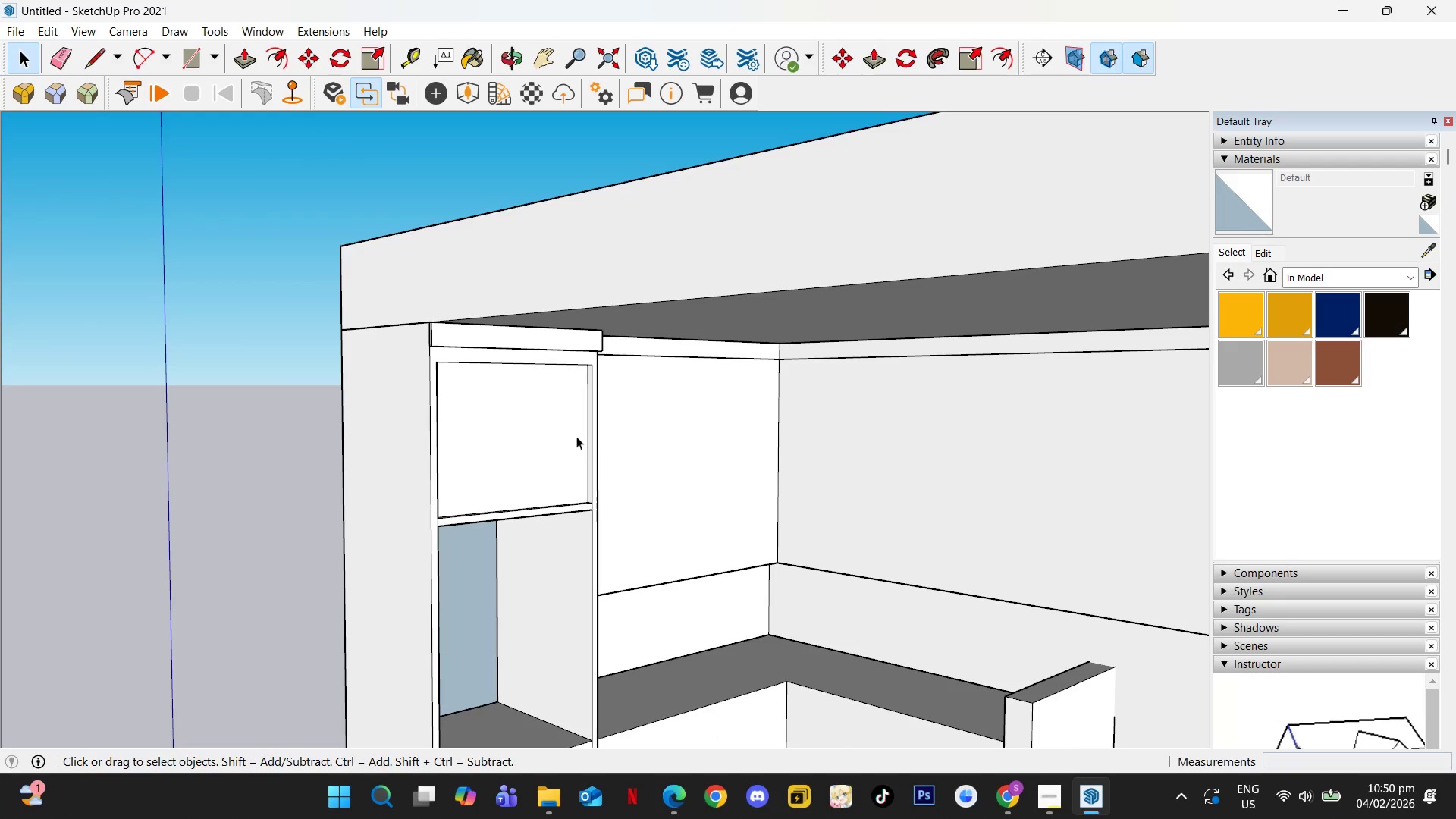 
hold_key(key=ShiftLeft, duration=0.45)
scroll: coordinate [752, 372], scroll_direction: down, amount: 3.0
 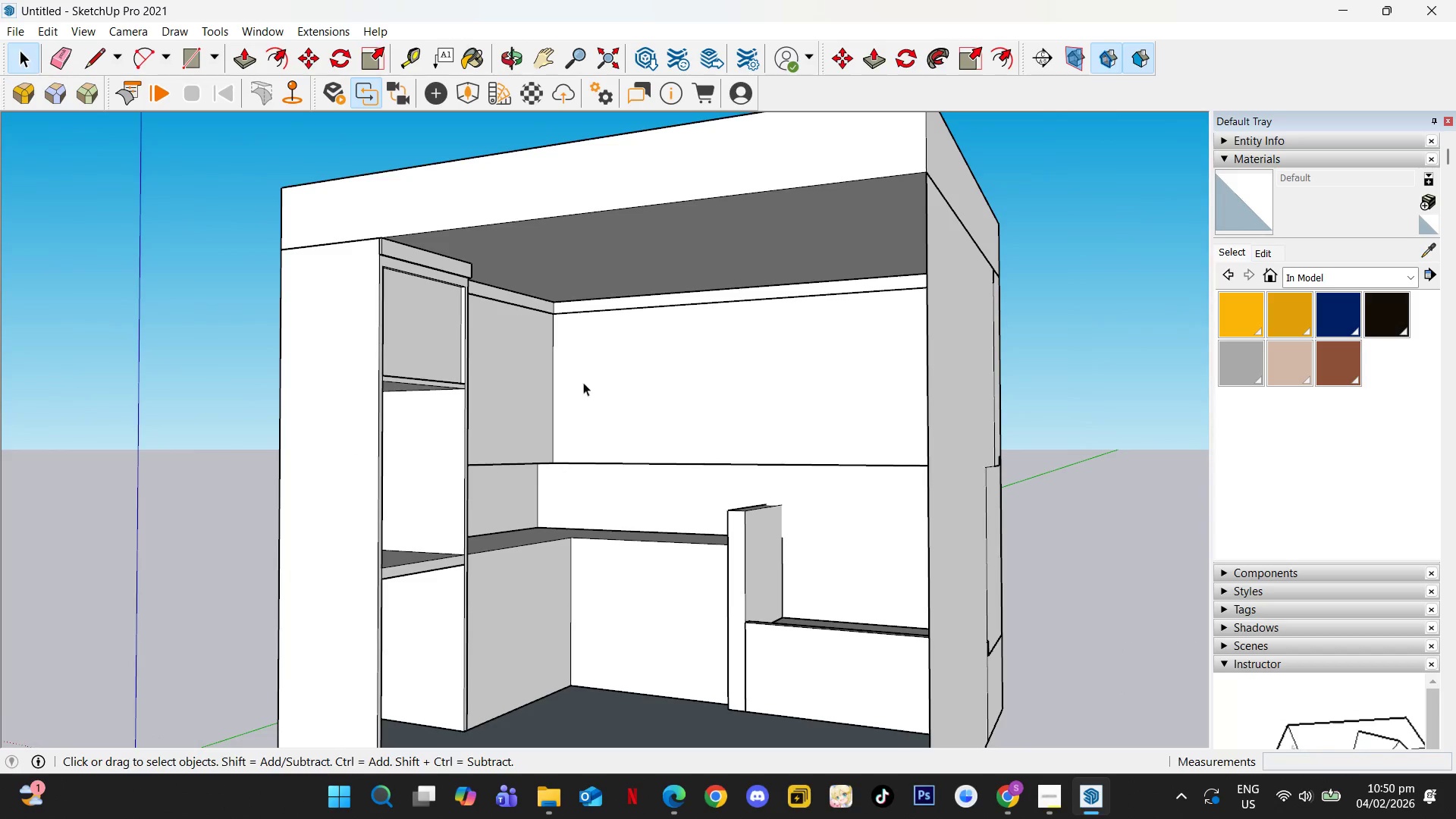 
hold_key(key=ShiftLeft, duration=0.31)
 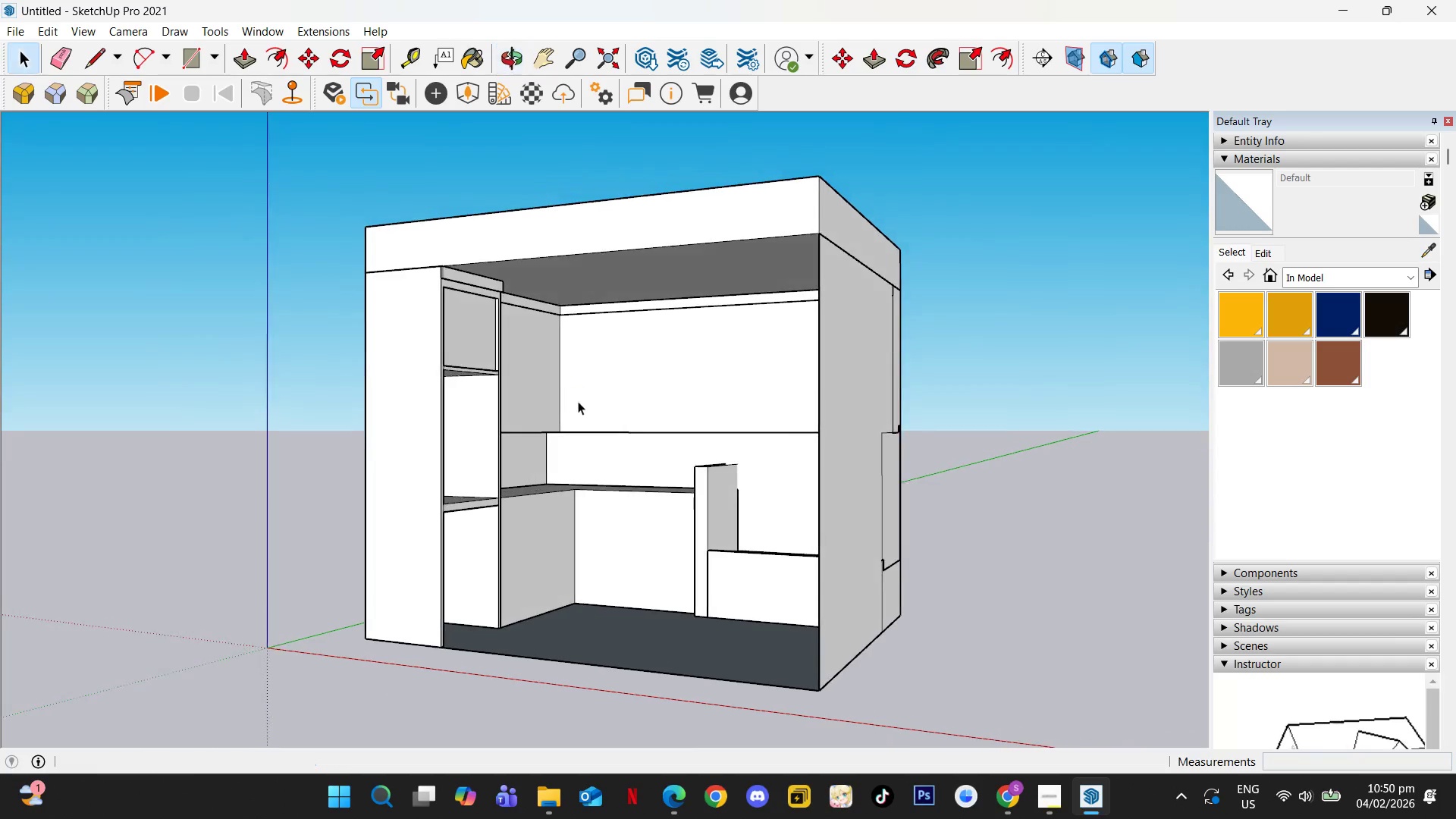 
scroll: coordinate [642, 428], scroll_direction: down, amount: 3.0
 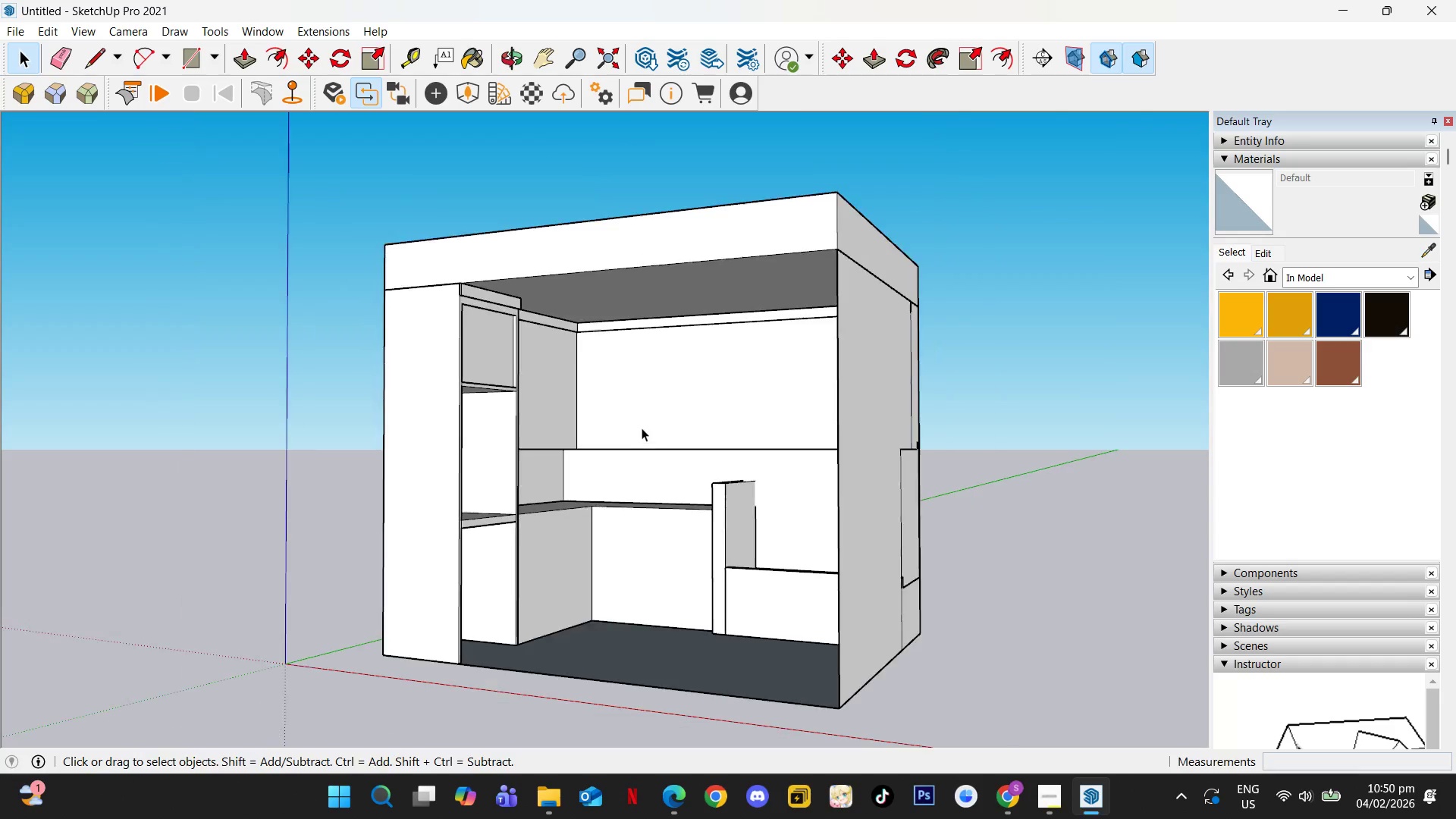 
double_click([529, 391])
 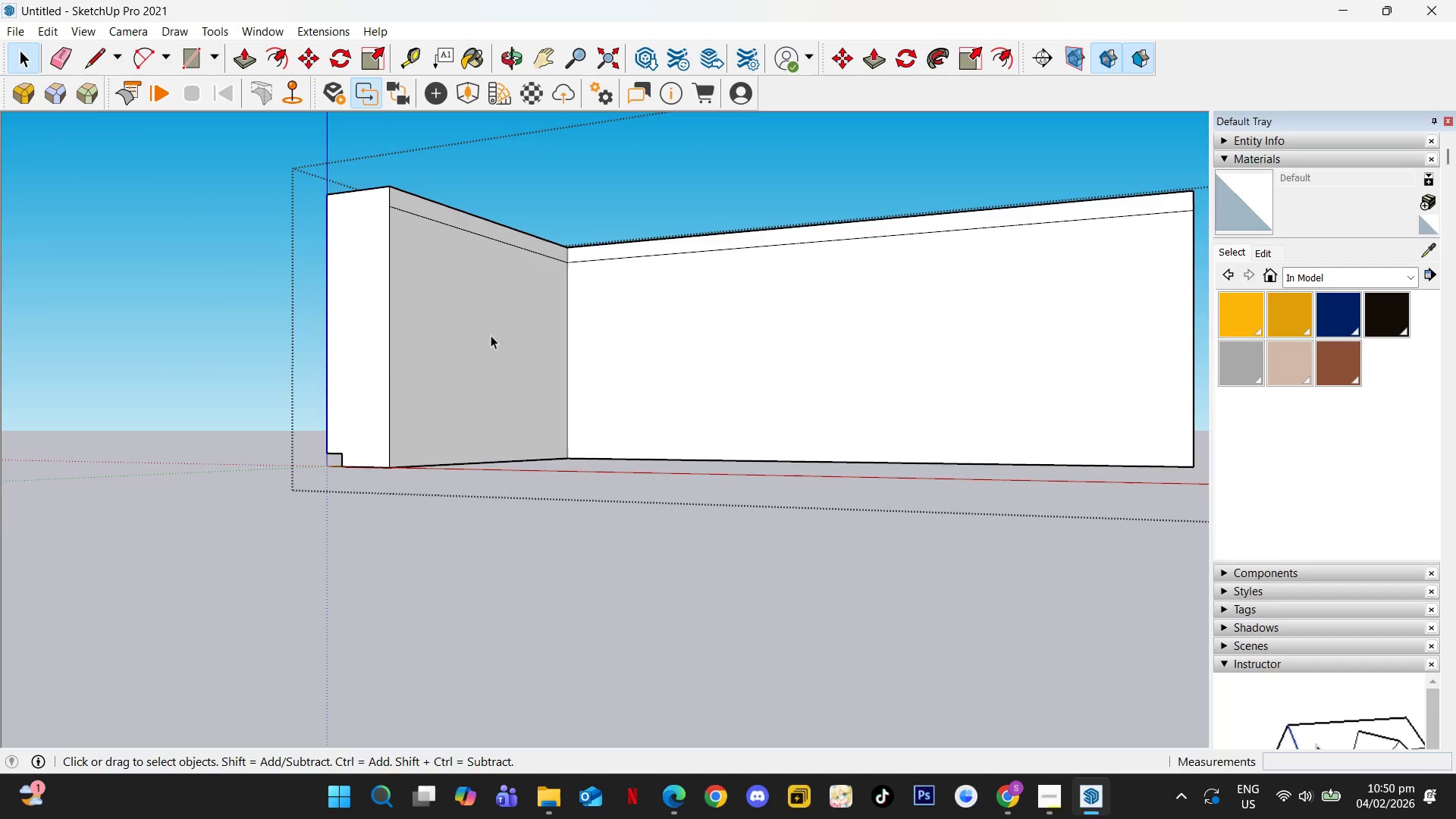 
scroll: coordinate [528, 391], scroll_direction: up, amount: 5.0
 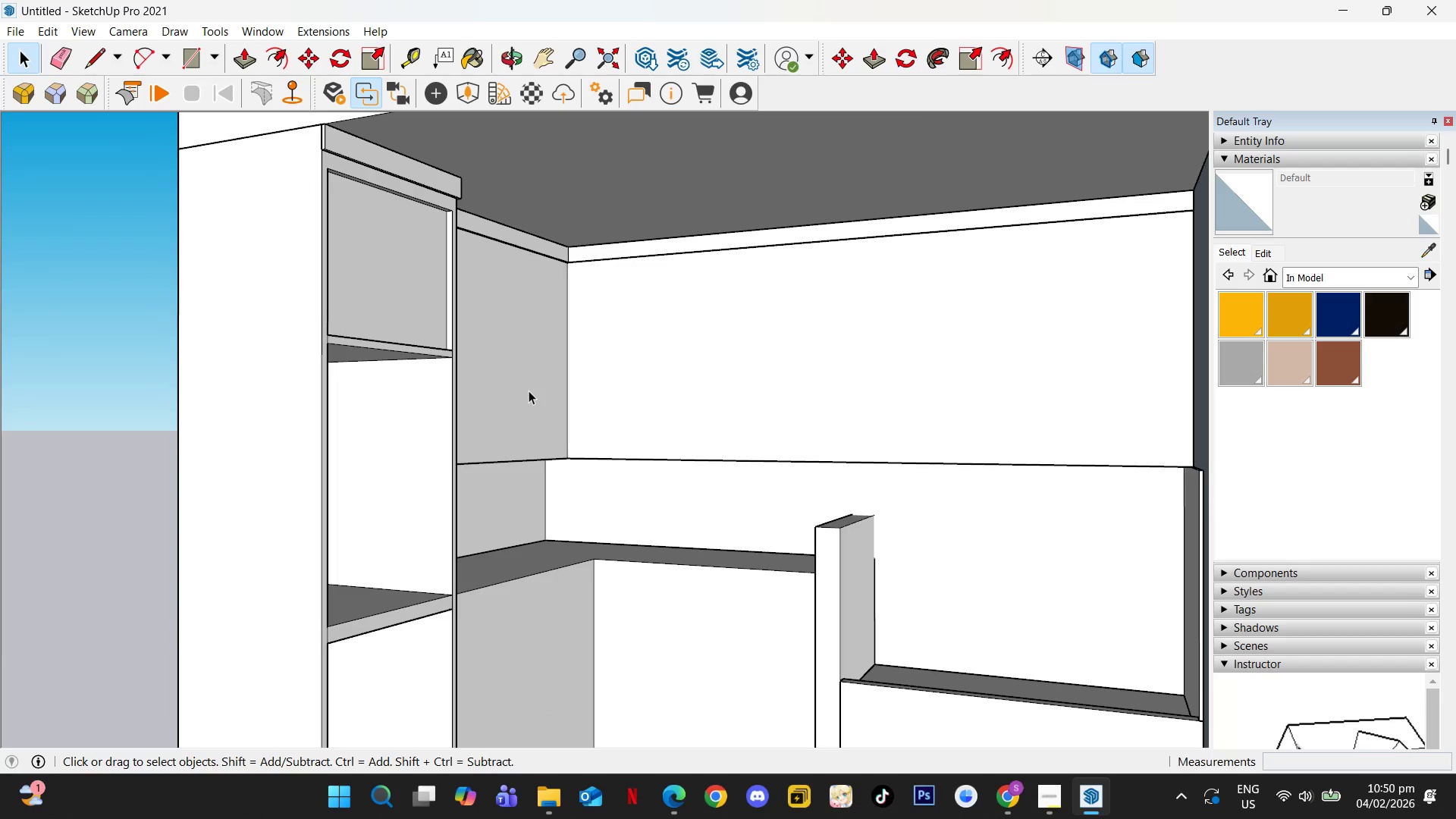 
left_click([411, 216])
 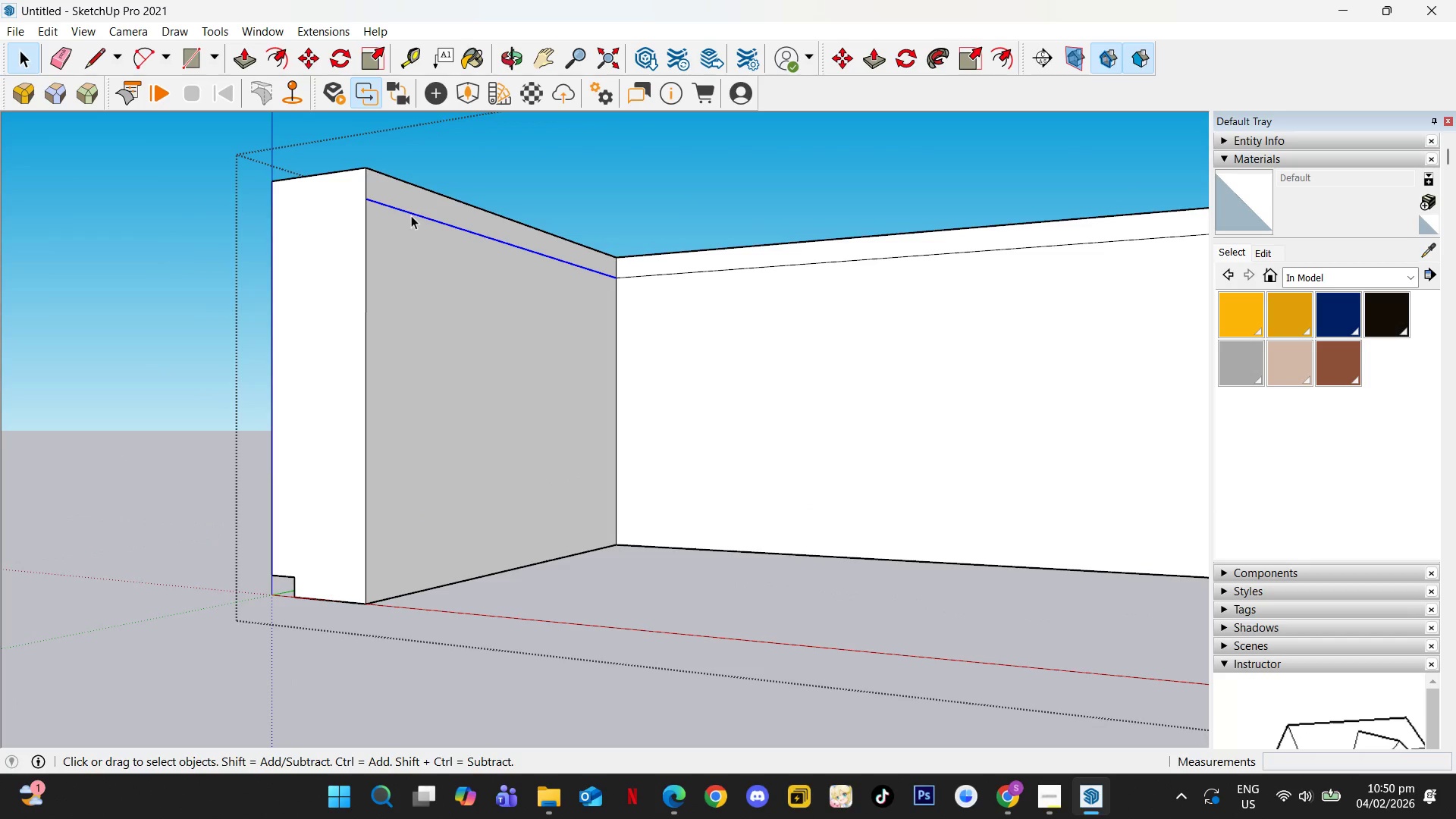 
scroll: coordinate [407, 230], scroll_direction: up, amount: 4.0
 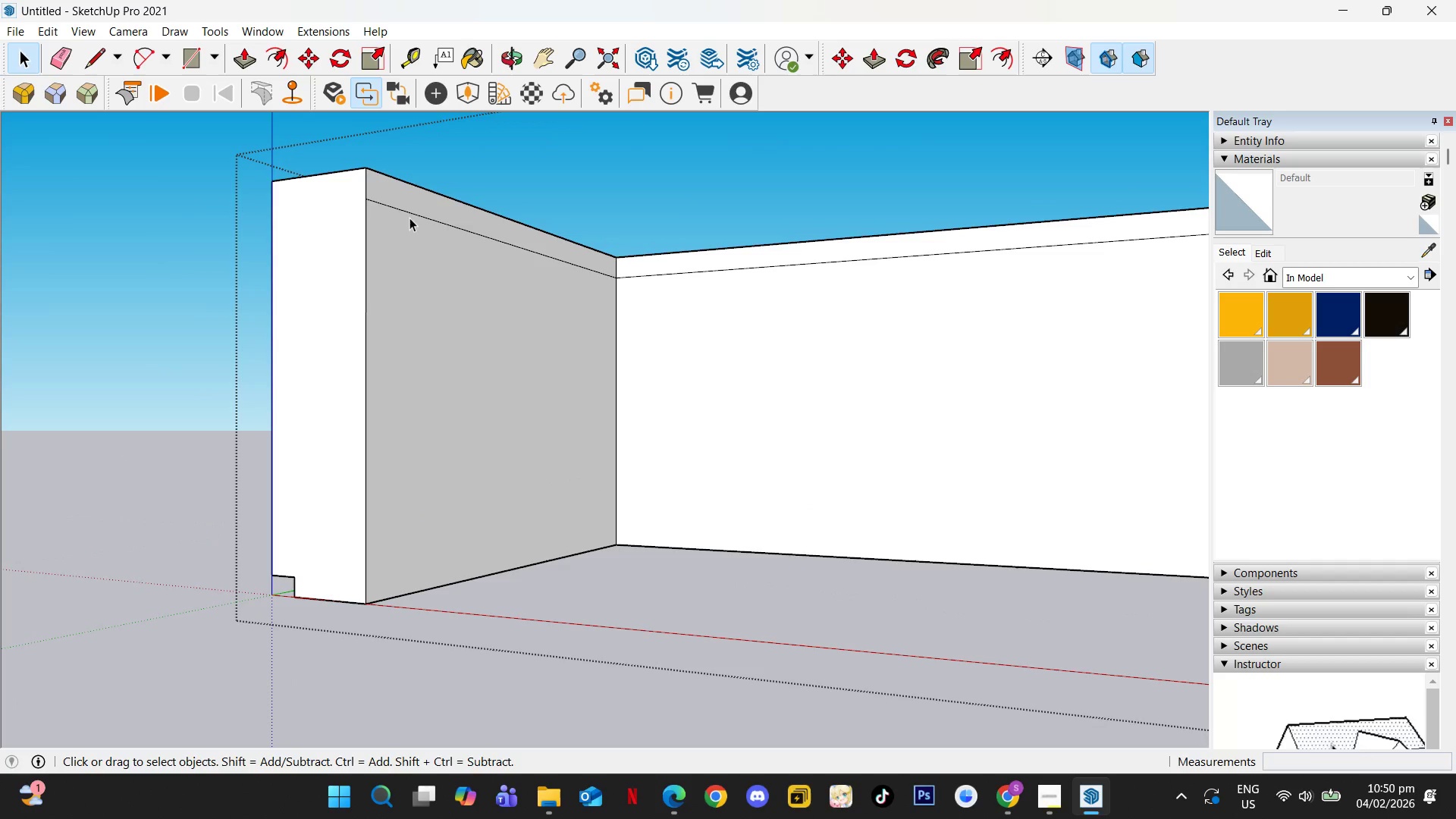 
key(M)
 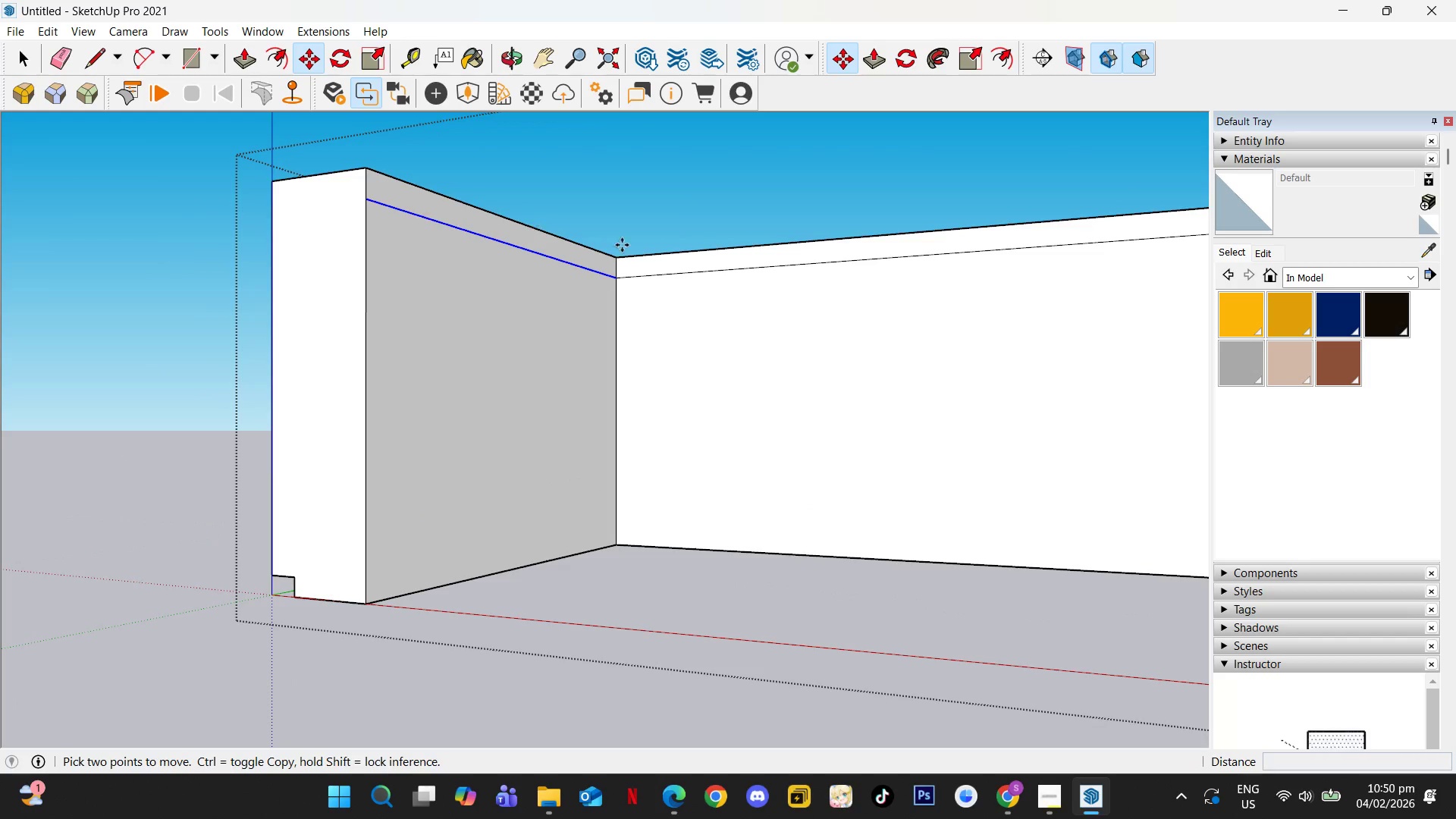 
key(Space)
 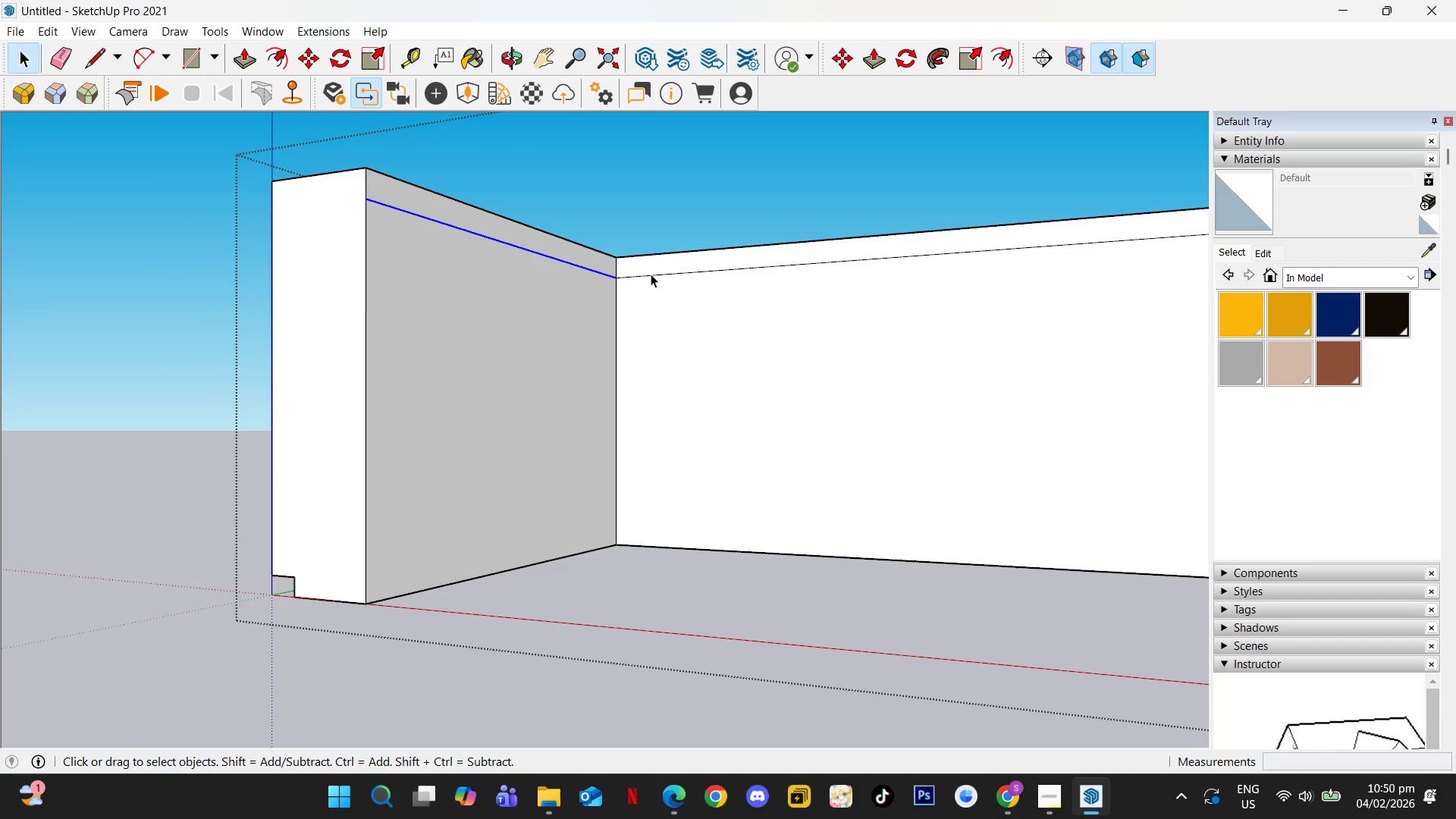 
hold_key(key=ControlLeft, duration=0.47)
left_click([647, 275])
 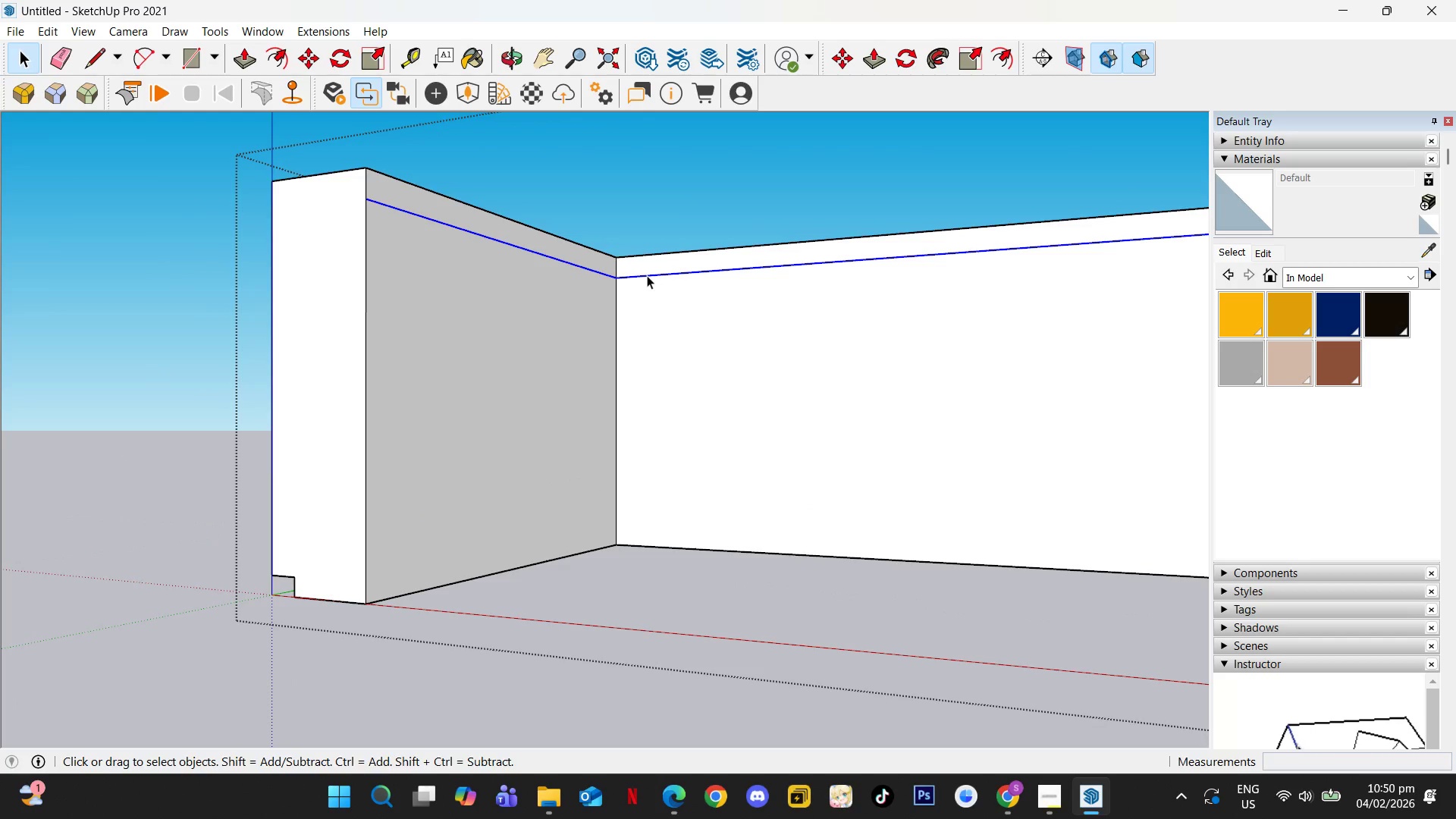 
key(M)
 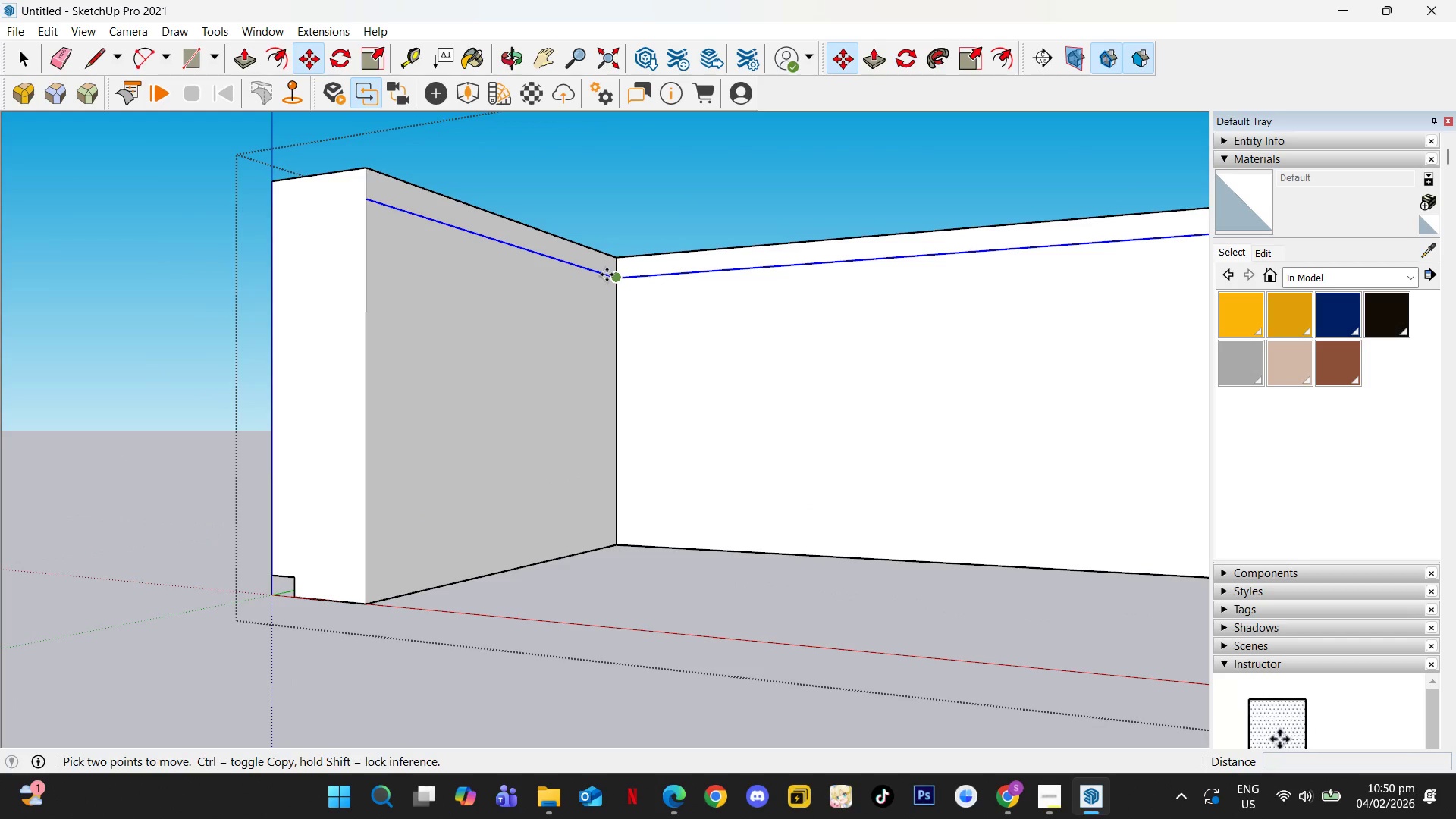 
hold_key(key=ControlLeft, duration=0.38)
left_click([613, 278])
 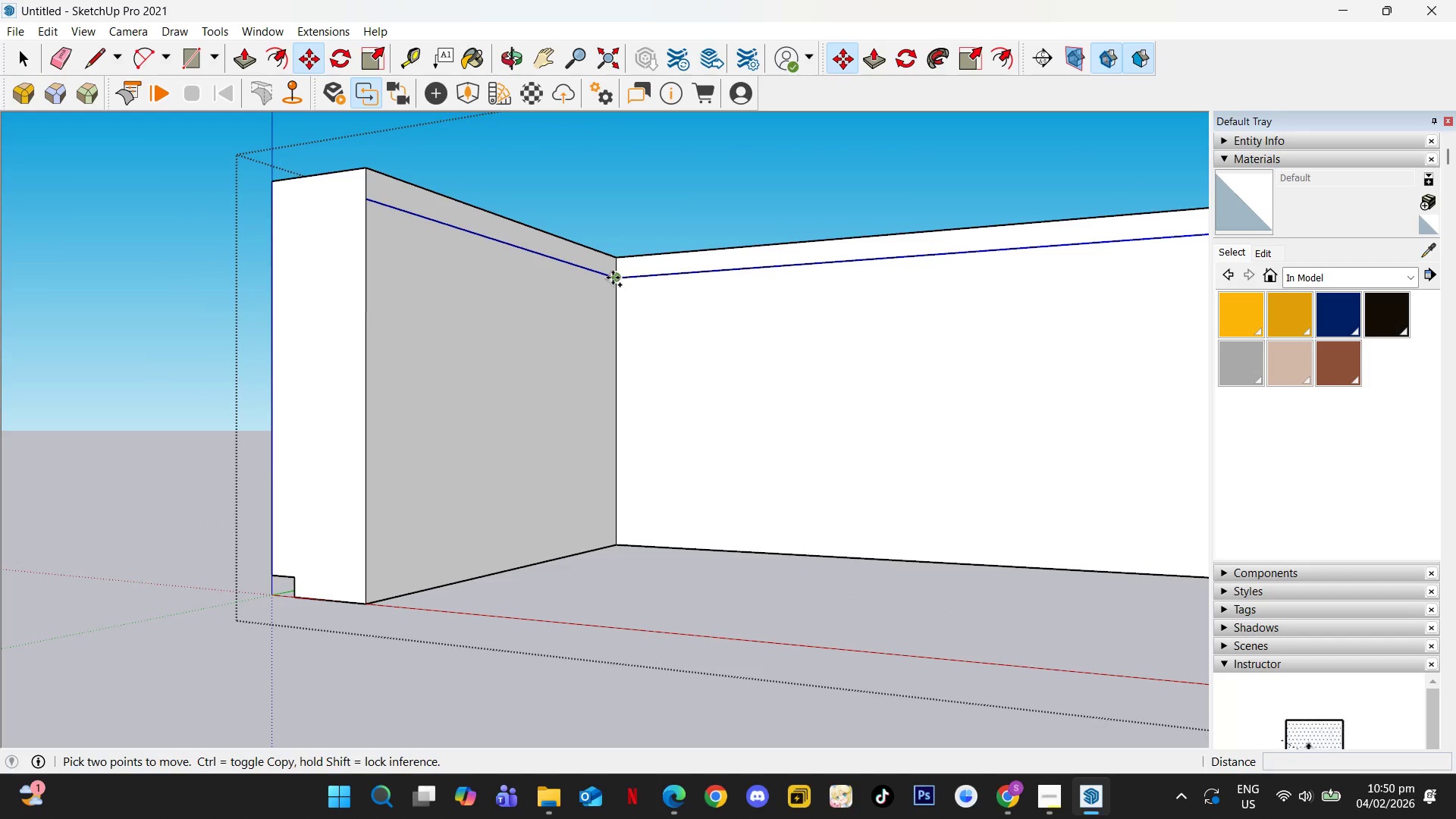 
key(ArrowUp)
 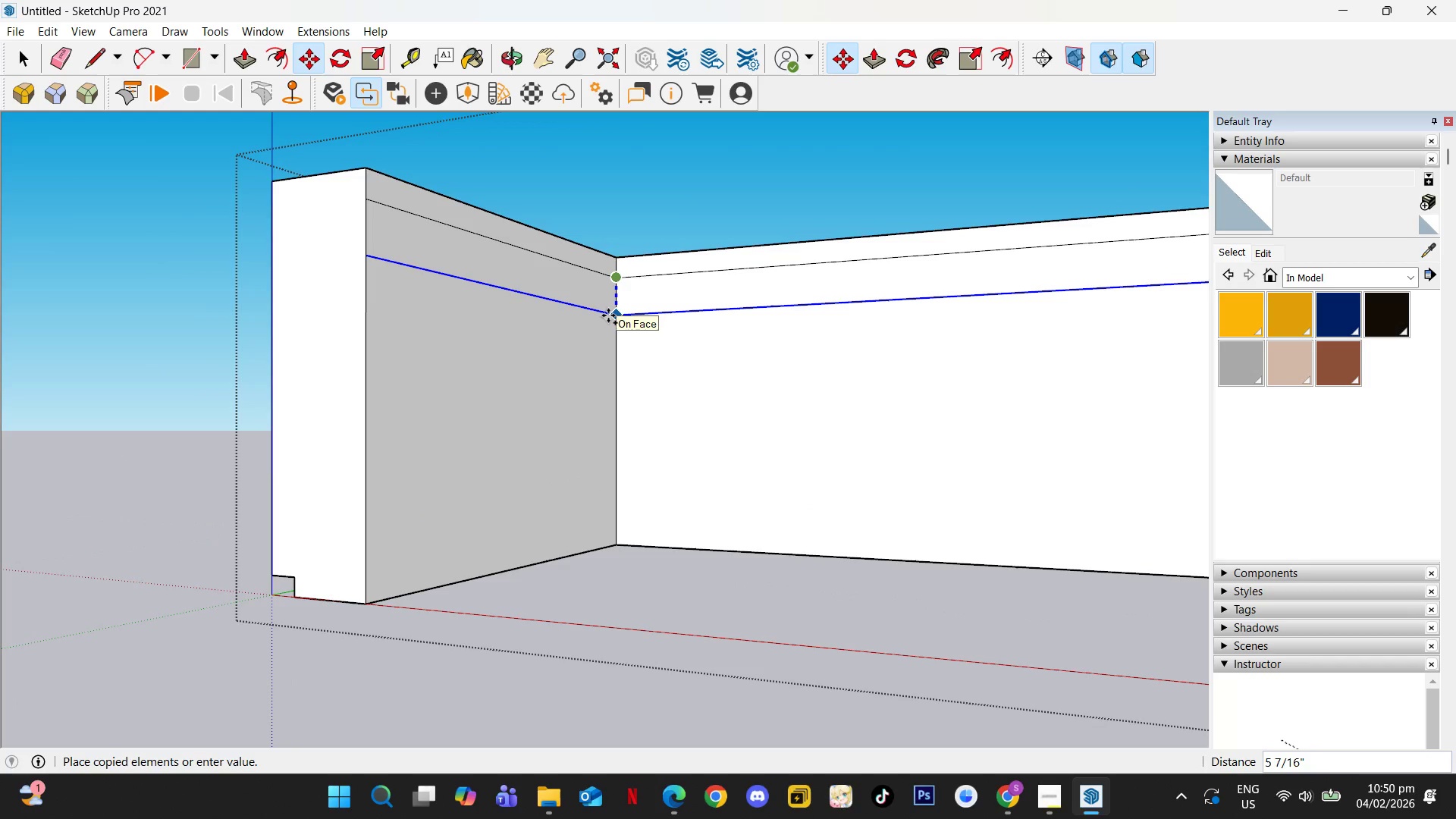 
key(Numpad2)
 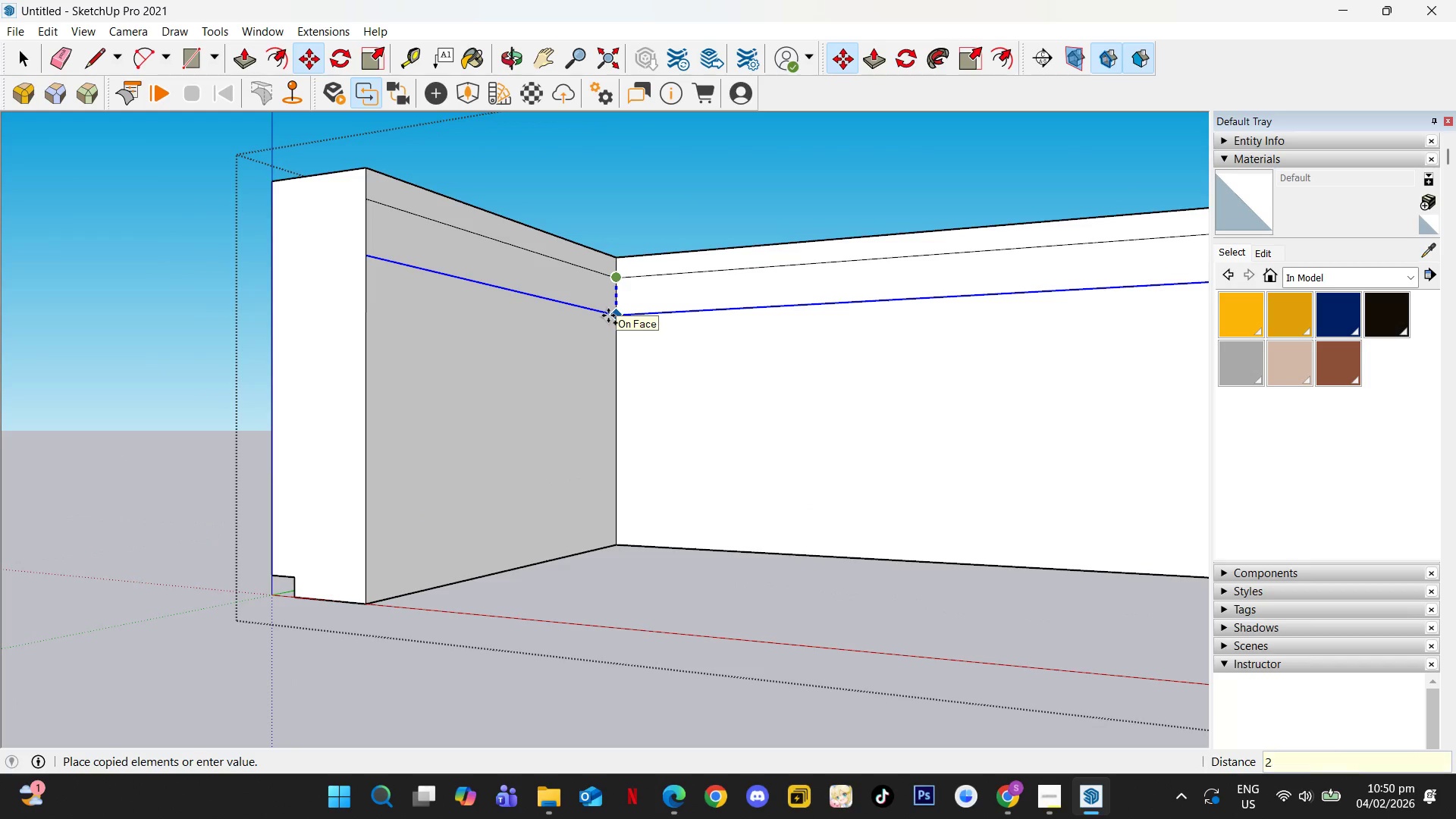 
key(NumpadEnter)
 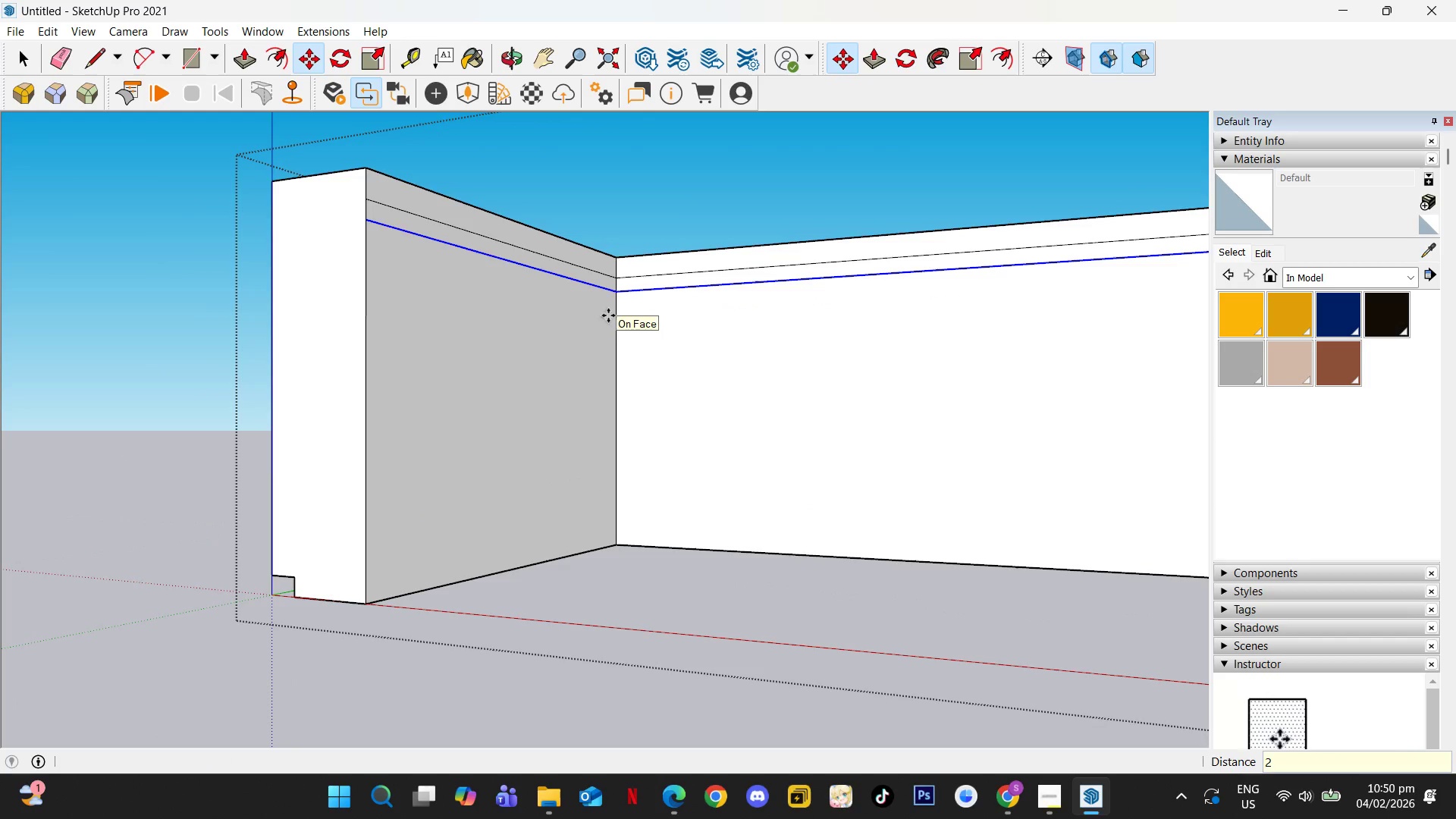 
key(Space)
 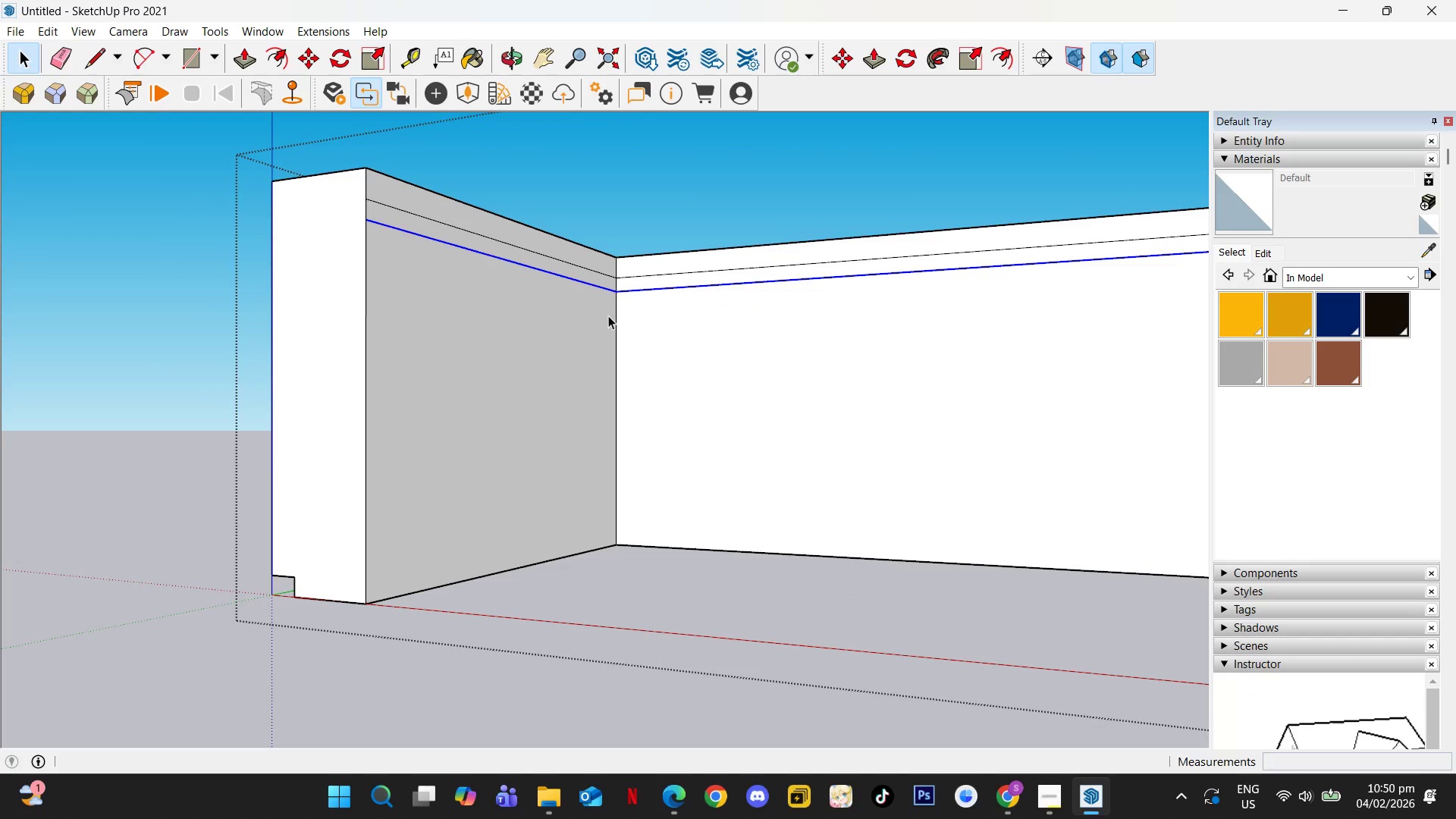 
key(Escape)
 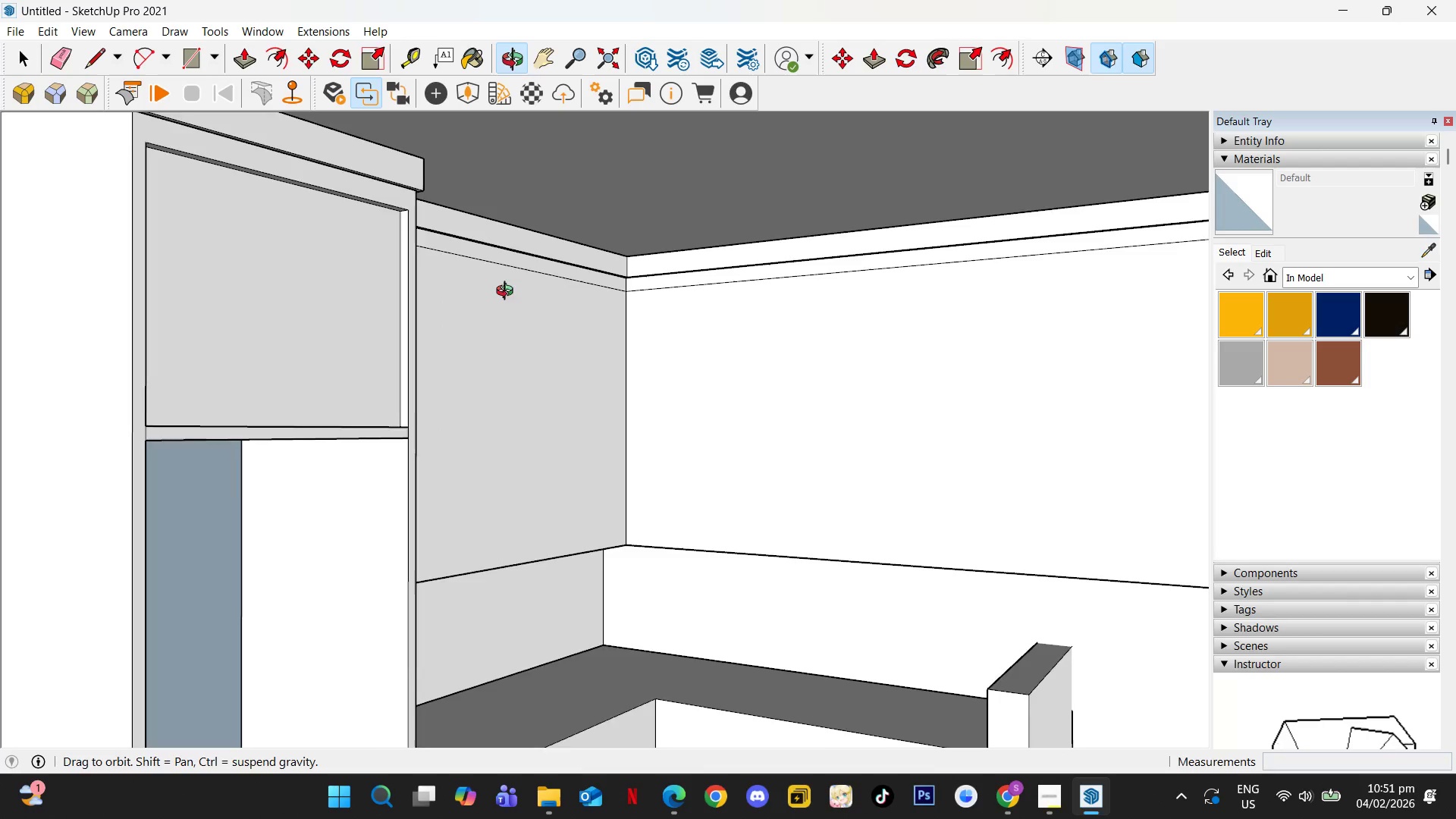 
scroll: coordinate [602, 345], scroll_direction: down, amount: 6.0
 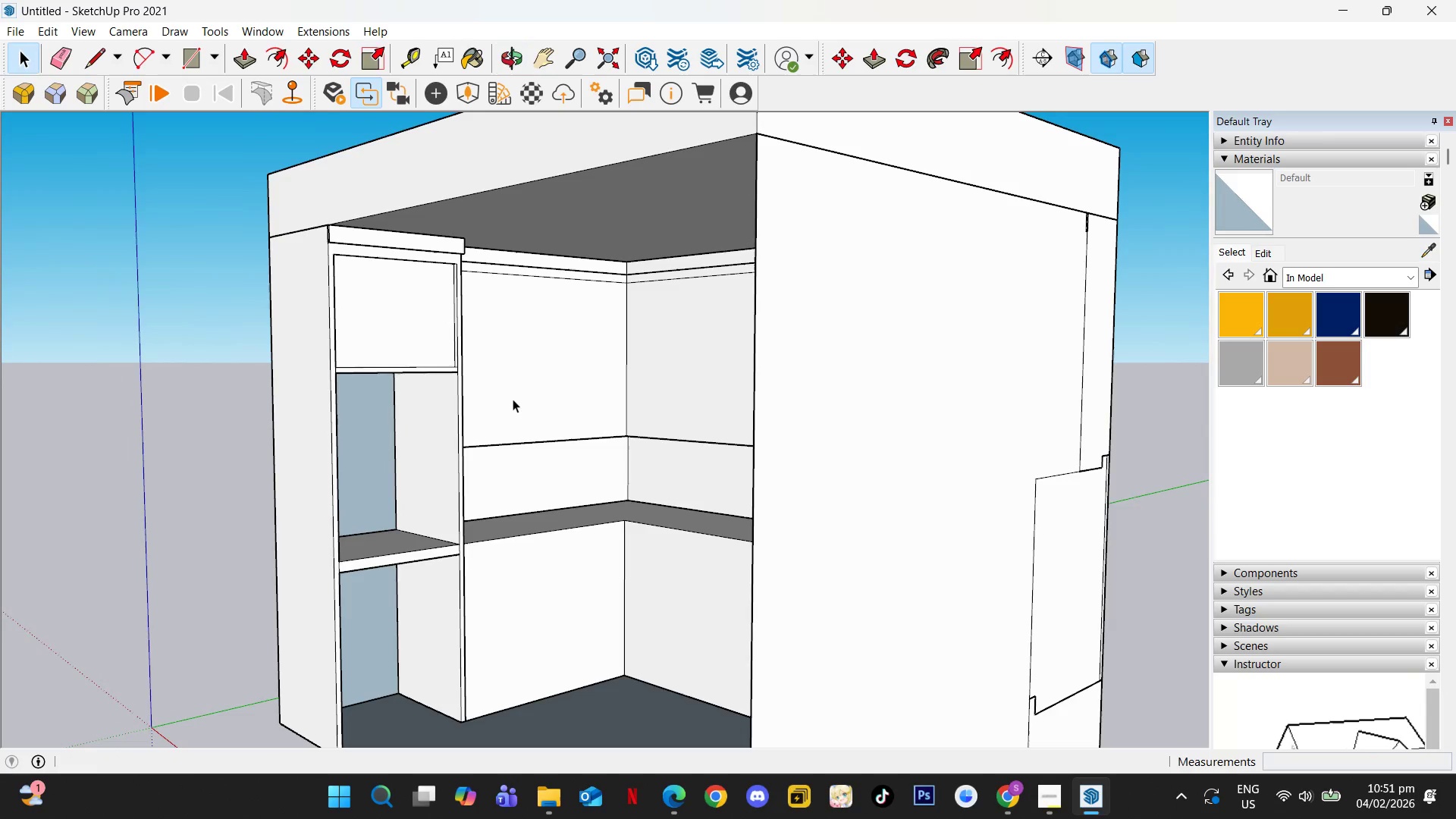 
left_click([532, 420])
 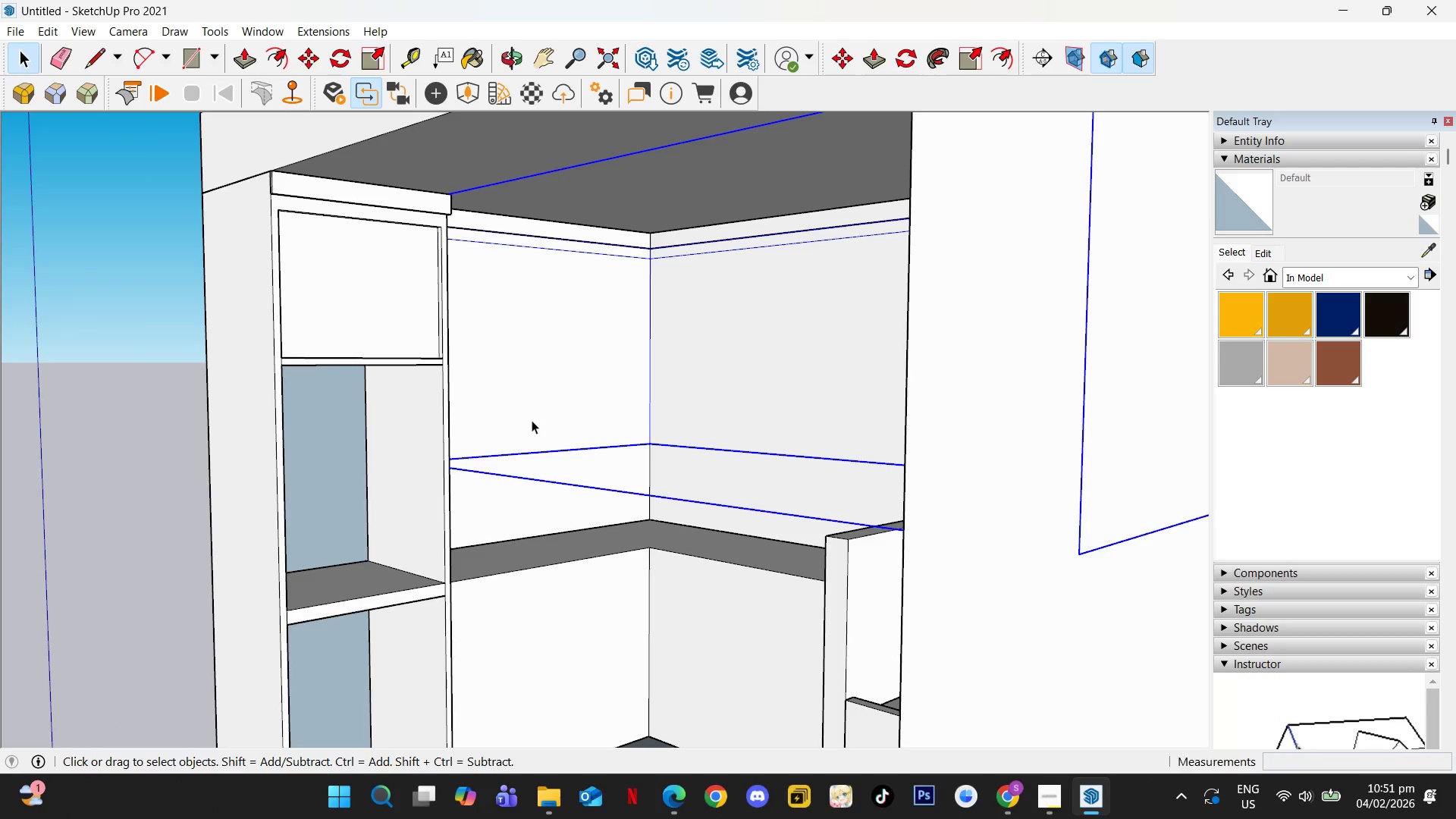 
scroll: coordinate [513, 399], scroll_direction: up, amount: 2.0
 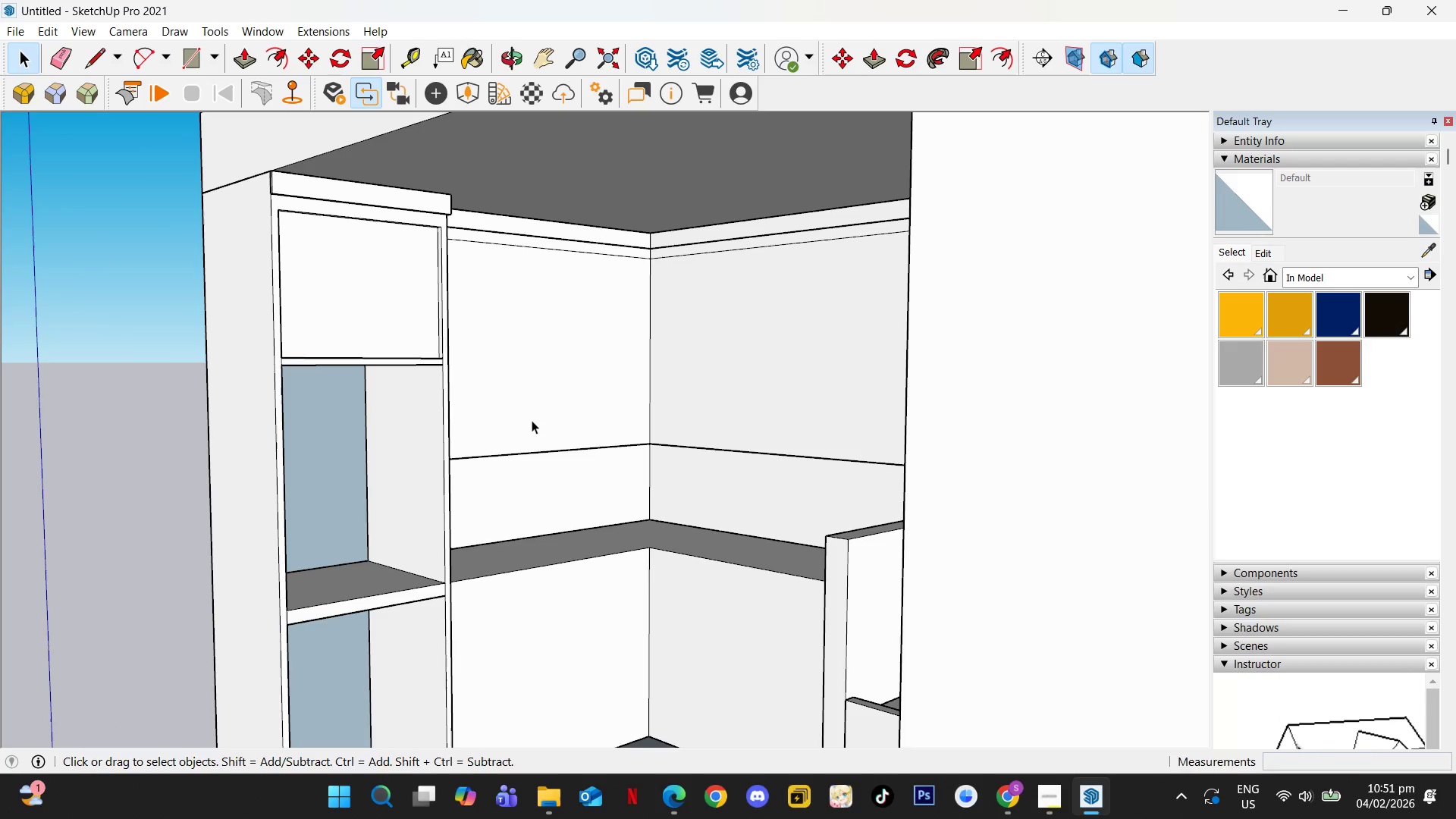 
double_click([532, 420])
 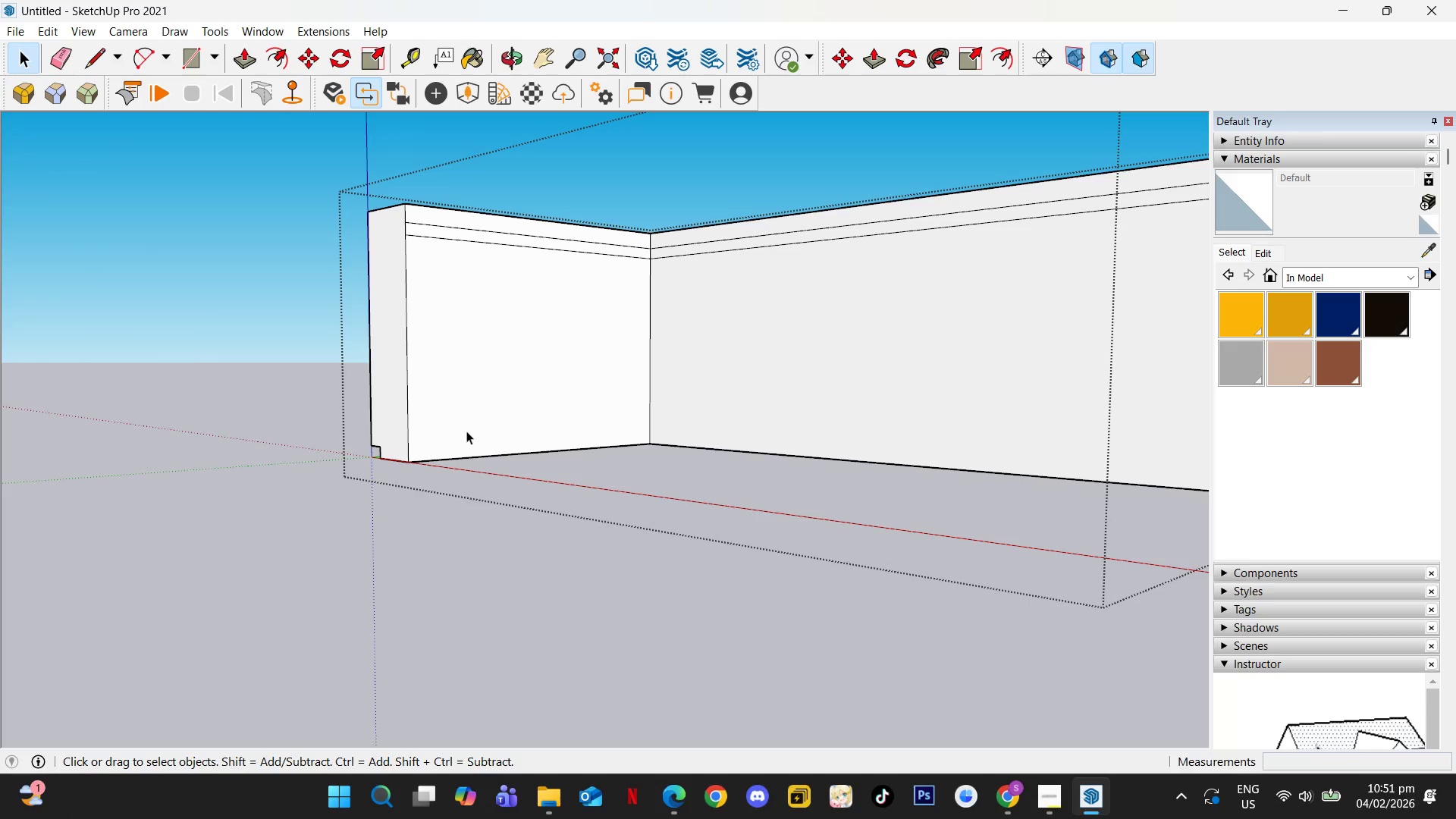 
scroll: coordinate [426, 460], scroll_direction: up, amount: 5.0
 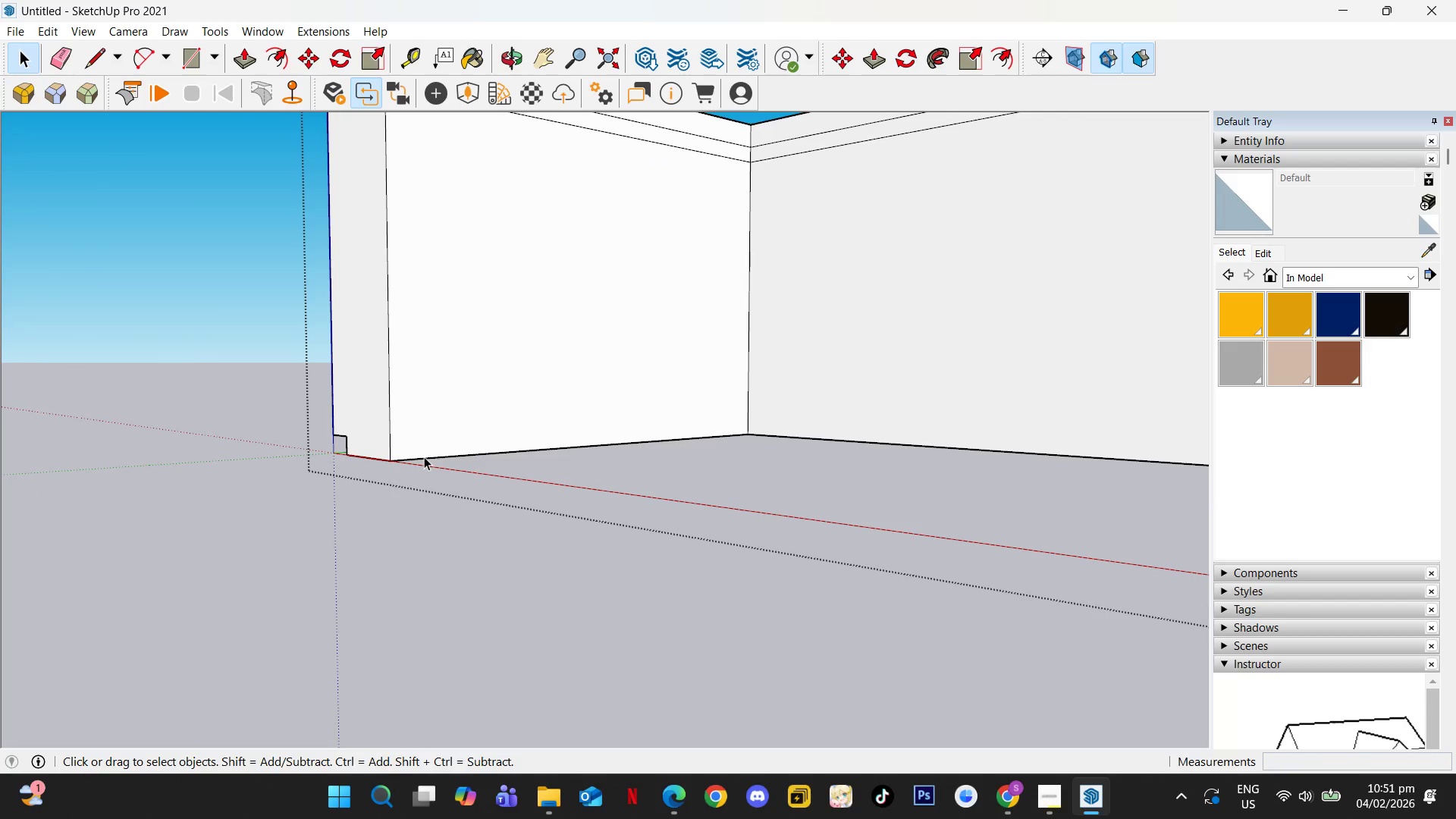 
scroll: coordinate [438, 426], scroll_direction: down, amount: 4.0
 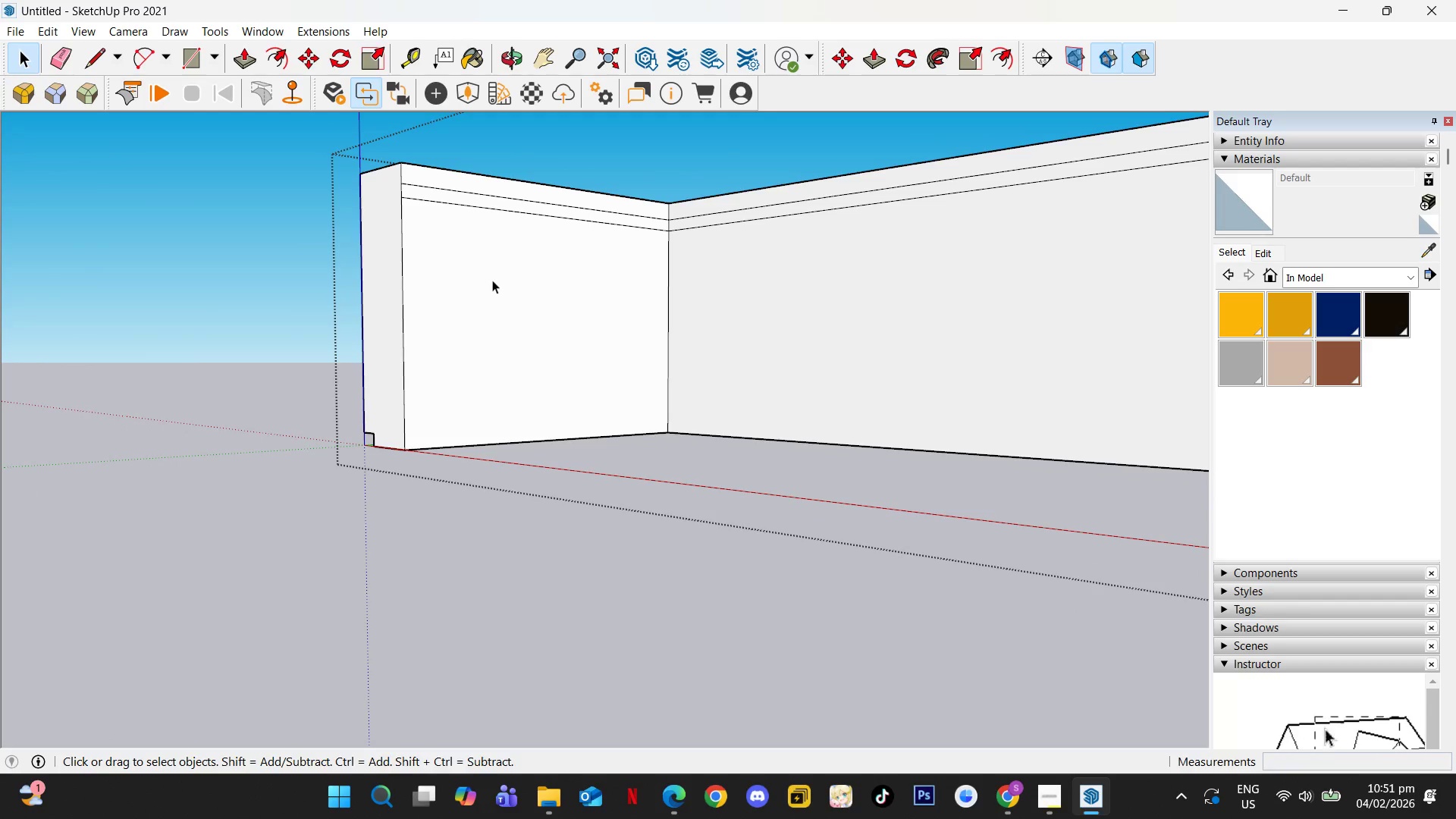 
type(ef)
 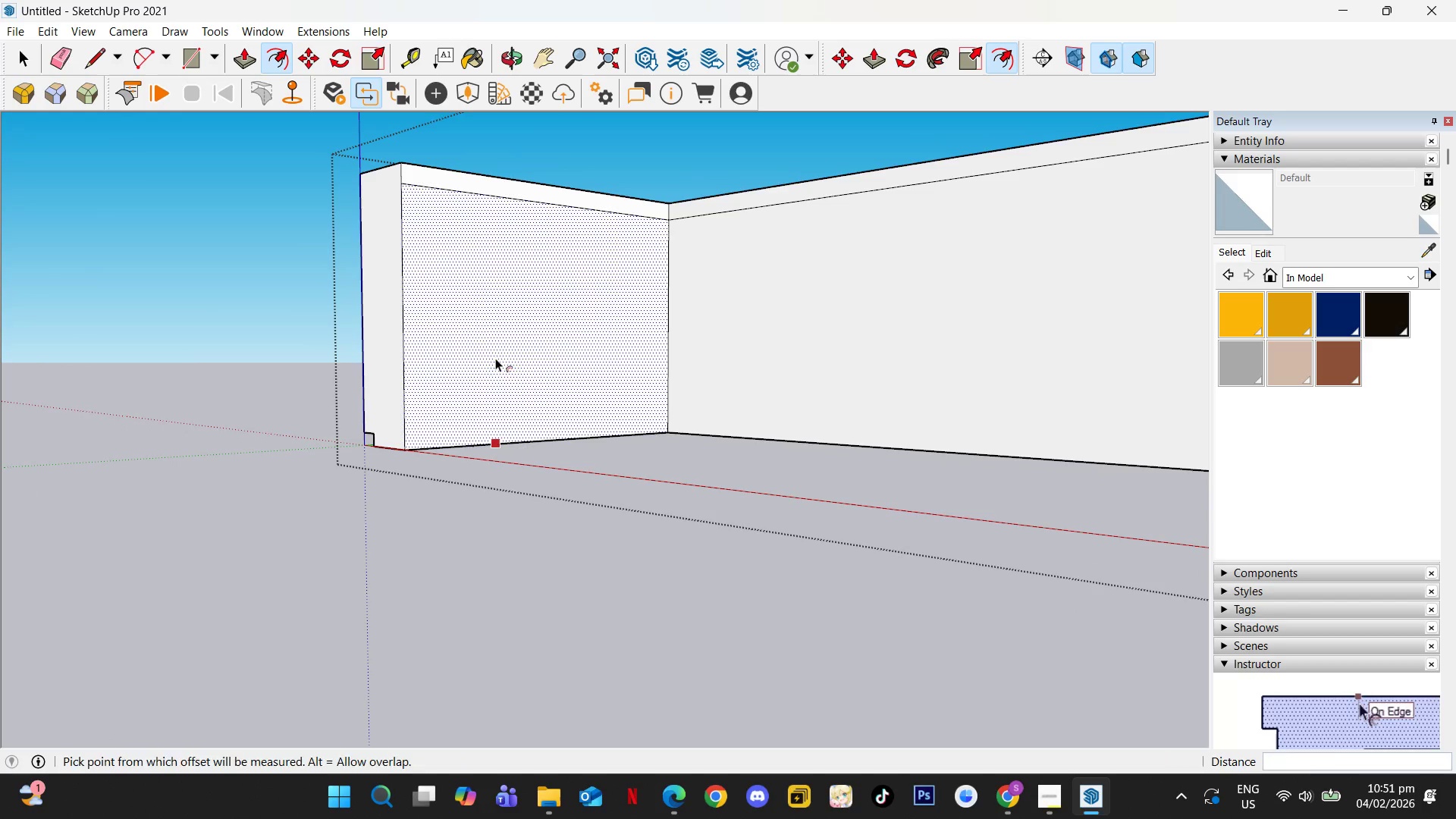 
left_click_drag(start_coordinate=[508, 209], to_coordinate=[508, 214])
 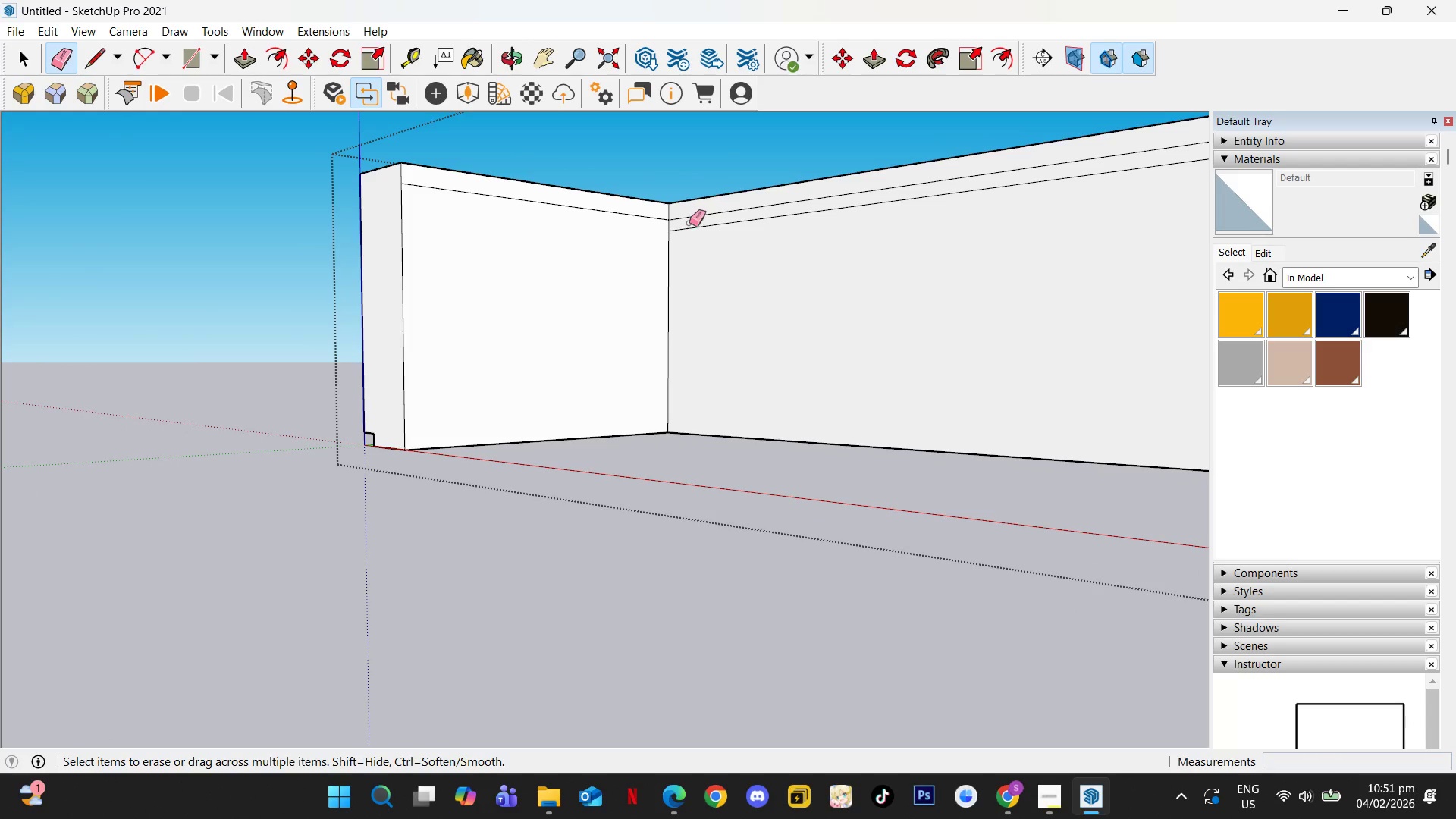 
left_click_drag(start_coordinate=[691, 224], to_coordinate=[693, 229])
 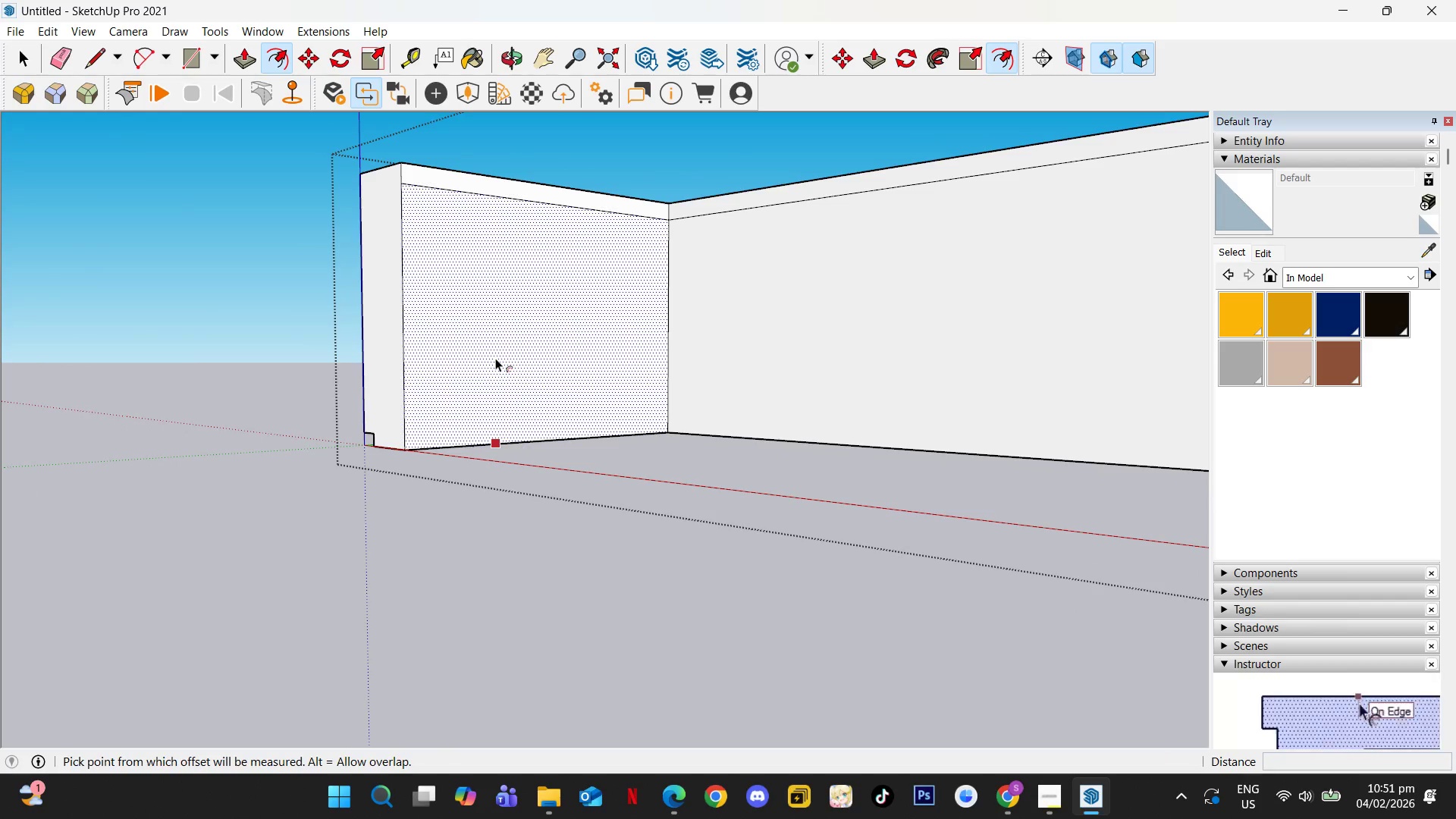 
left_click([495, 358])
 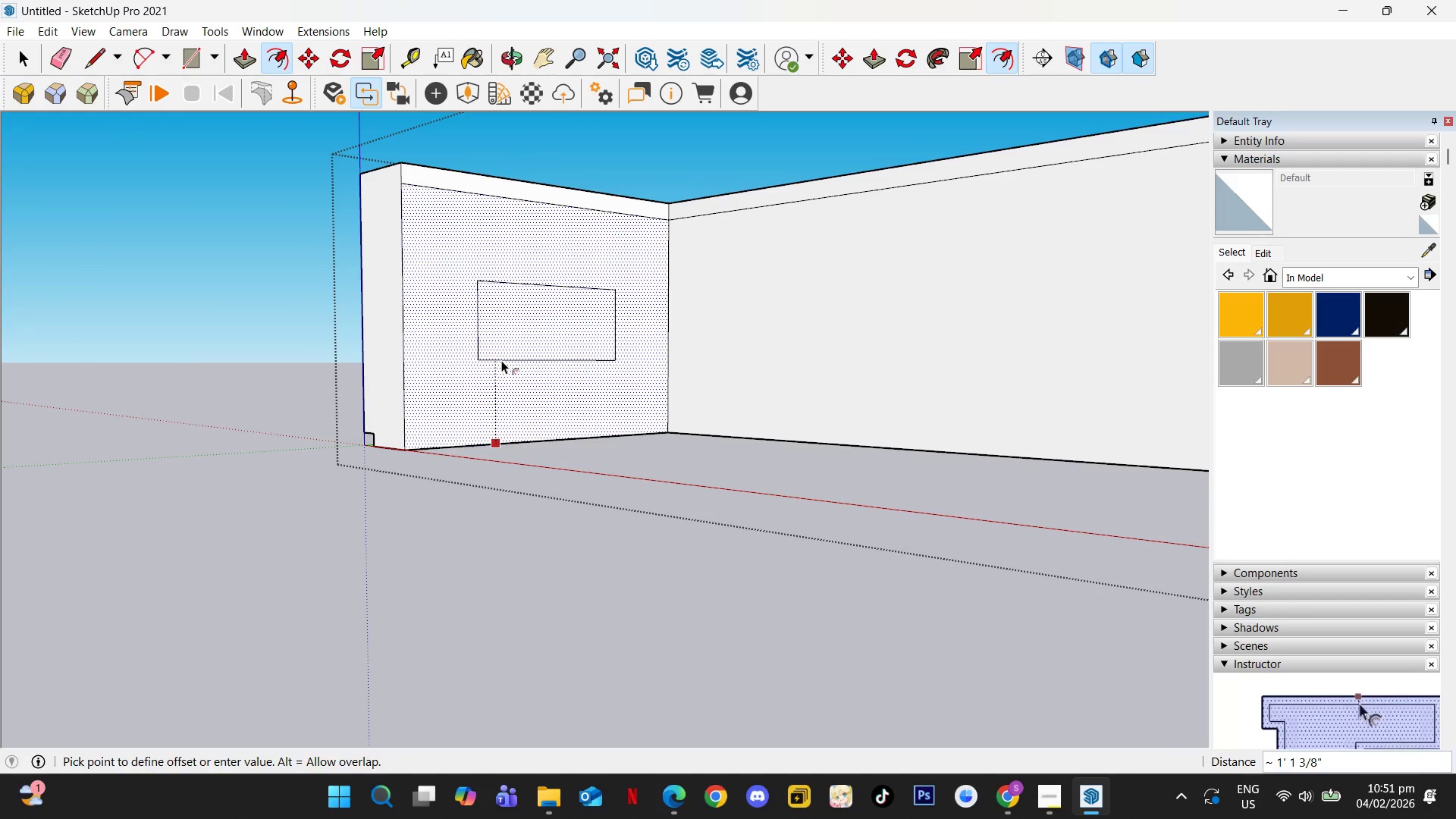 
key(Numpad2)
 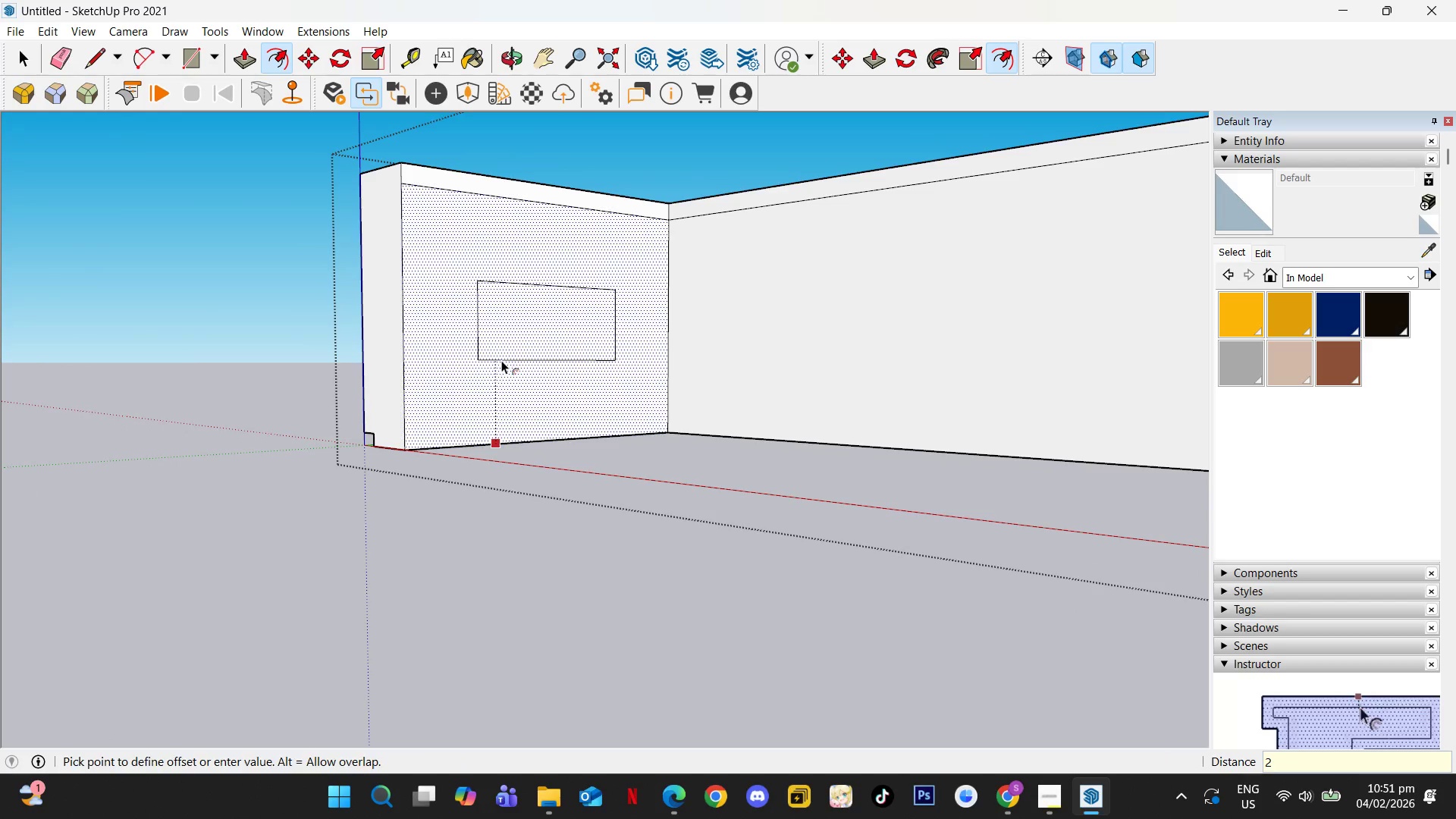 
key(NumpadEnter)
 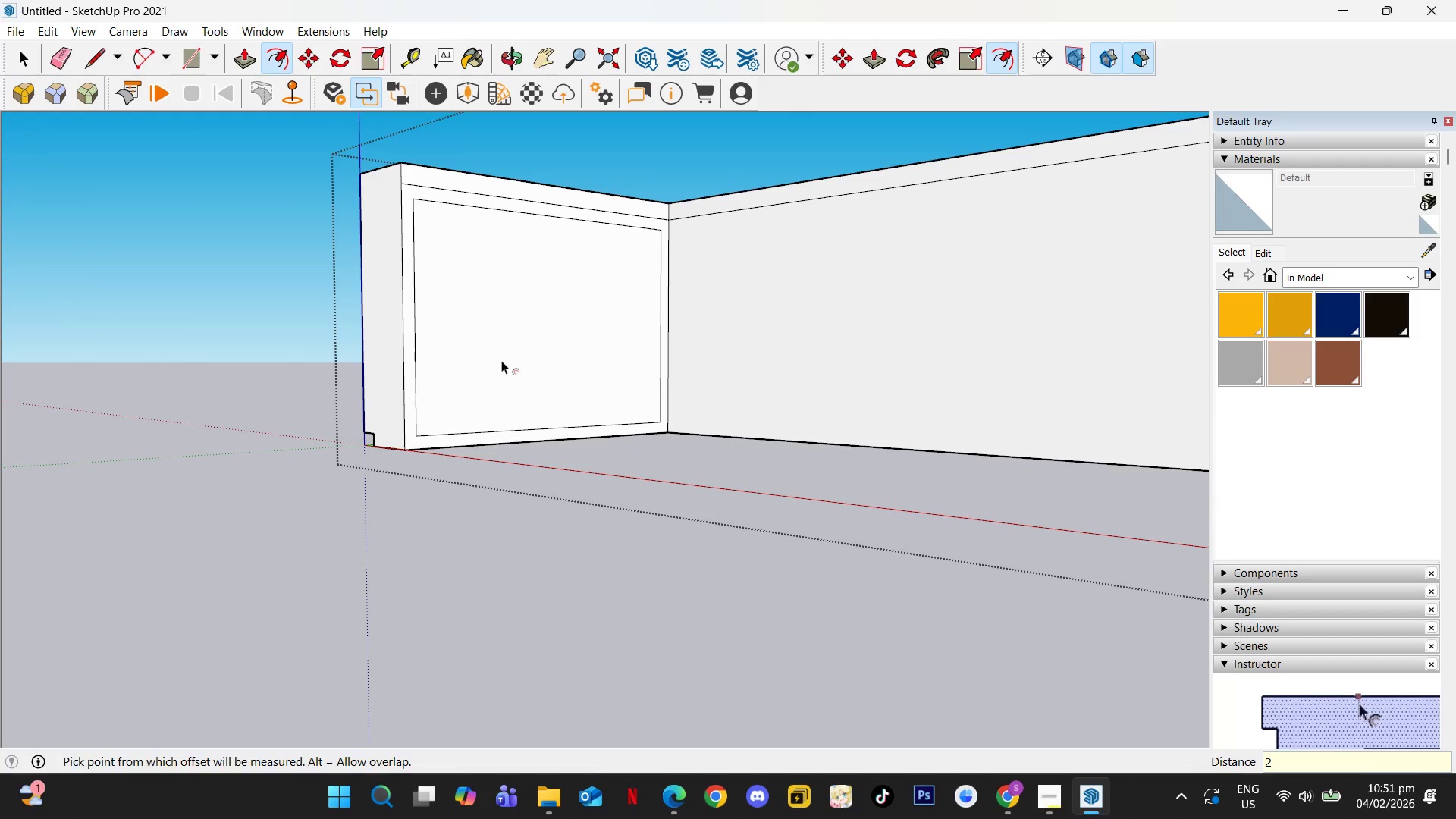 
key(Space)
 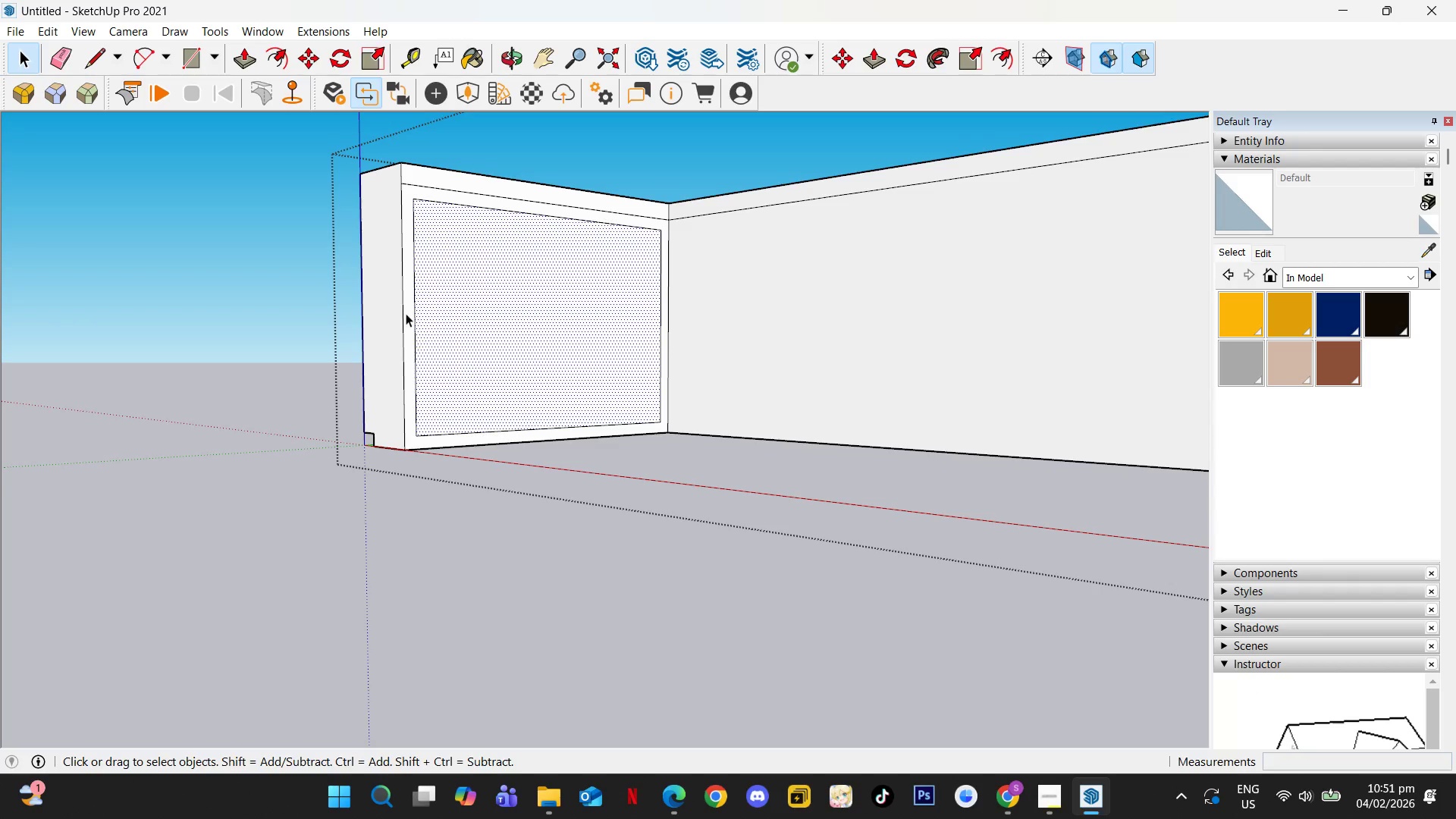 
scroll: coordinate [453, 520], scroll_direction: up, amount: 8.0
 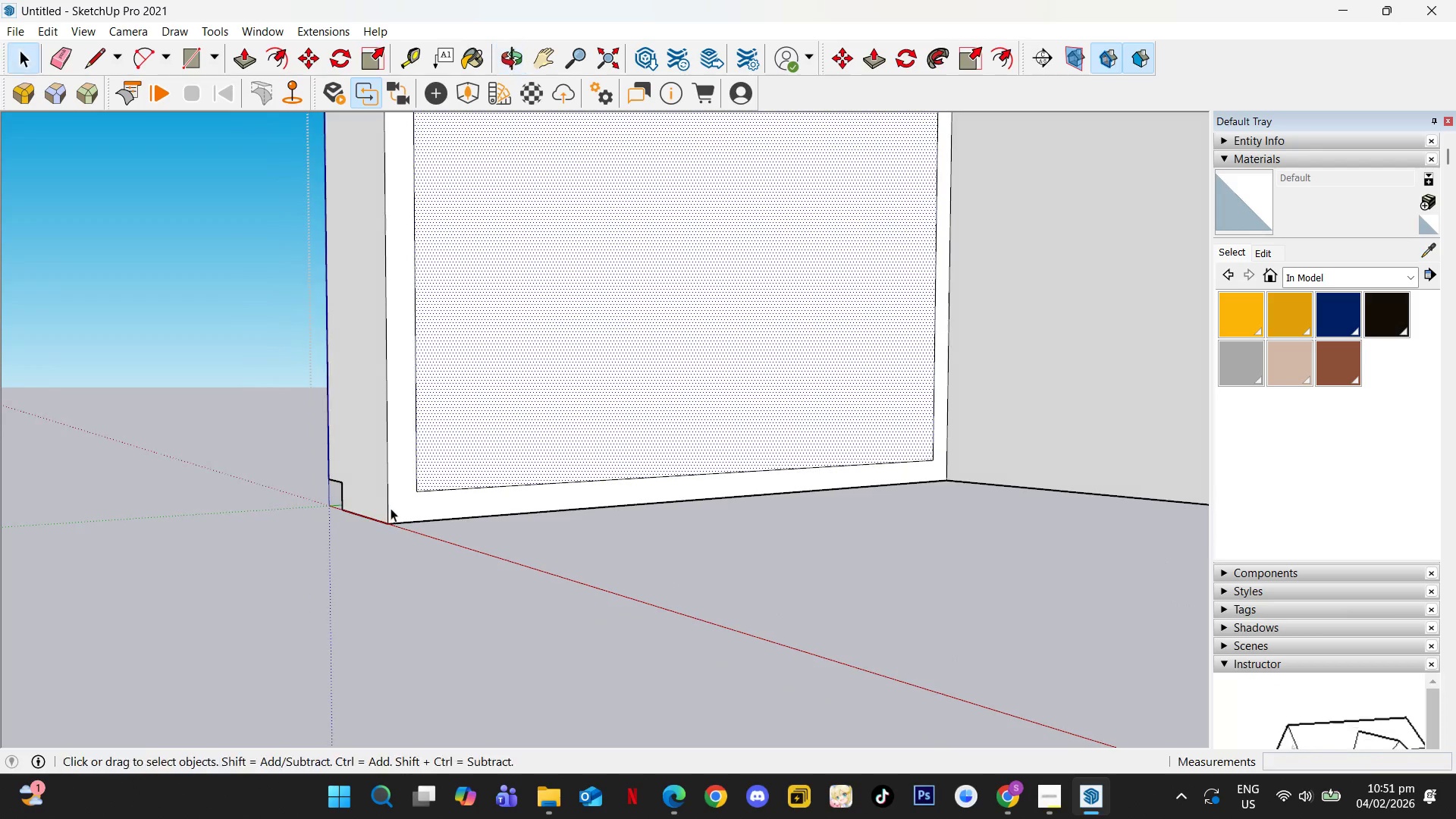 
key(Escape)
 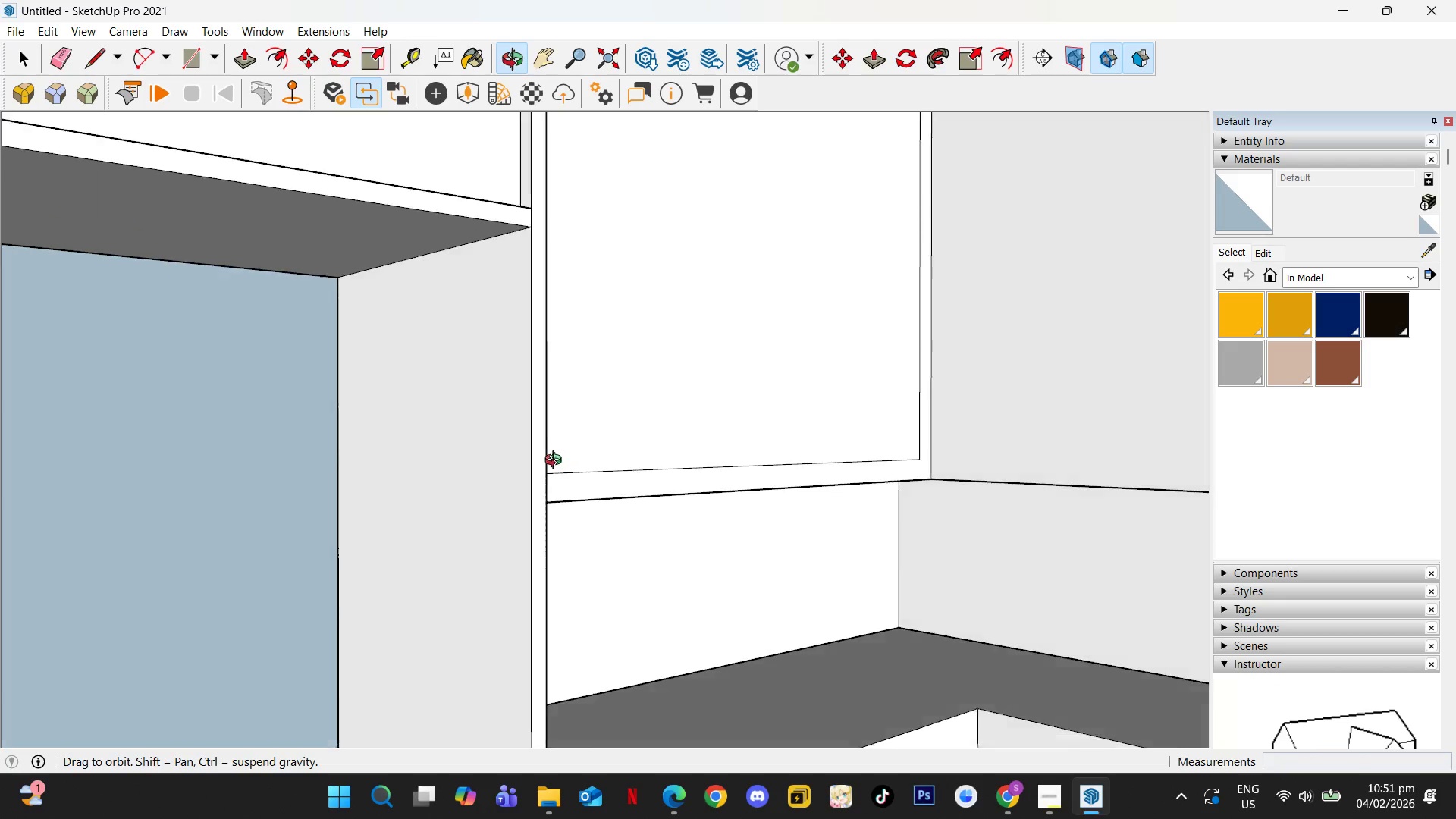 
hold_key(key=ShiftLeft, duration=0.31)
 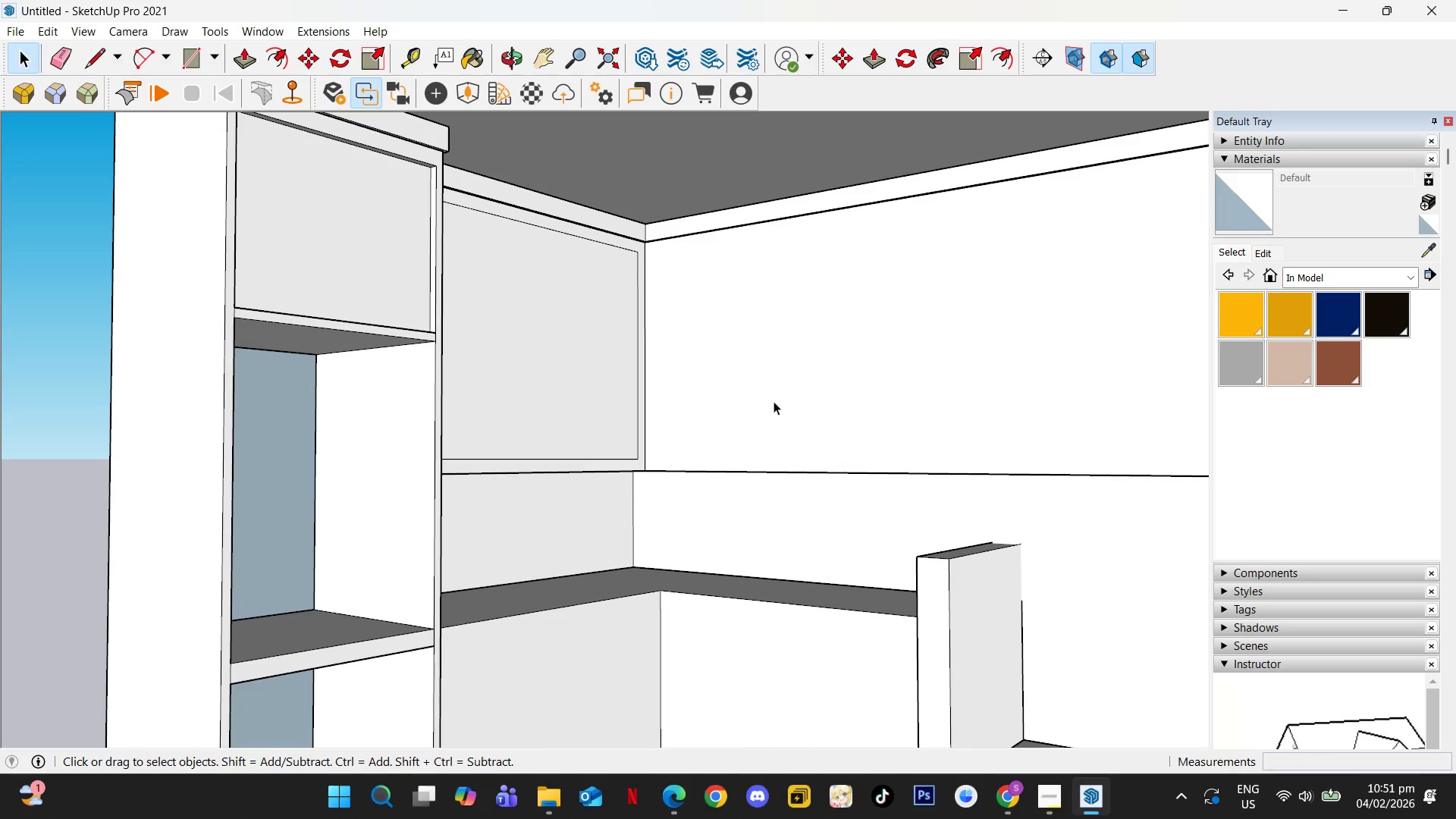 
scroll: coordinate [789, 423], scroll_direction: down, amount: 7.0
 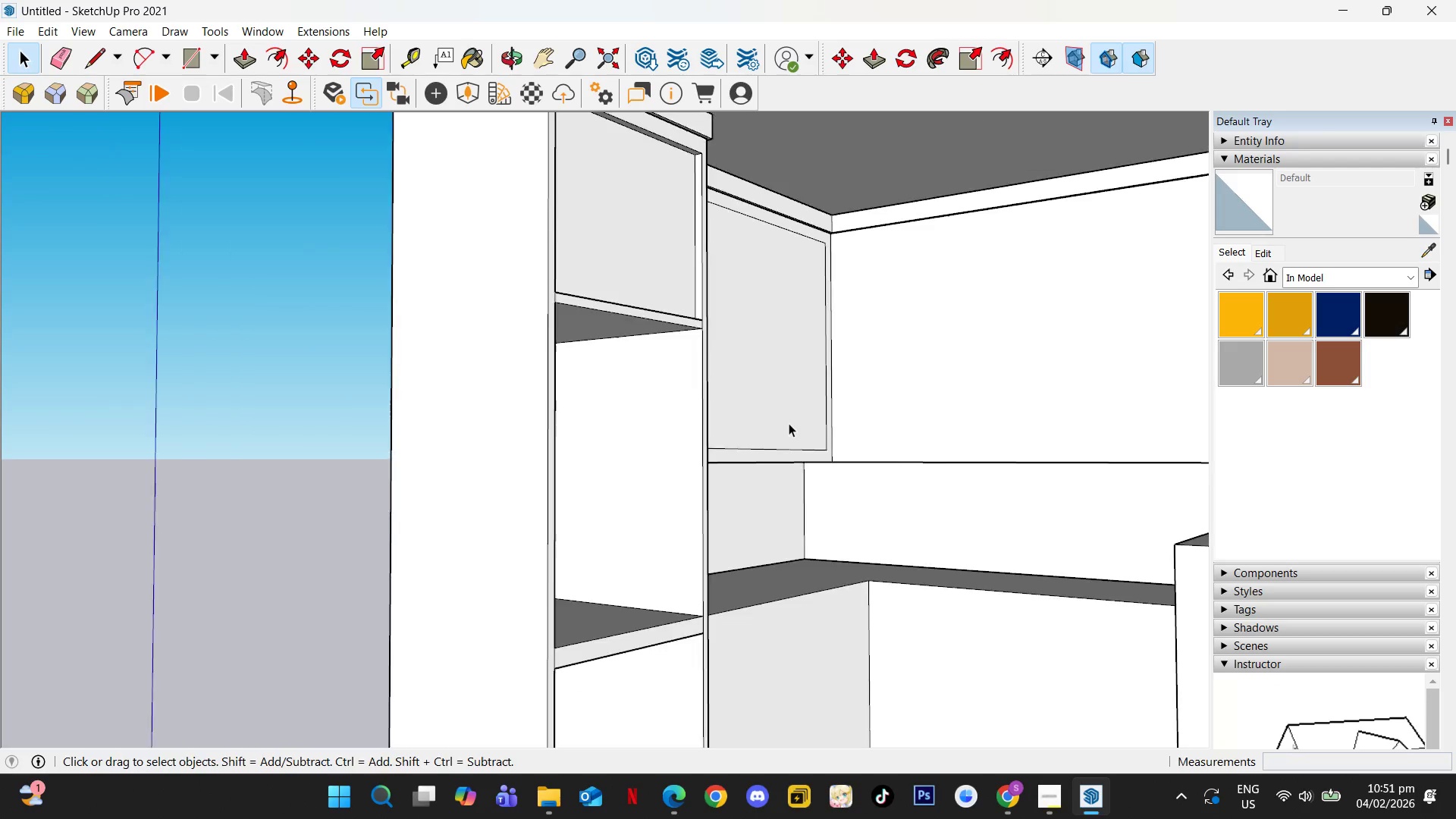 
double_click([774, 401])
 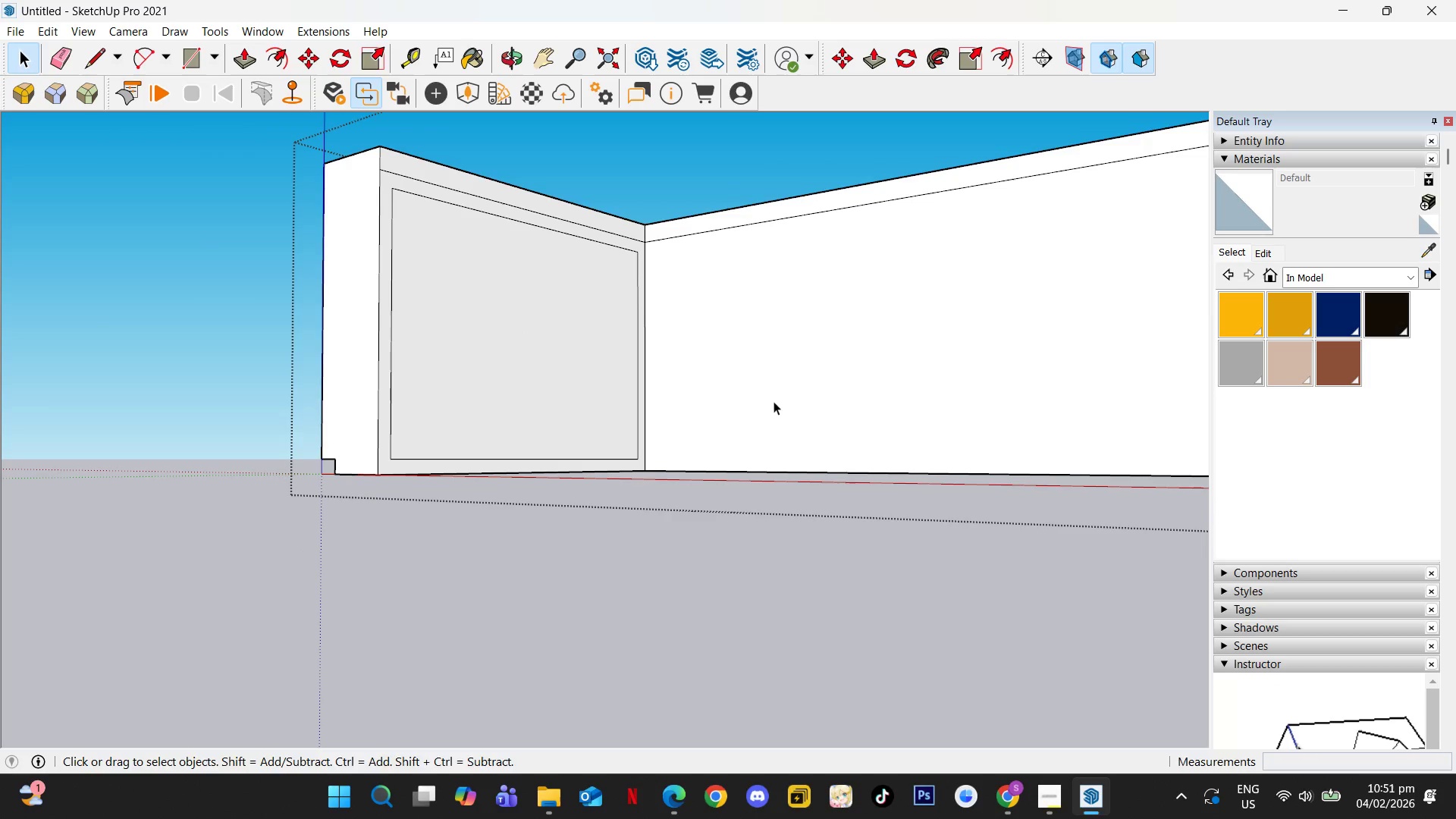 
key(F)
 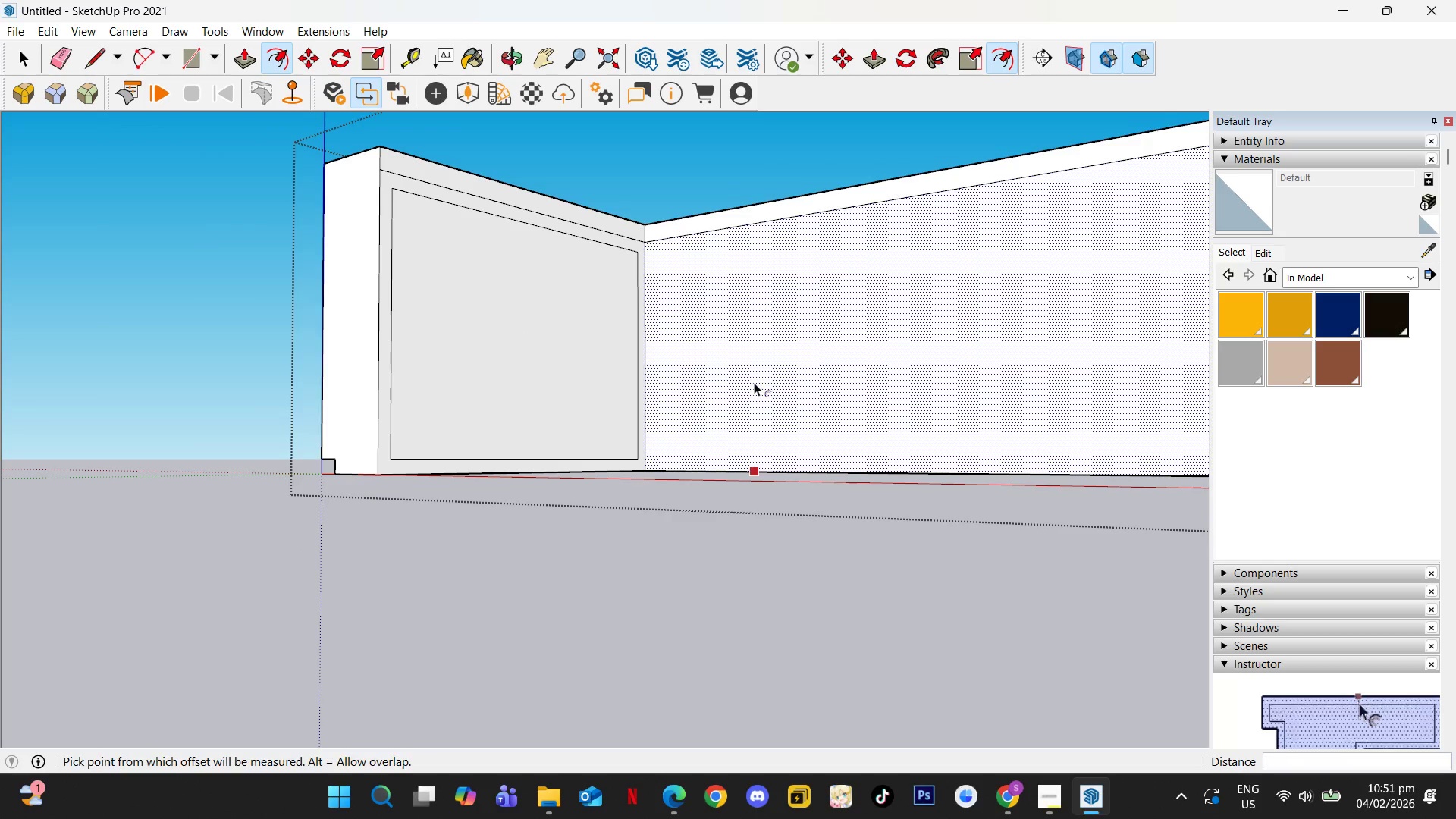 
double_click([754, 382])
 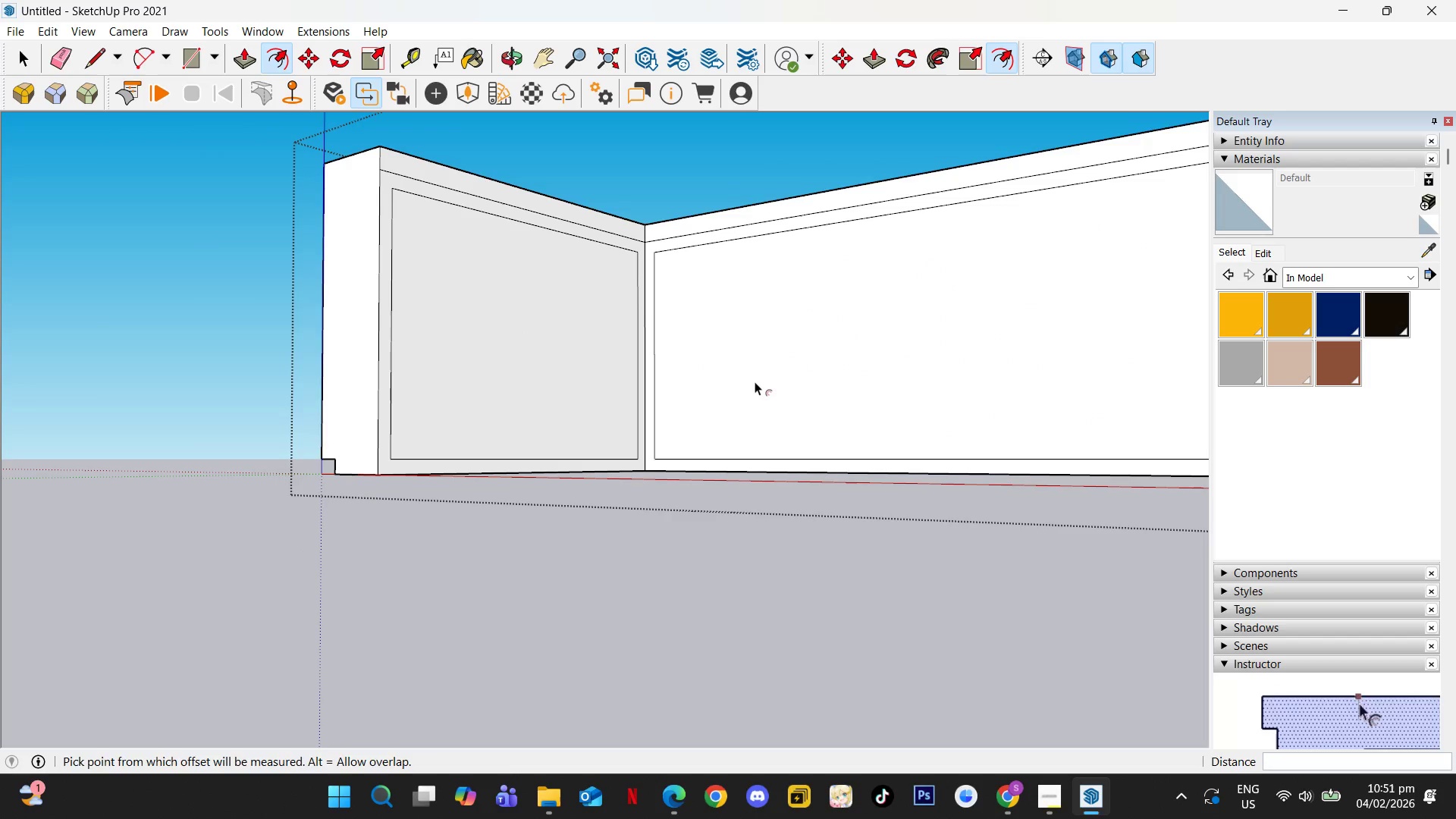 
key(Space)
 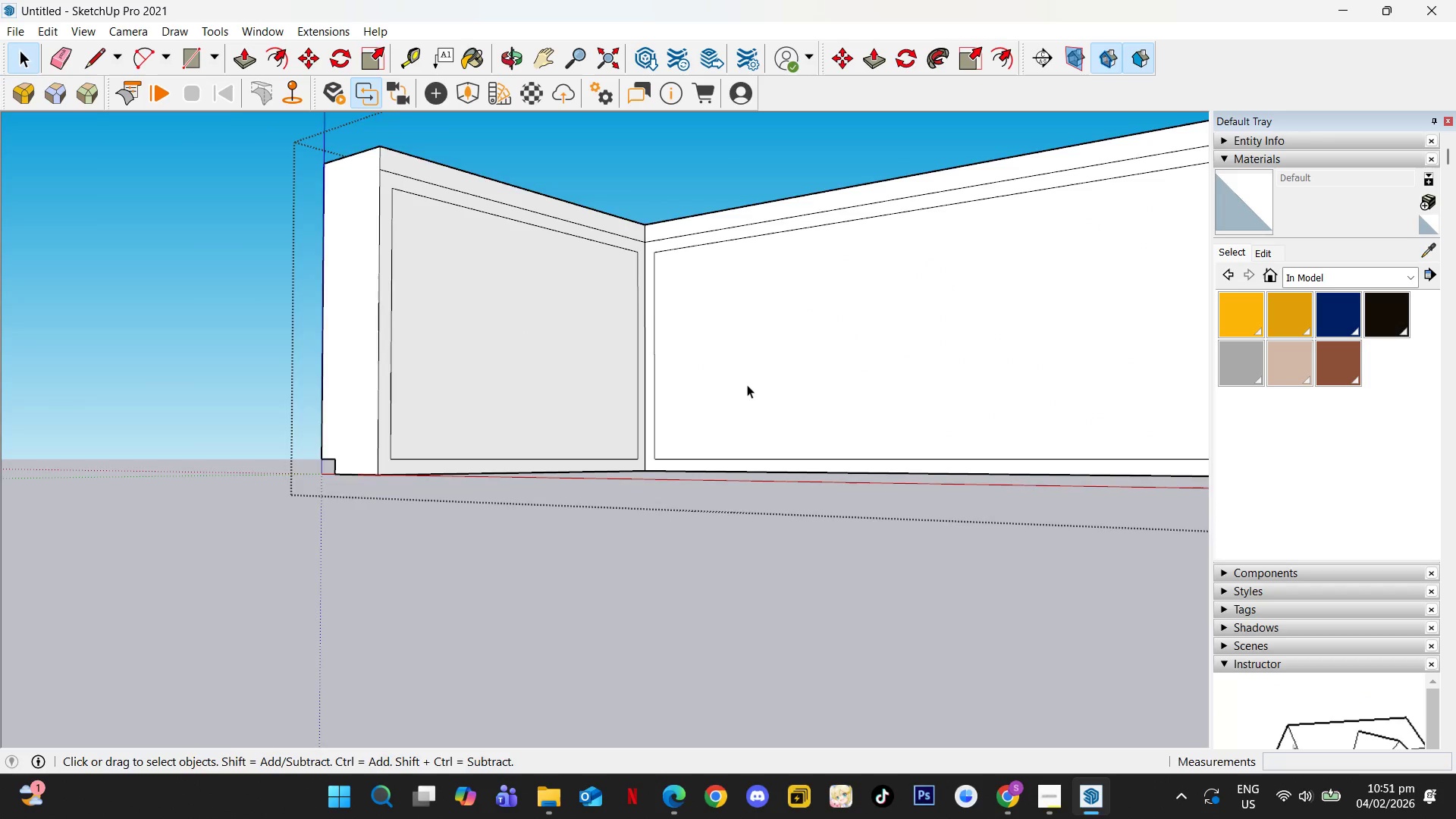 
key(Escape)
 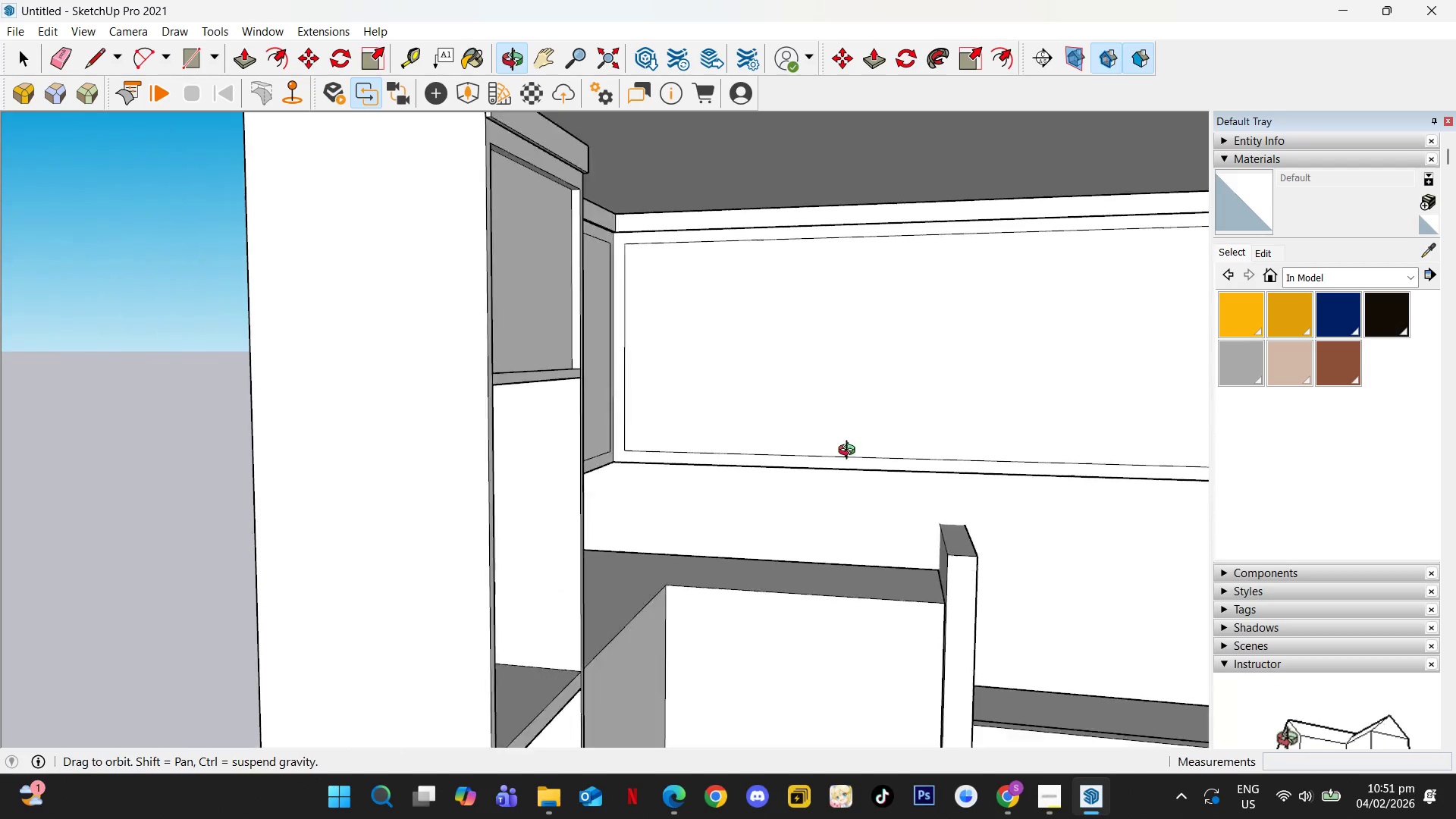 
key(Shift+ShiftLeft)
 